 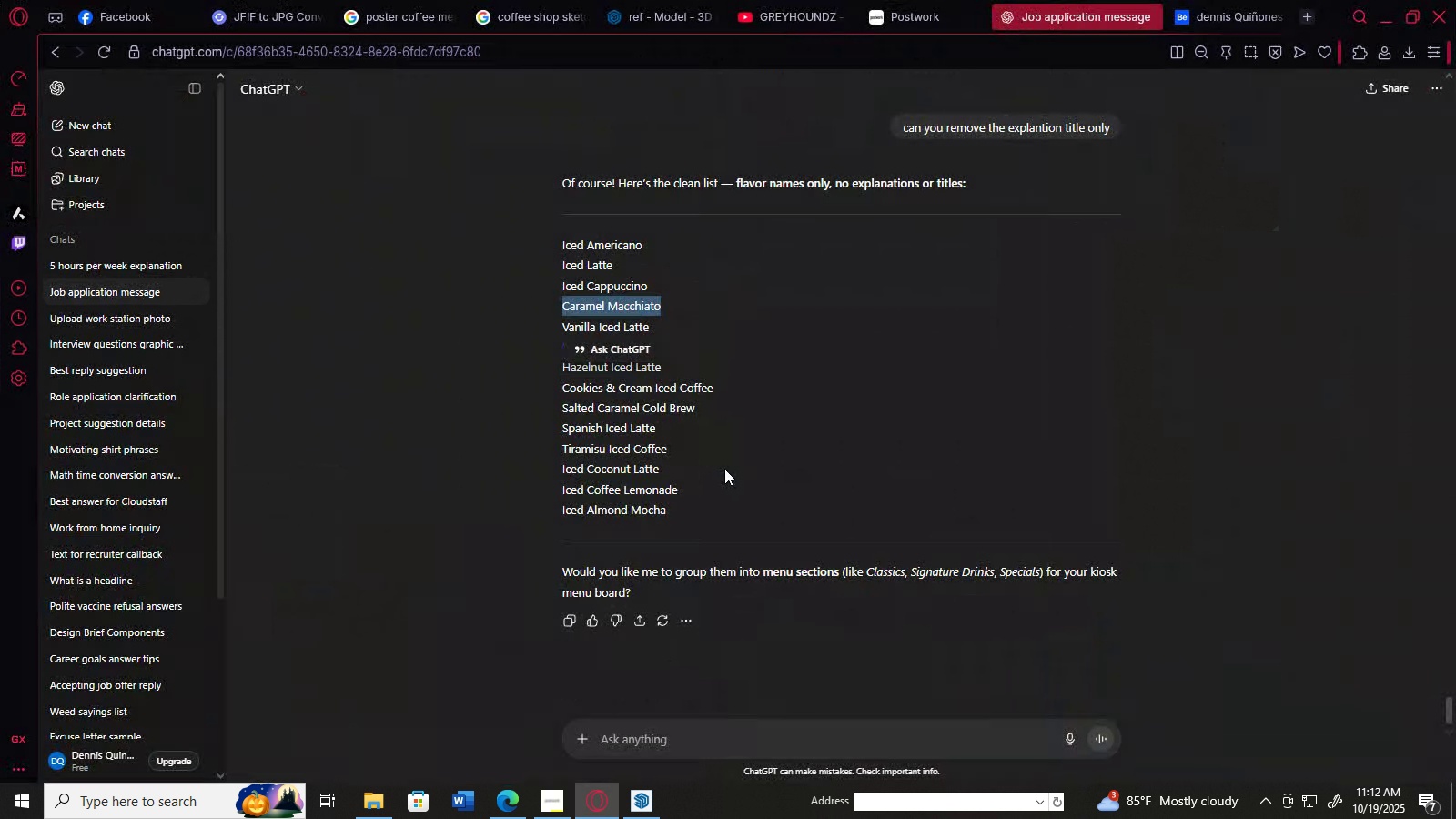 
scroll: coordinate [724, 469], scroll_direction: up, amount: 2.0
 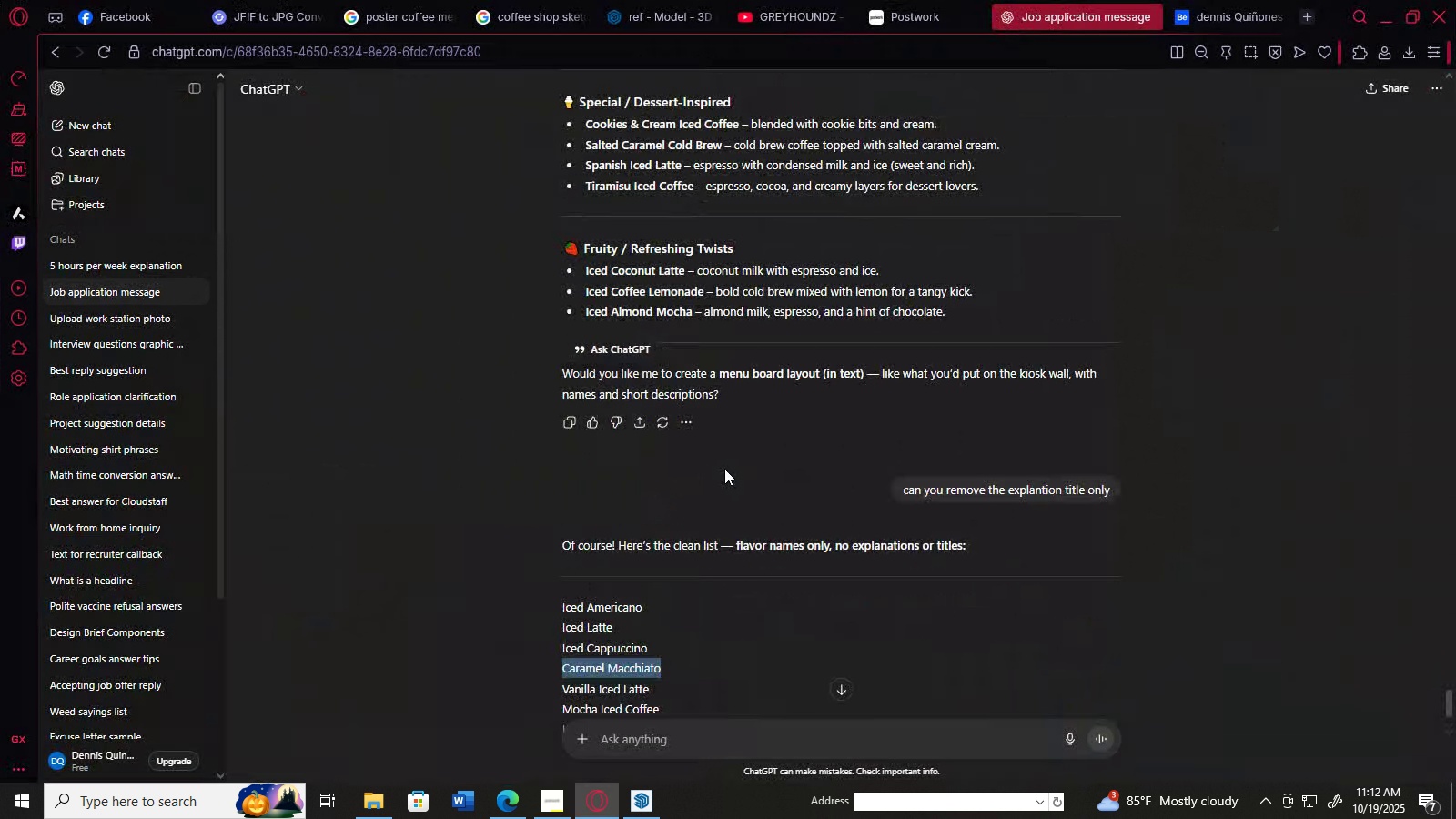 
scroll: coordinate [724, 469], scroll_direction: down, amount: 2.0
 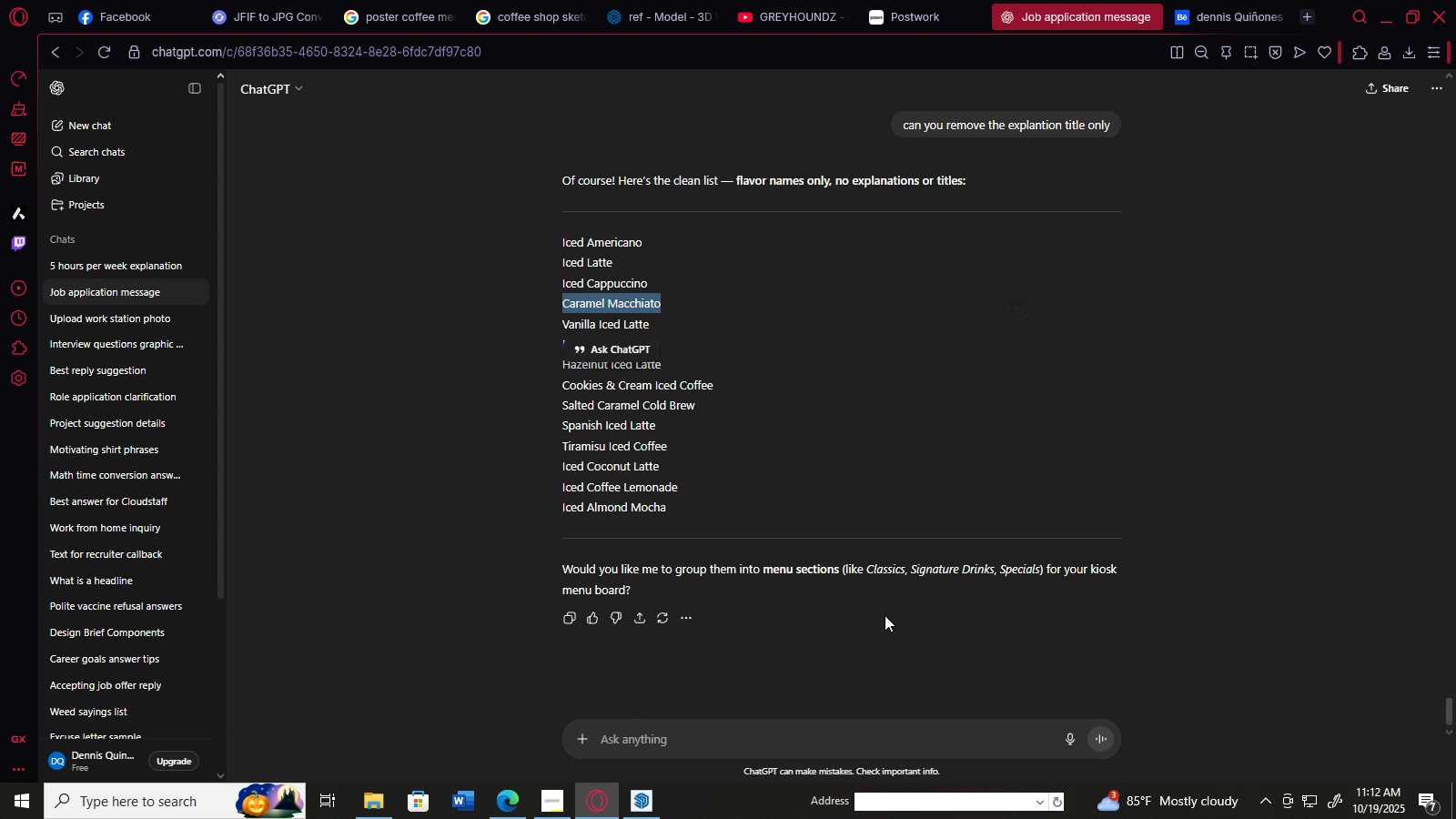 
wait(6.18)
 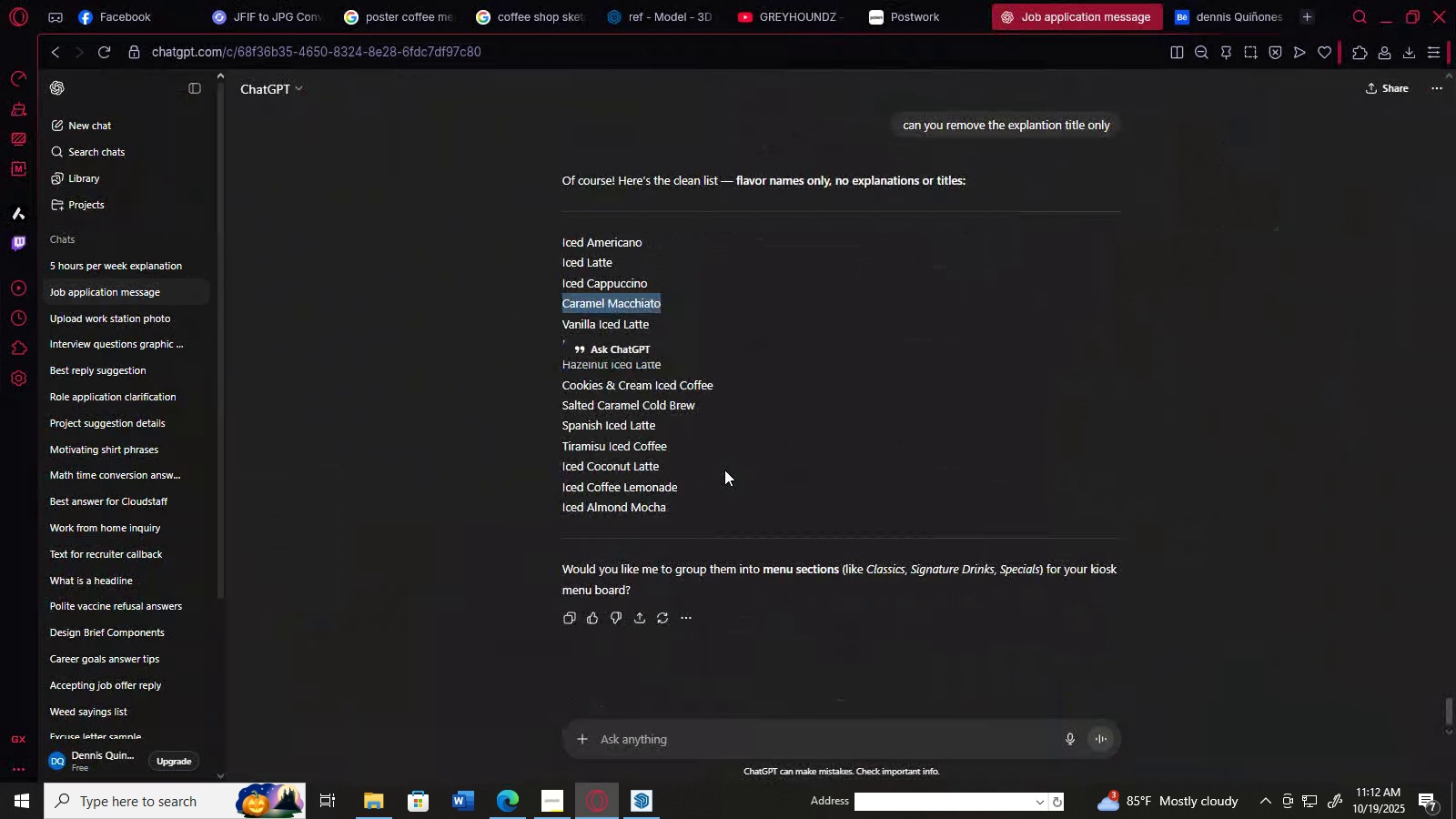 
left_click([1389, 2])
 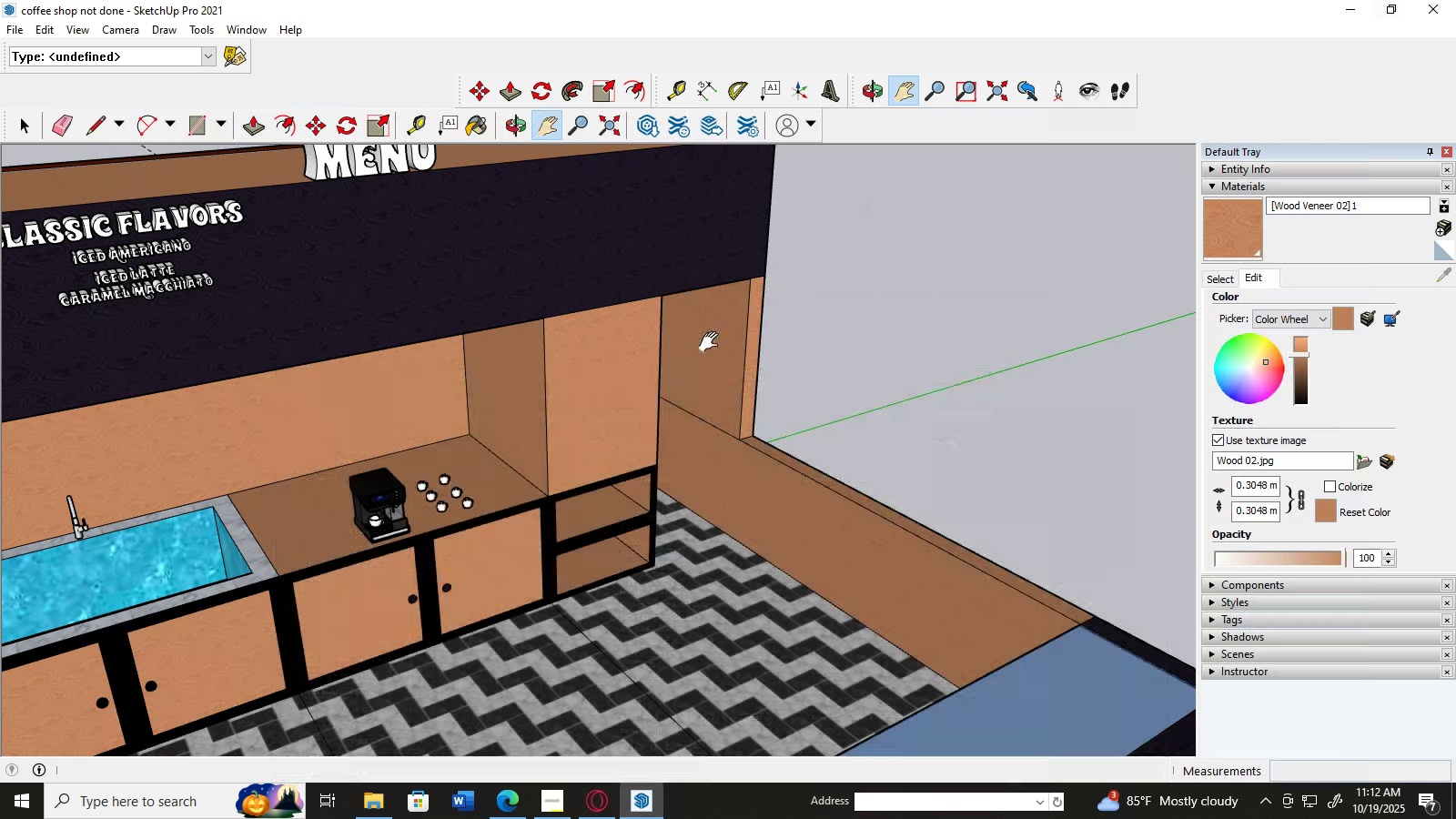 
scroll: coordinate [36, 342], scroll_direction: down, amount: 4.0
 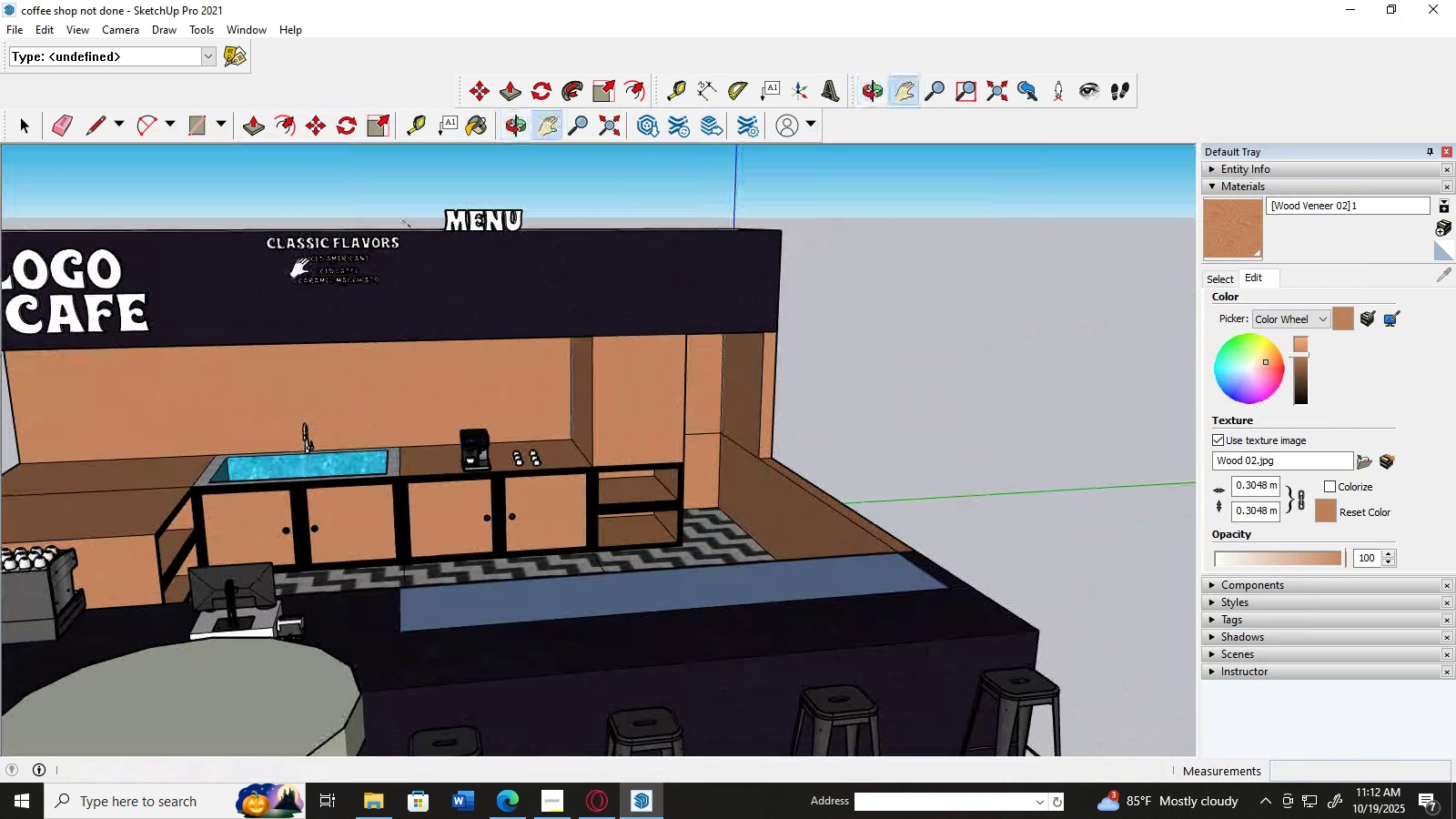 
scroll: coordinate [290, 297], scroll_direction: up, amount: 12.0
 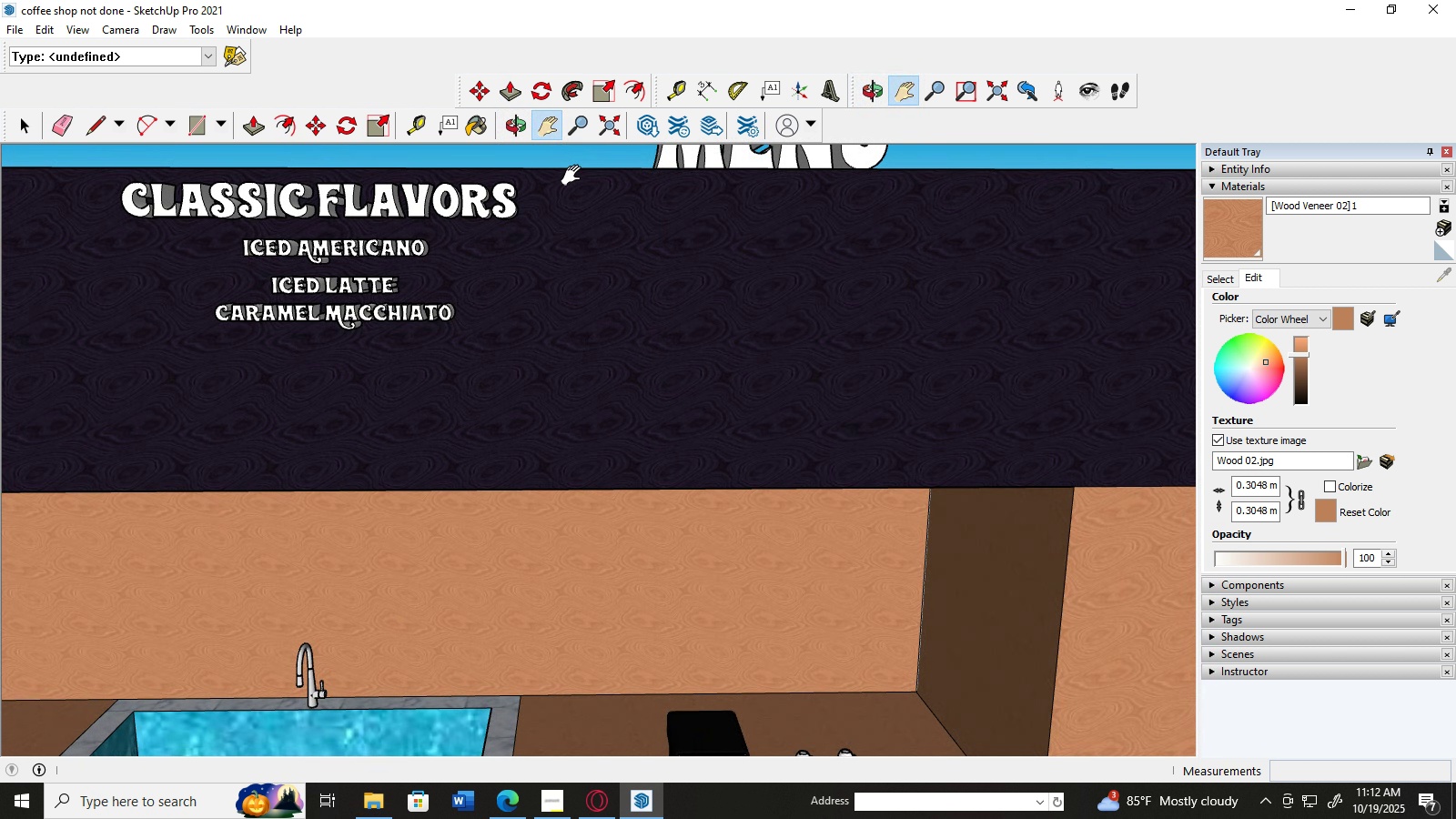 
wait(5.97)
 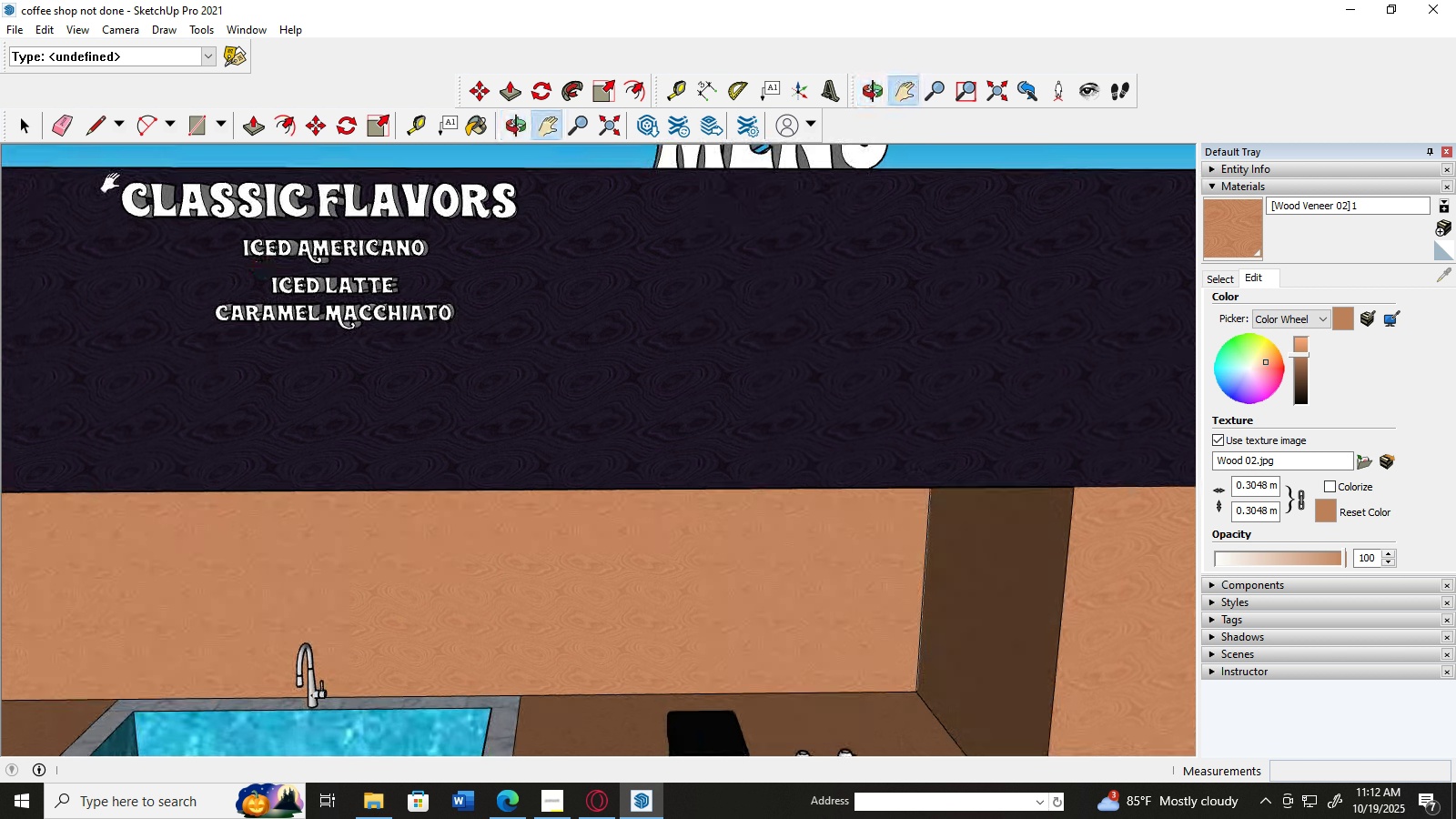 
left_click([607, 801])
 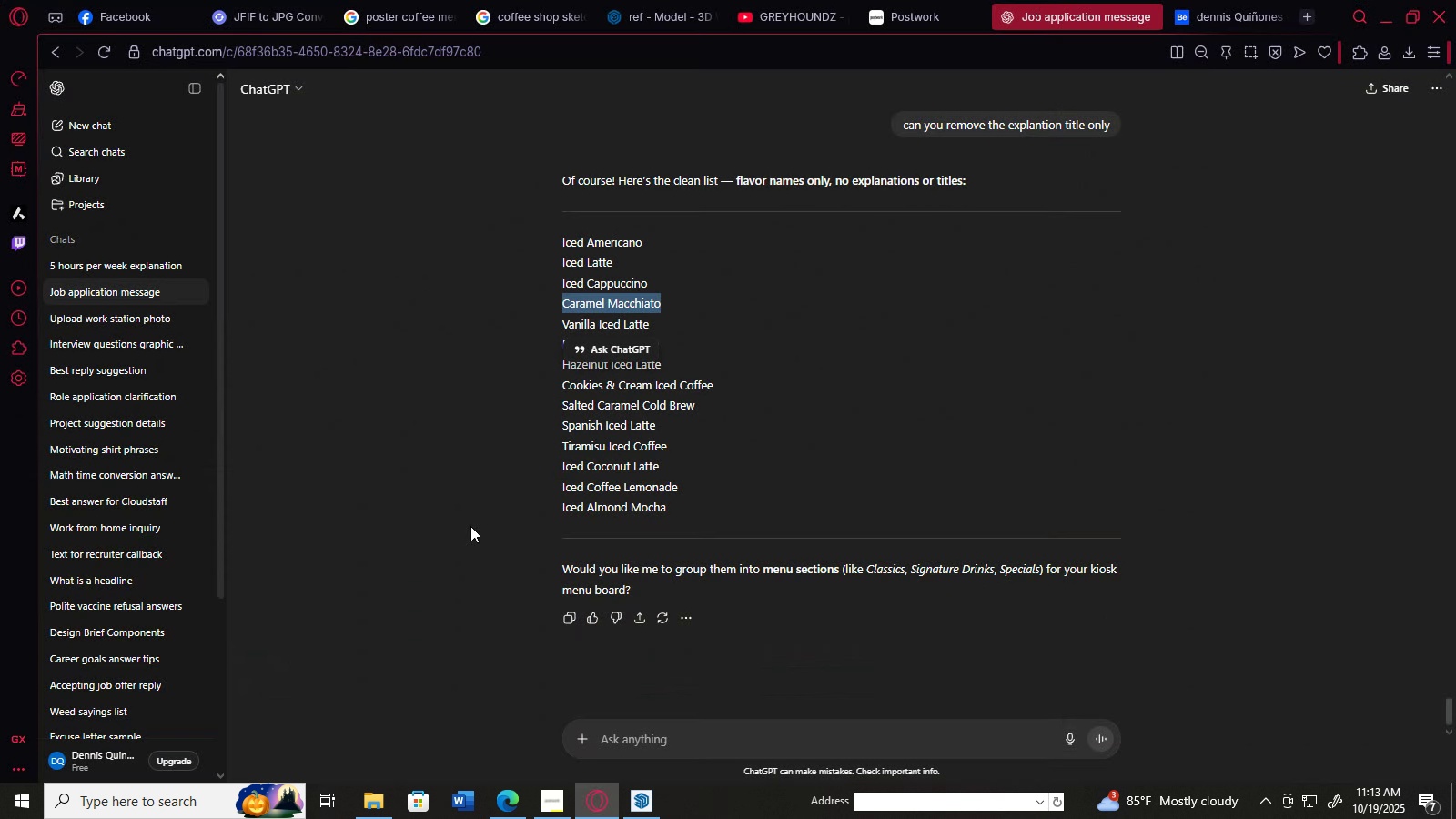 
left_click([430, 466])
 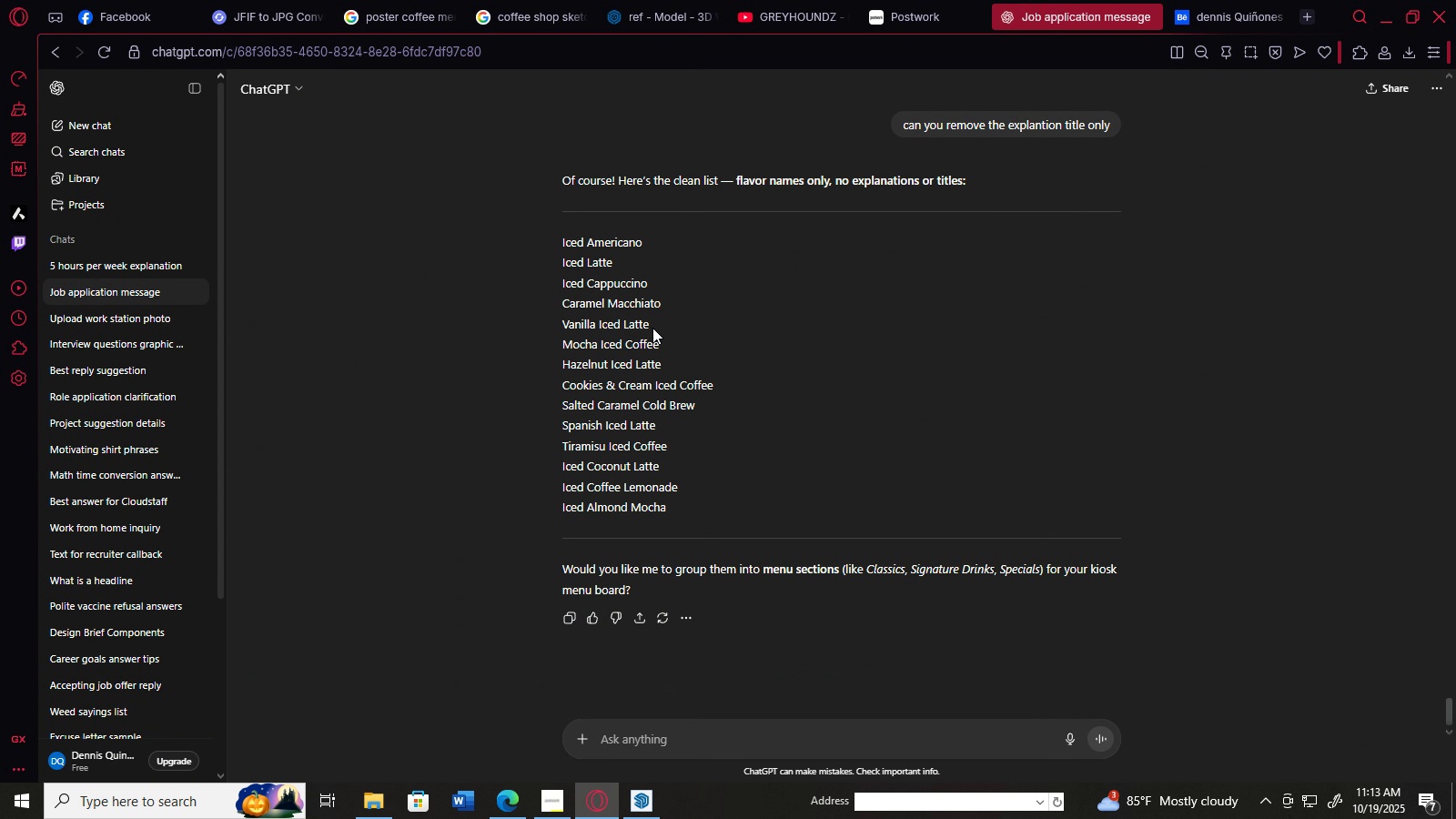 
left_click_drag(start_coordinate=[650, 328], to_coordinate=[559, 332])
 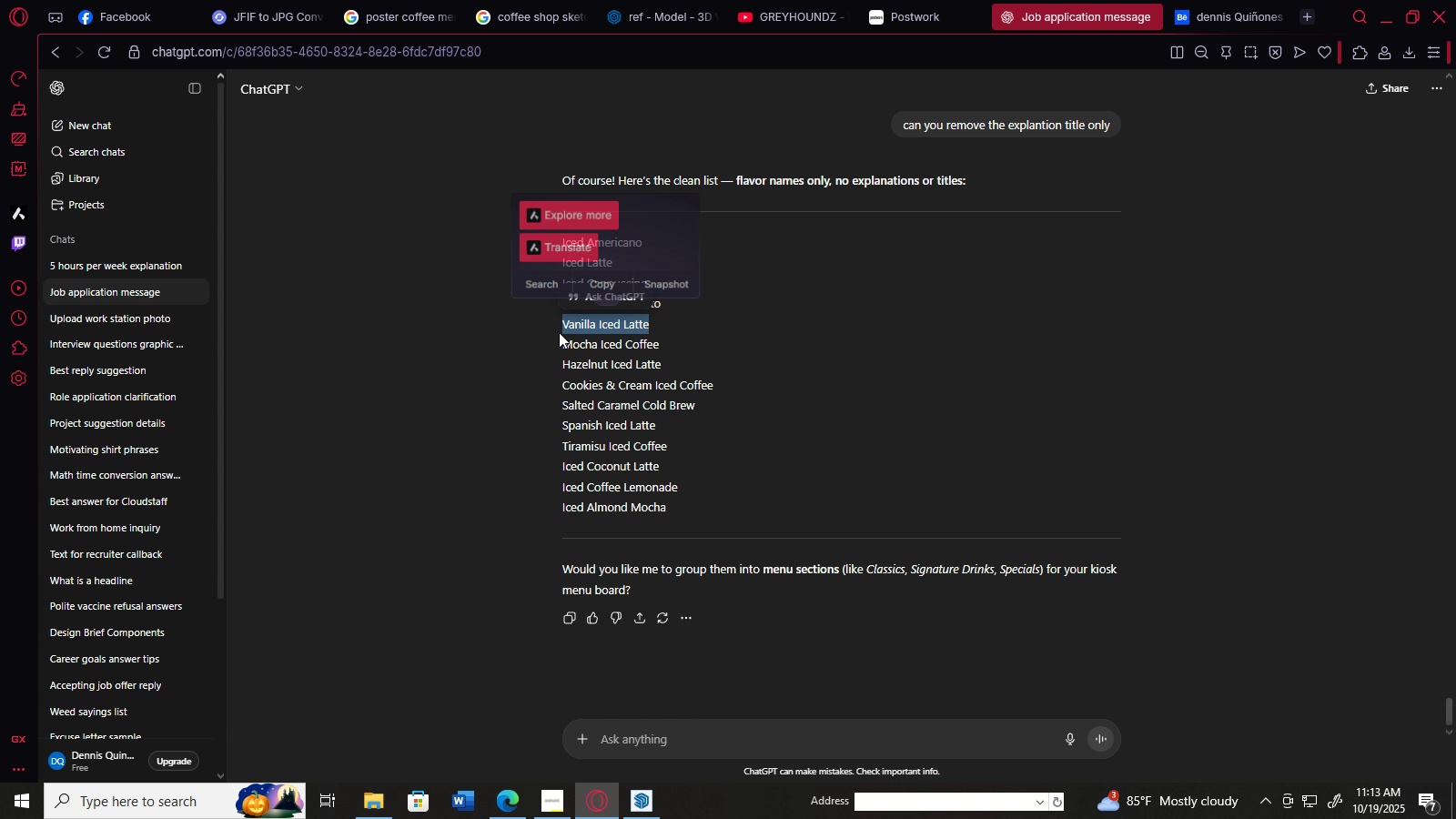 
key(Control+C)
 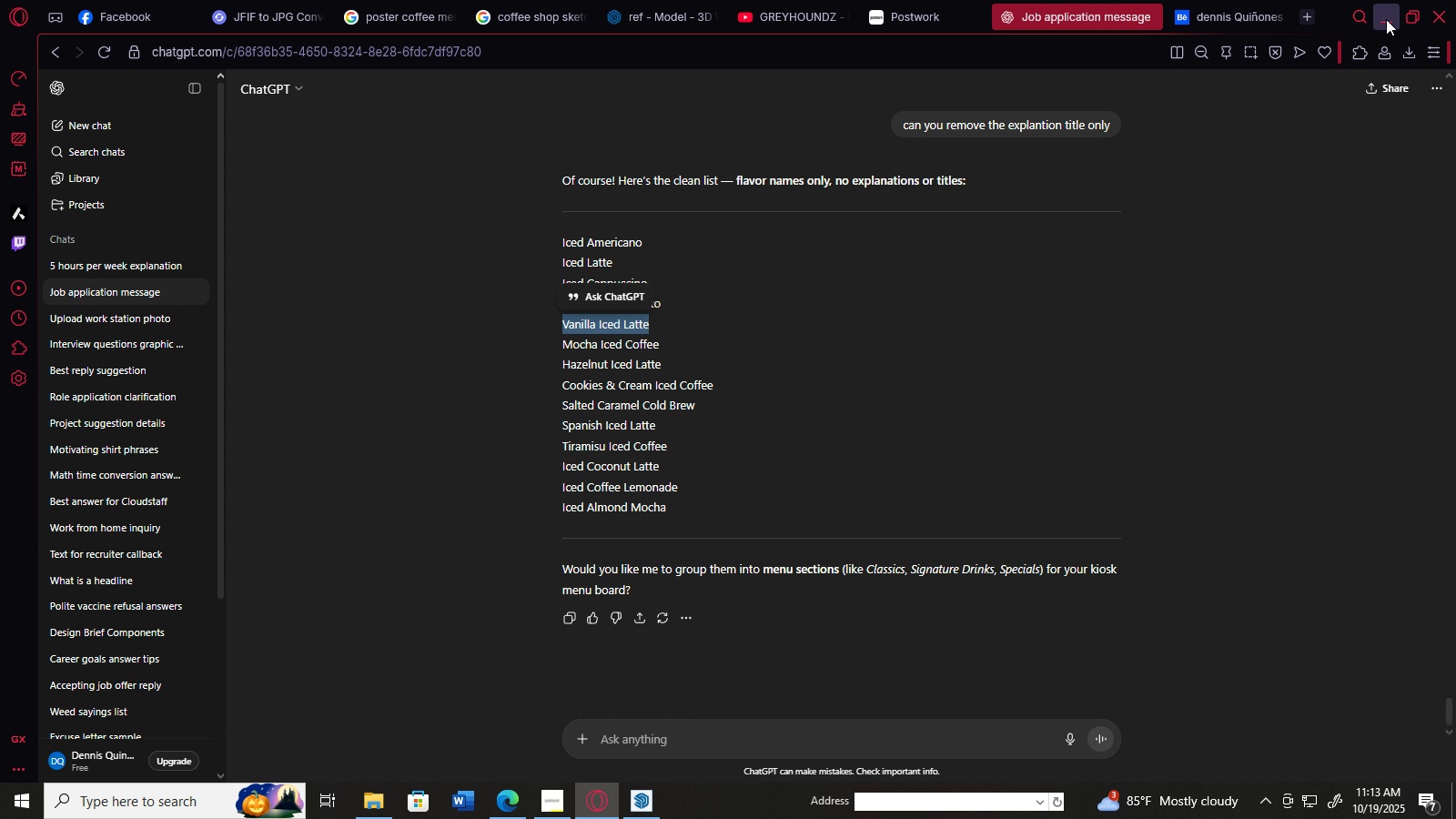 
left_click([1386, 19])
 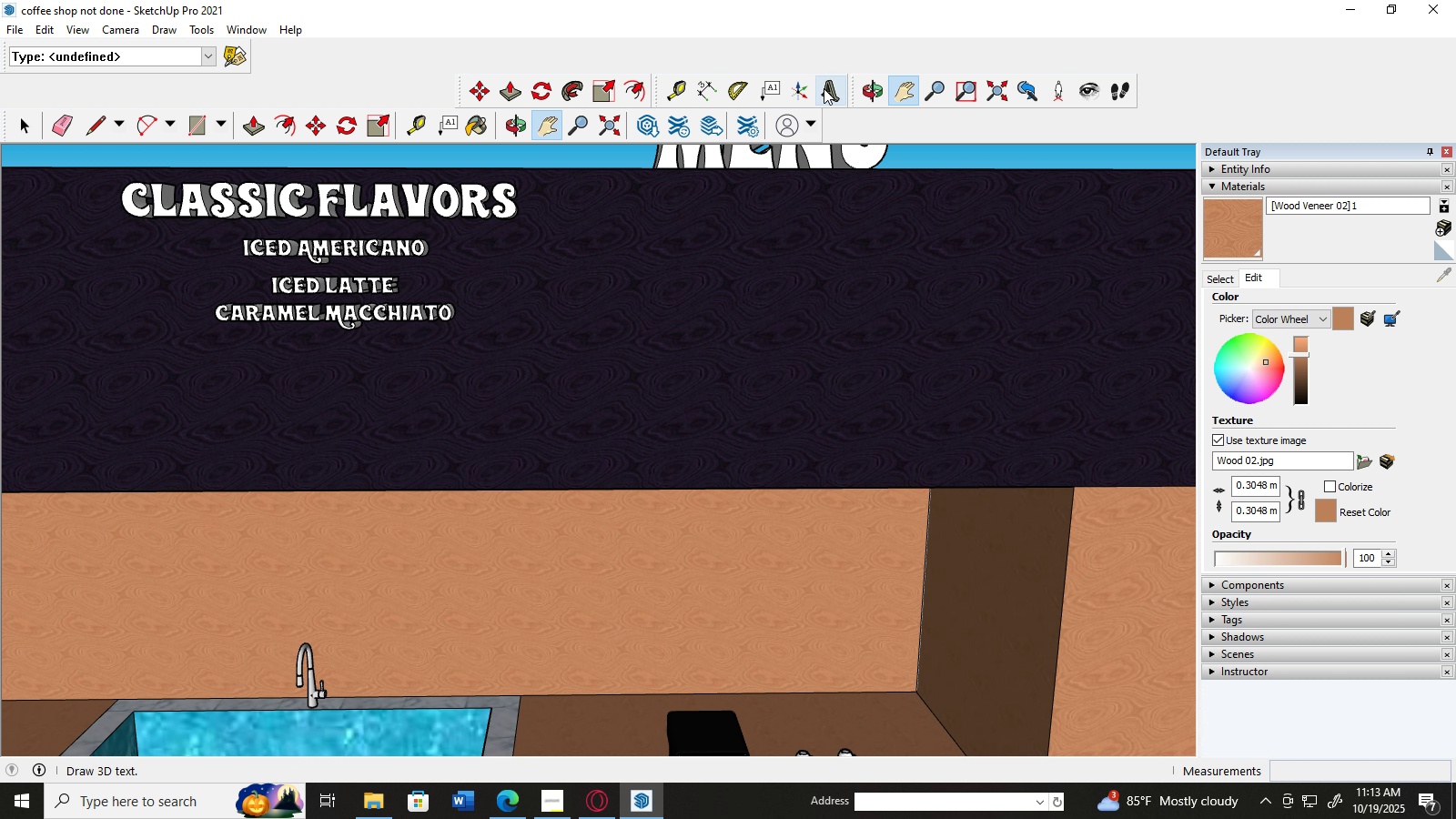 
left_click([827, 88])
 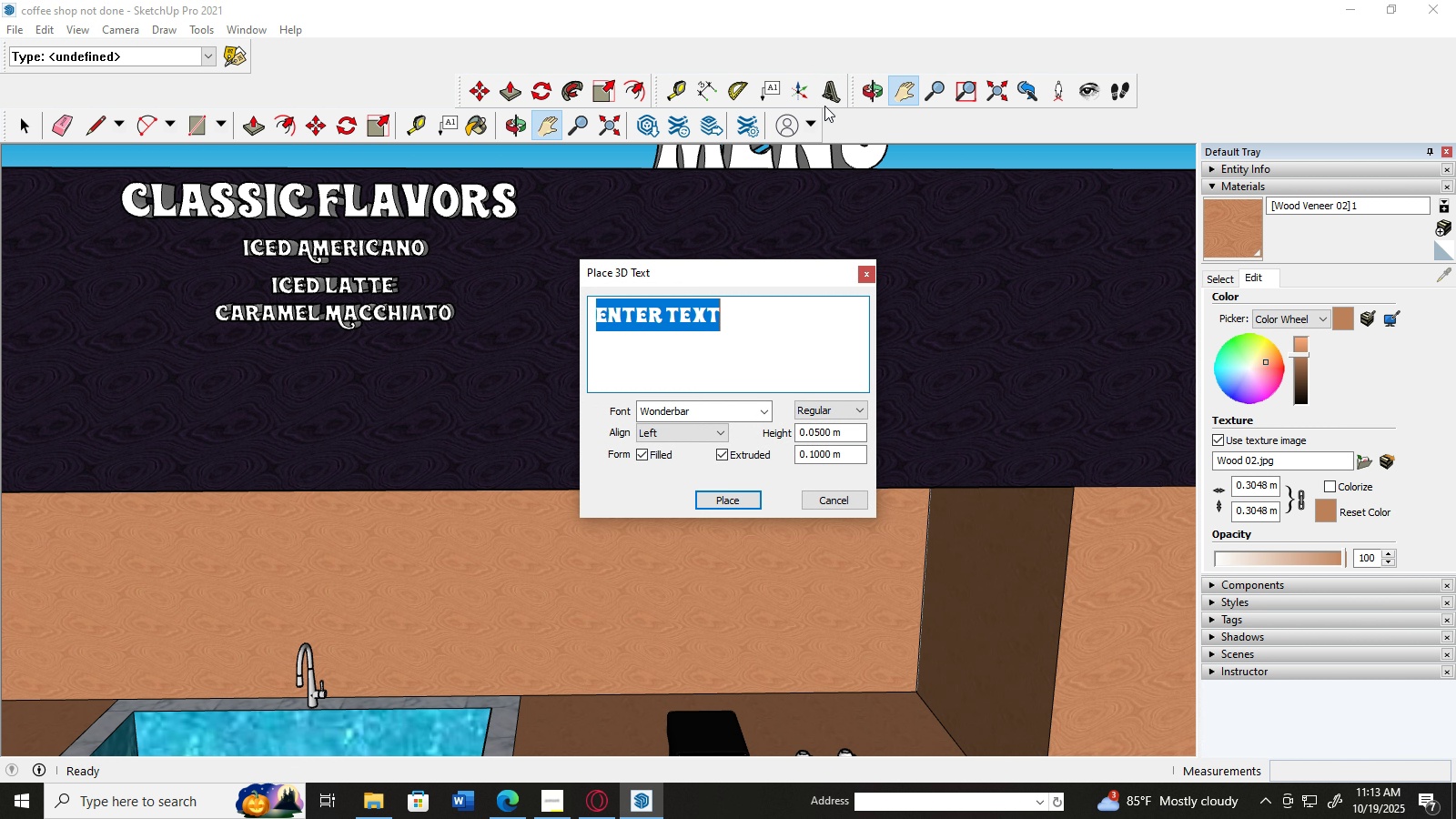 
key(Control+V)
 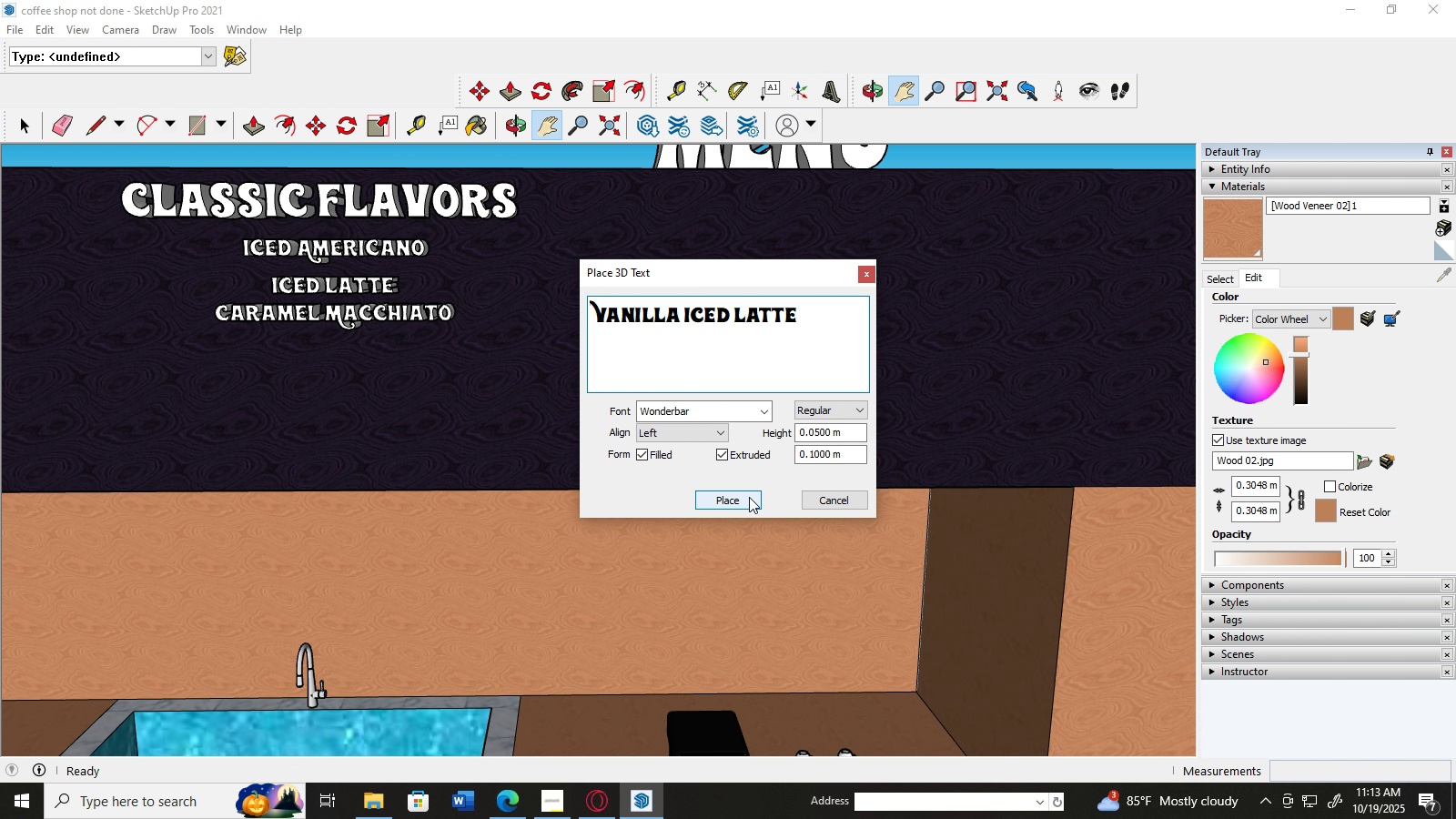 
left_click([749, 497])
 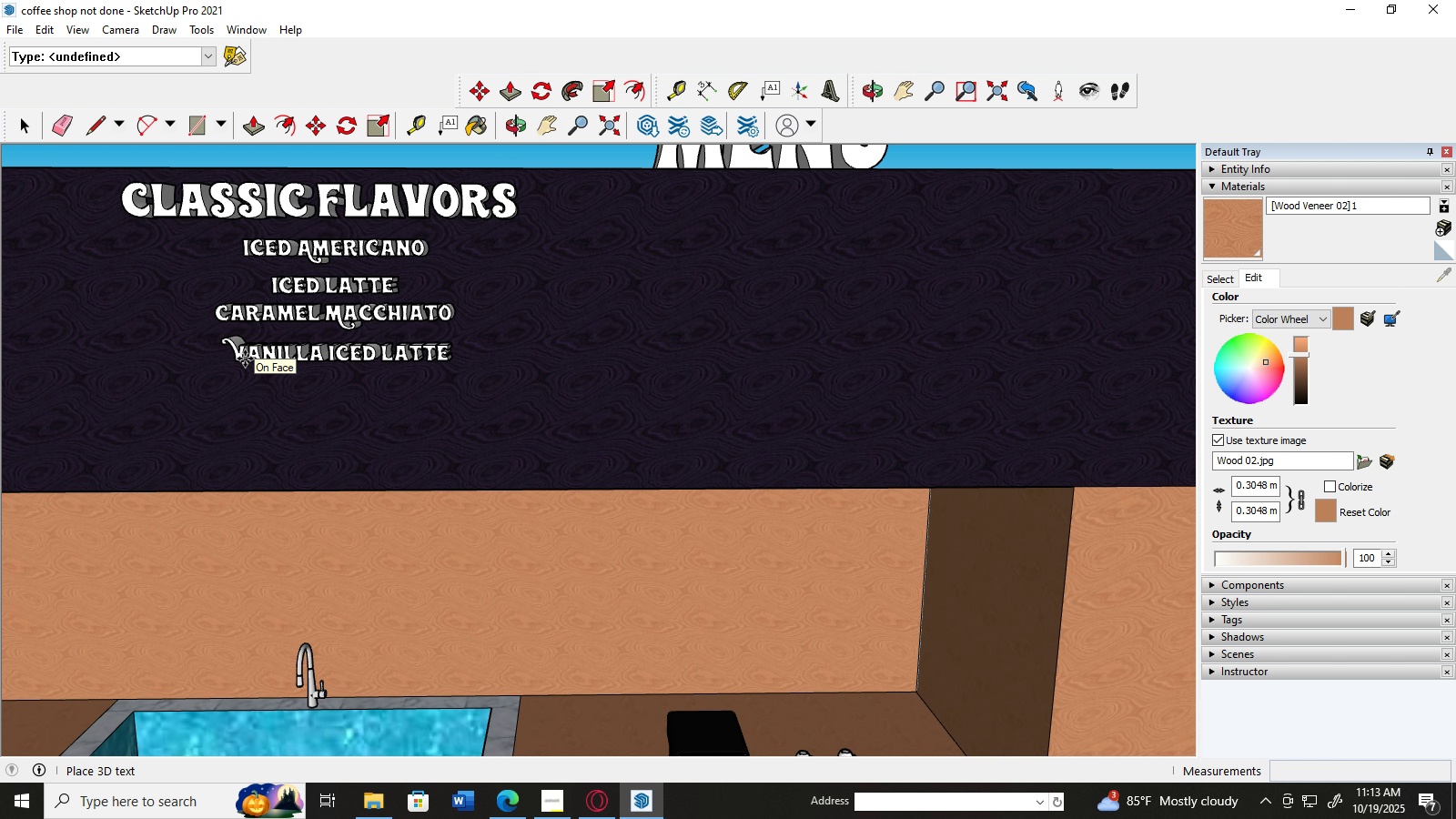 
left_click([245, 359])
 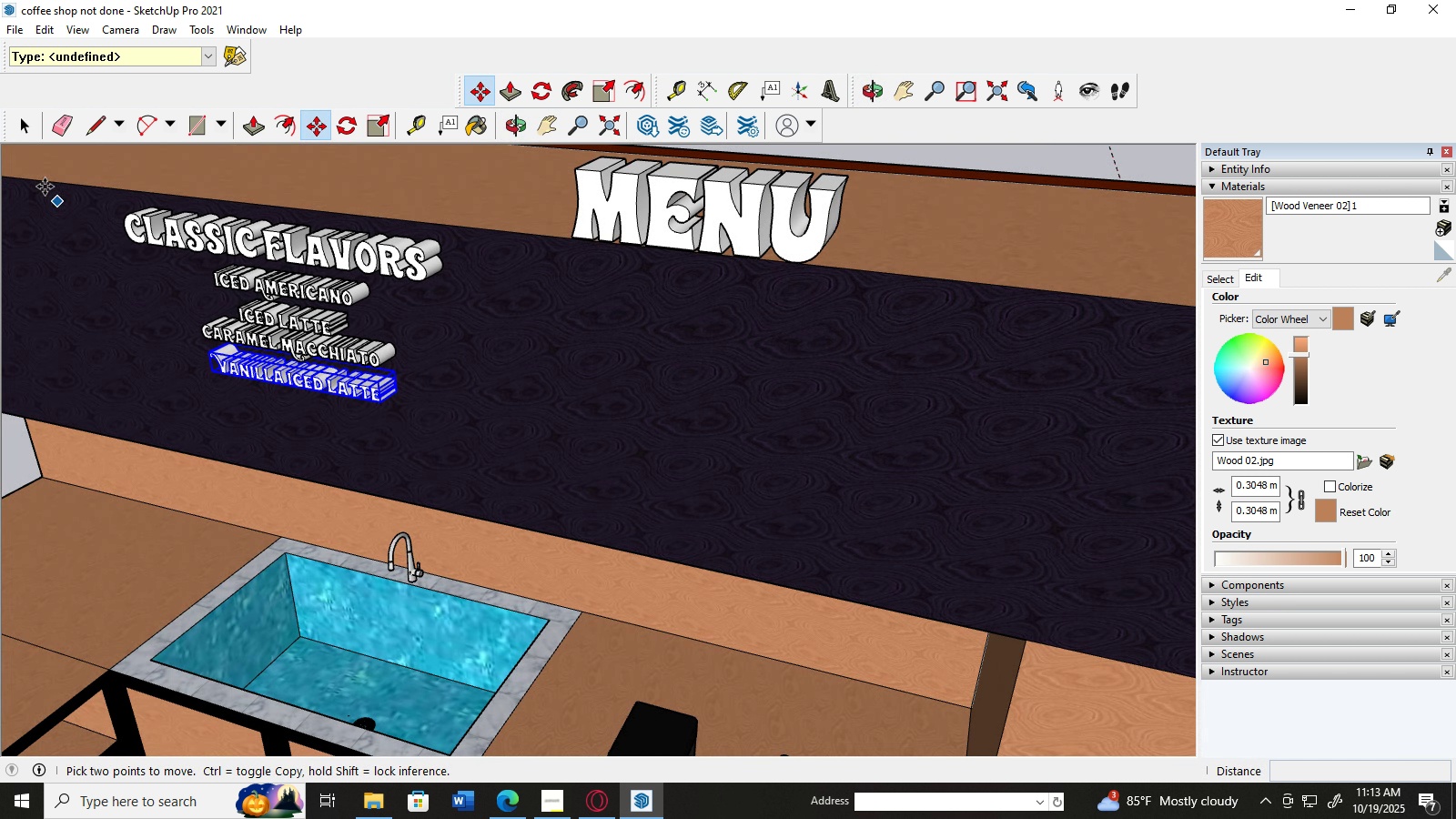 
left_click([7, 126])
 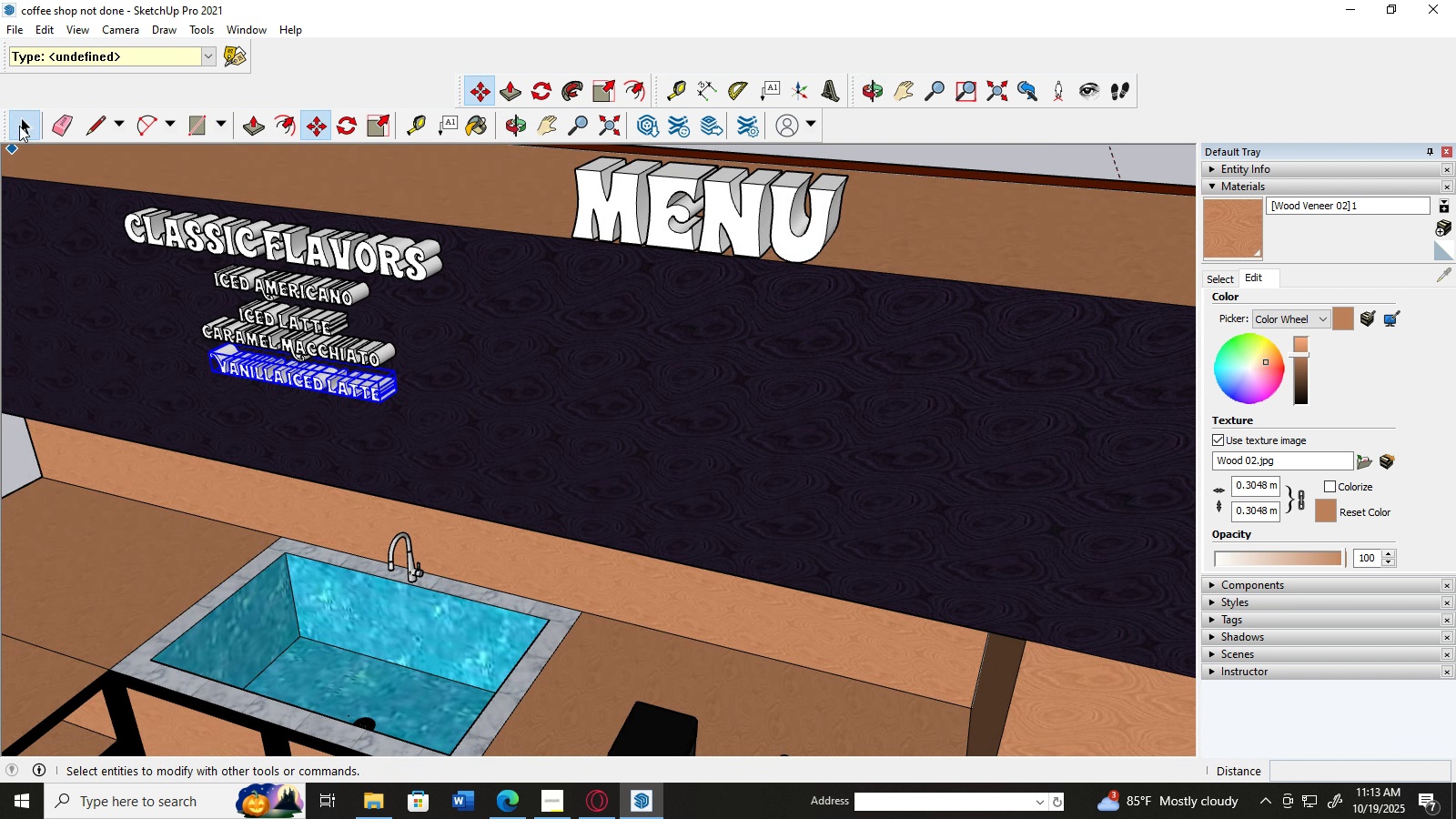 
left_click([19, 126])
 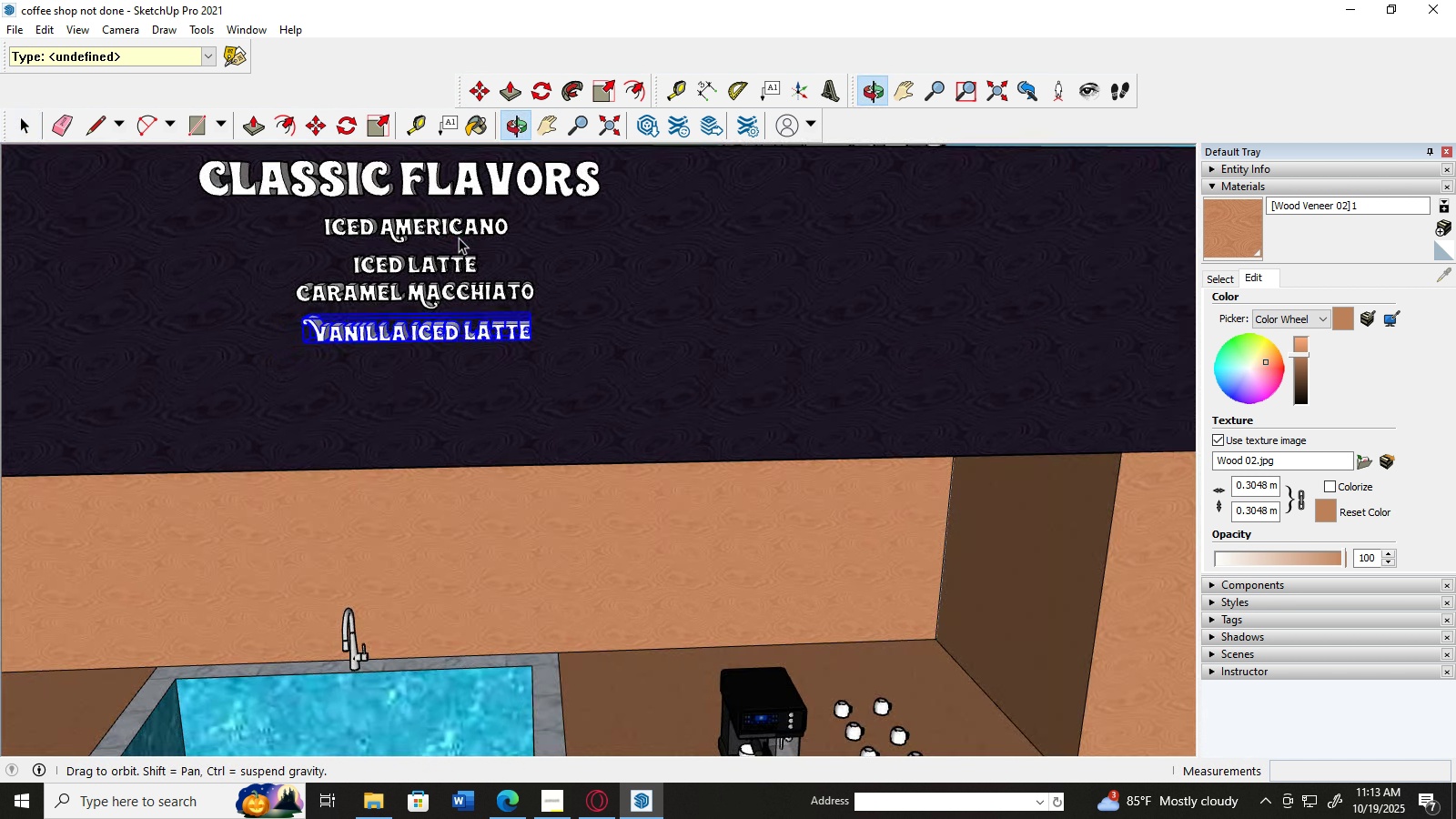 
scroll: coordinate [675, 232], scroll_direction: down, amount: 4.0
 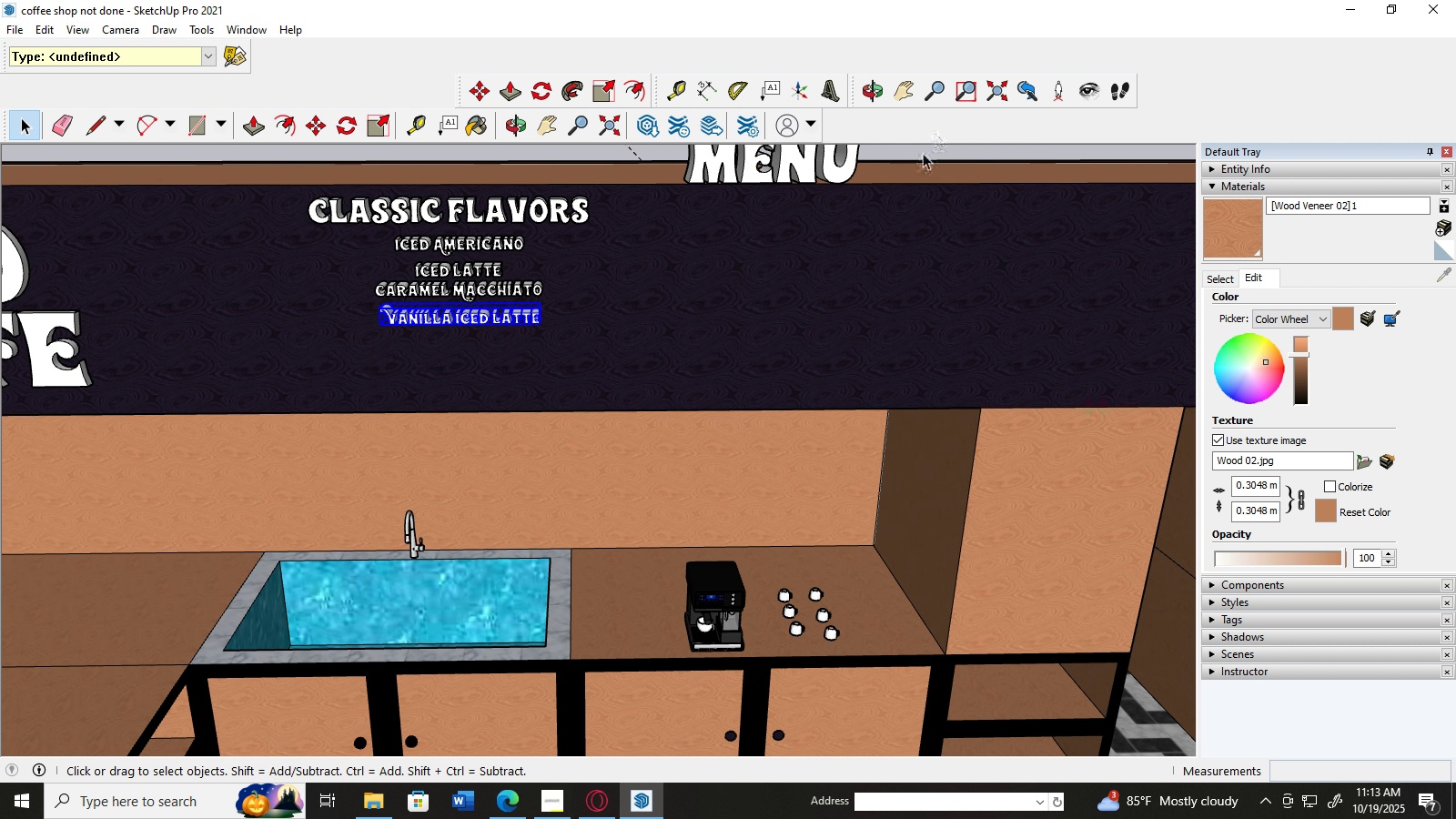 
scroll: coordinate [672, 333], scroll_direction: up, amount: 1.0
 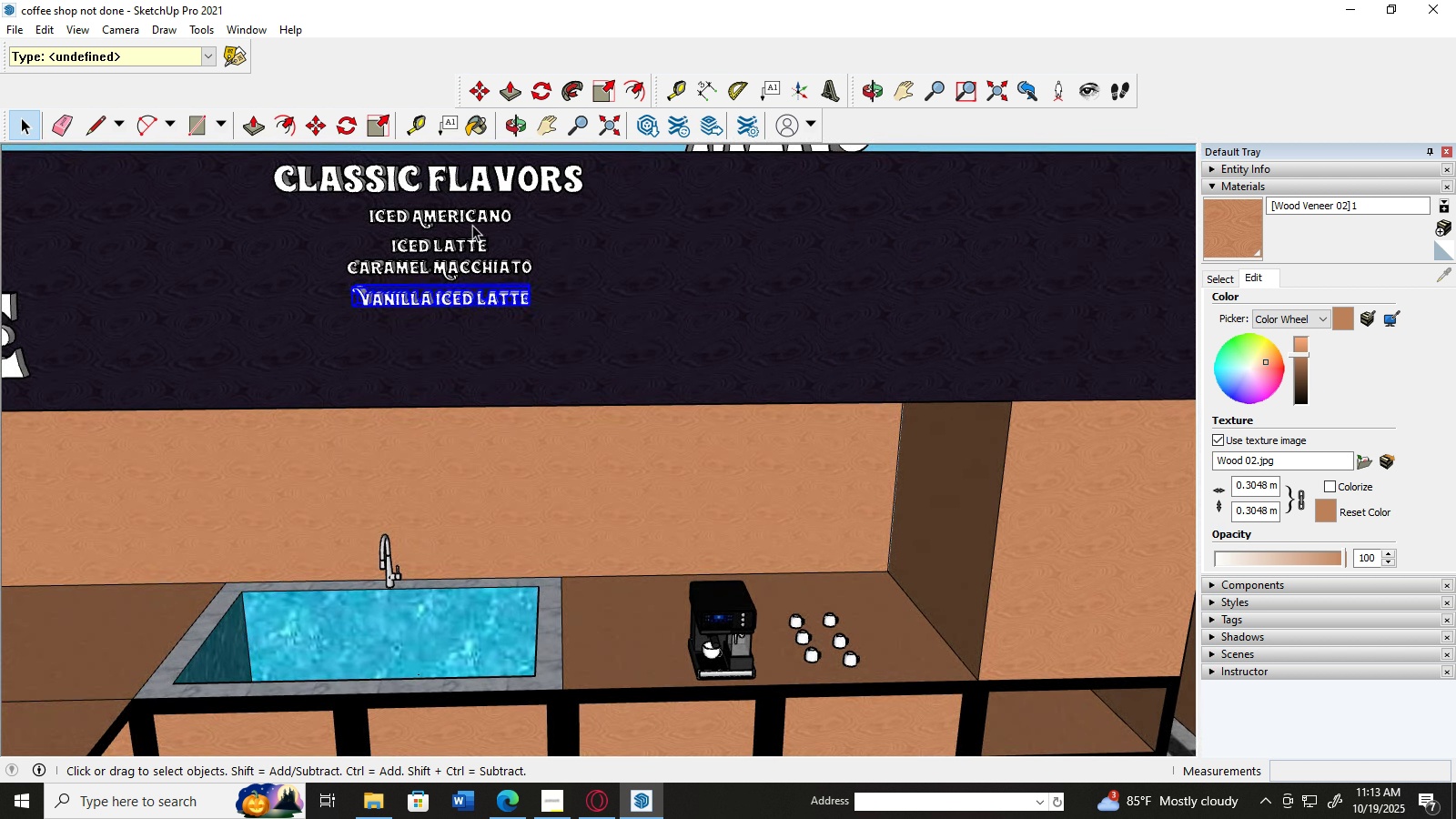 
left_click([472, 219])
 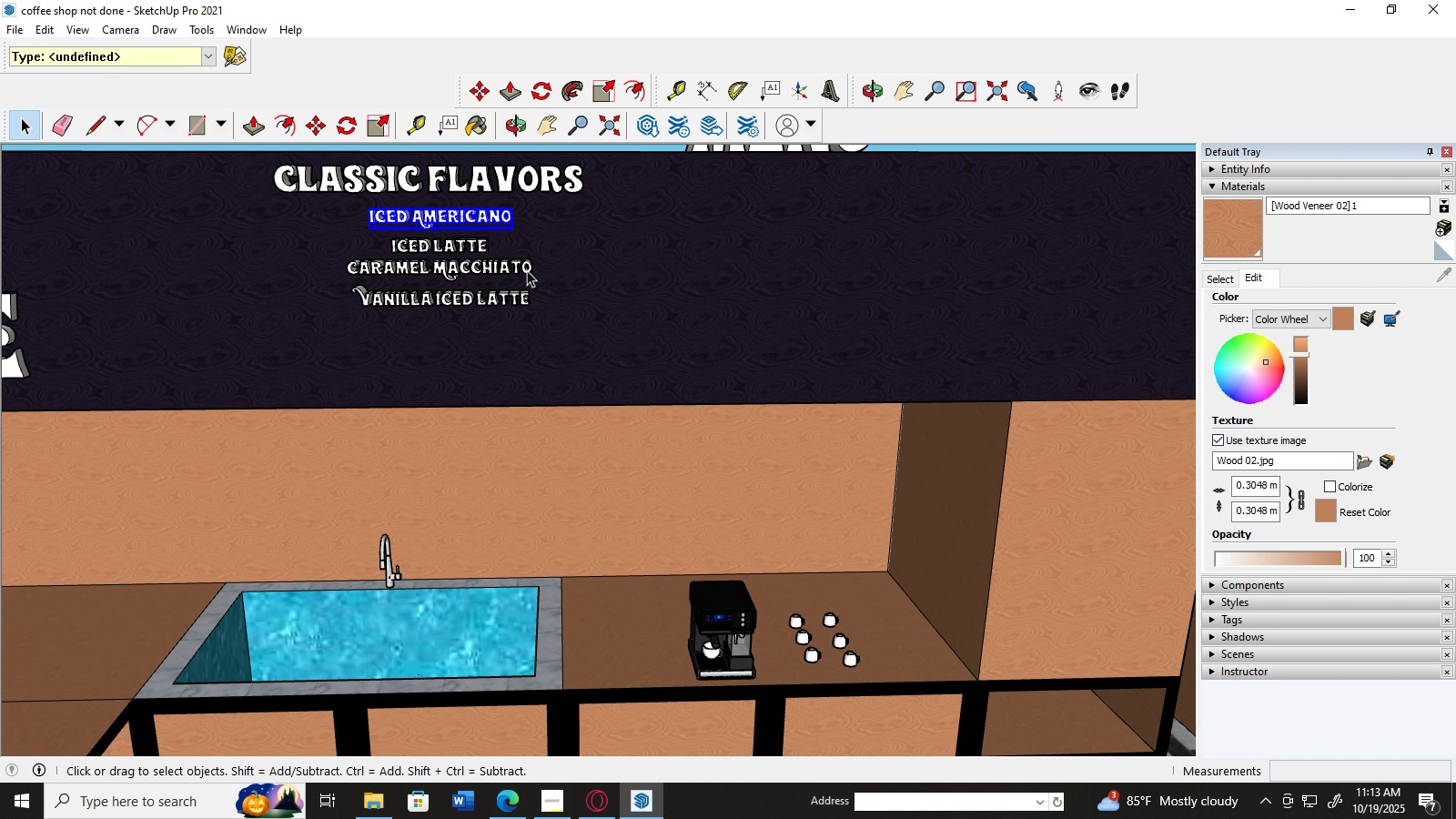 
wait(14.66)
 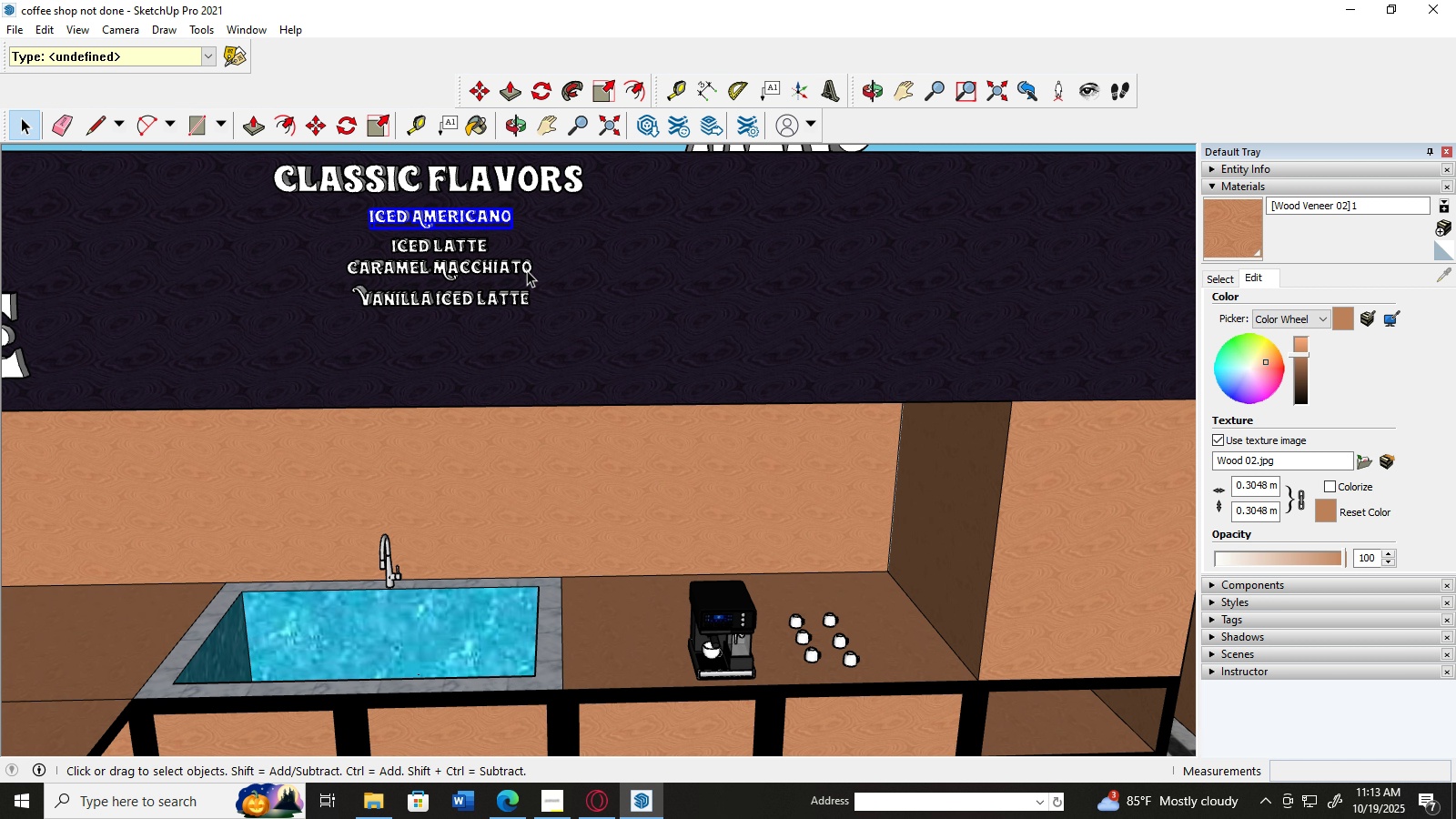 
left_click([606, 610])
 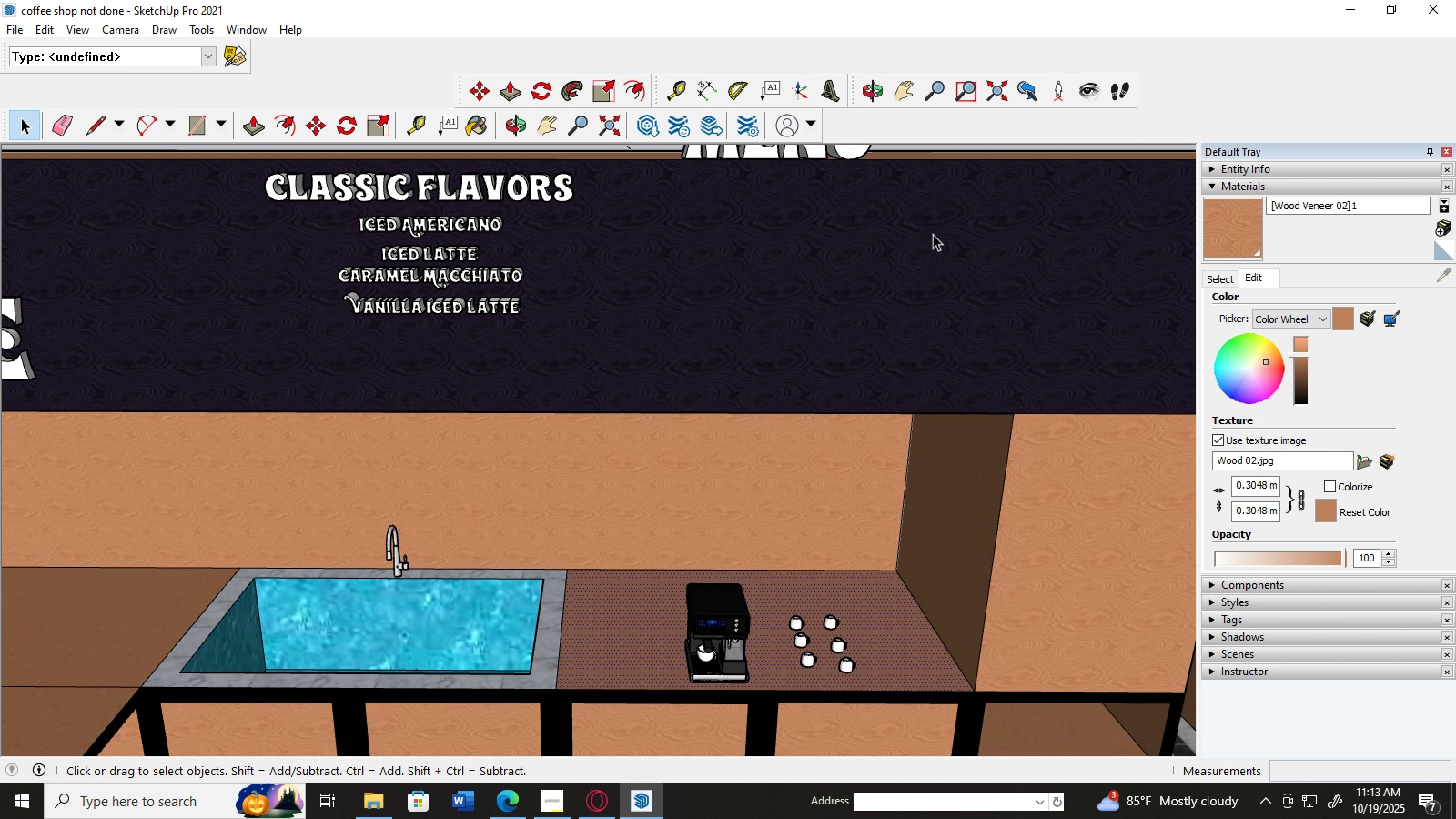 
scroll: coordinate [916, 238], scroll_direction: down, amount: 4.0
 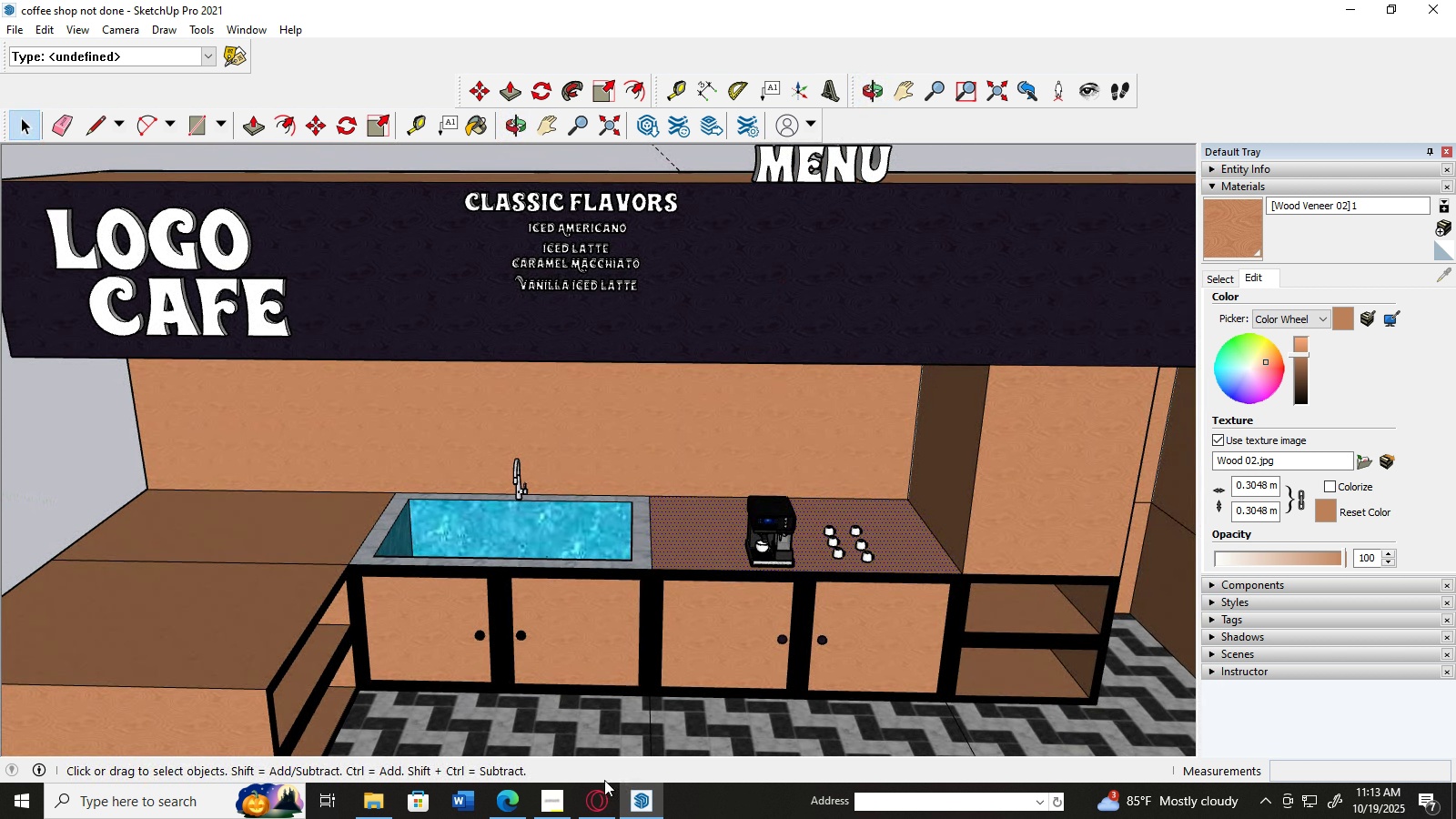 
left_click([602, 790])
 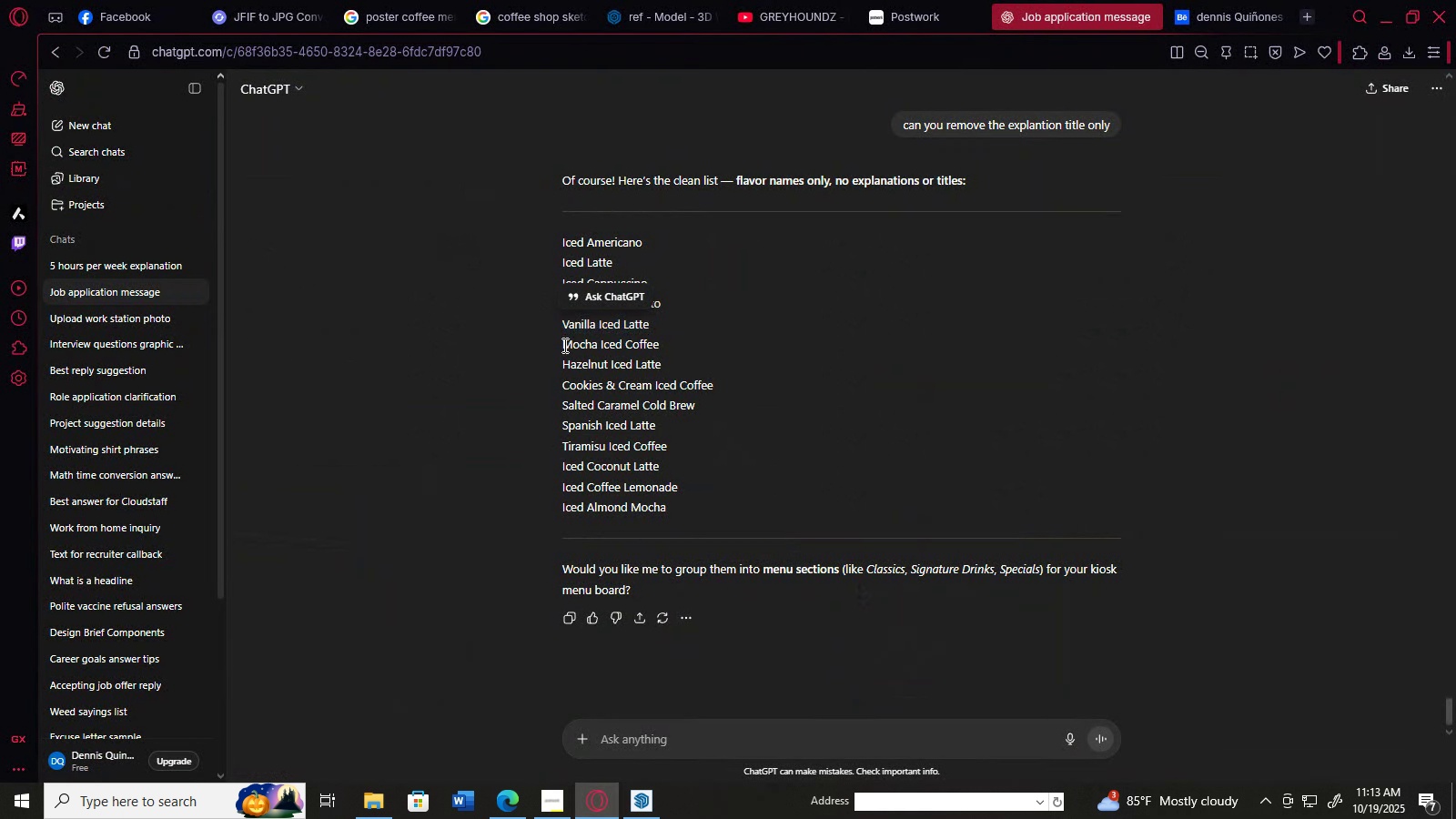 
left_click_drag(start_coordinate=[563, 345], to_coordinate=[660, 343])
 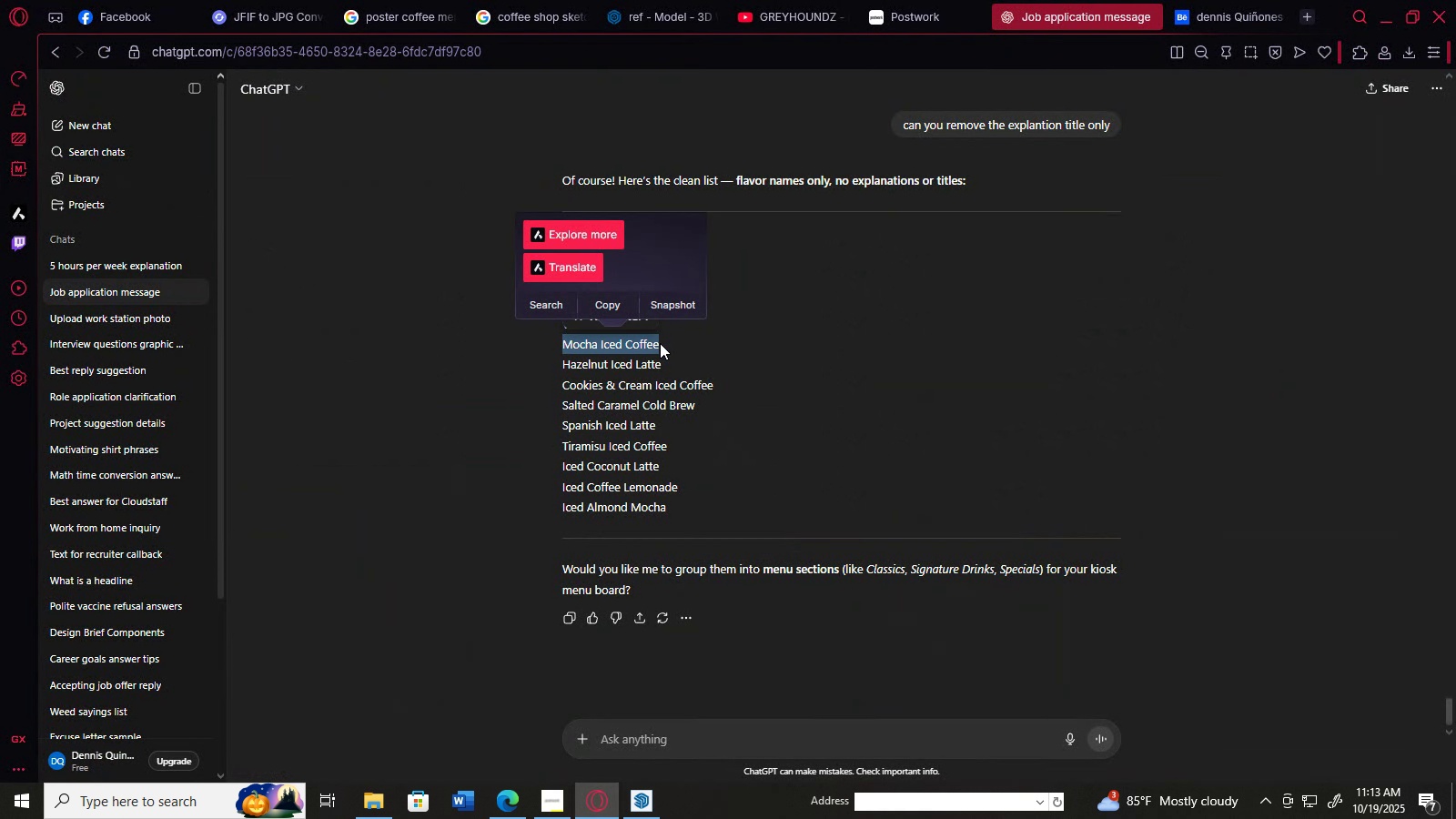 
key(Control+C)
 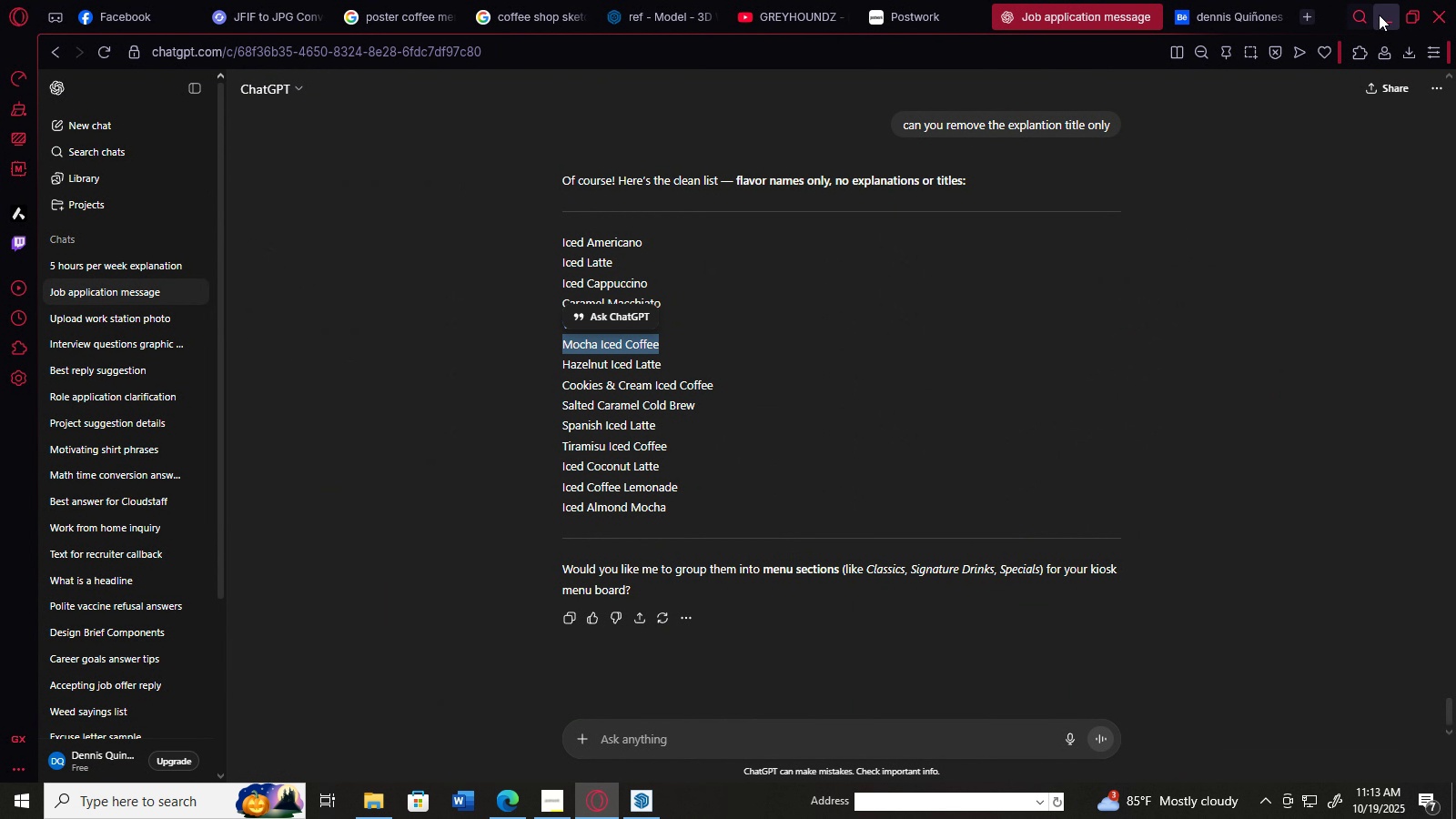 
left_click([1379, 15])
 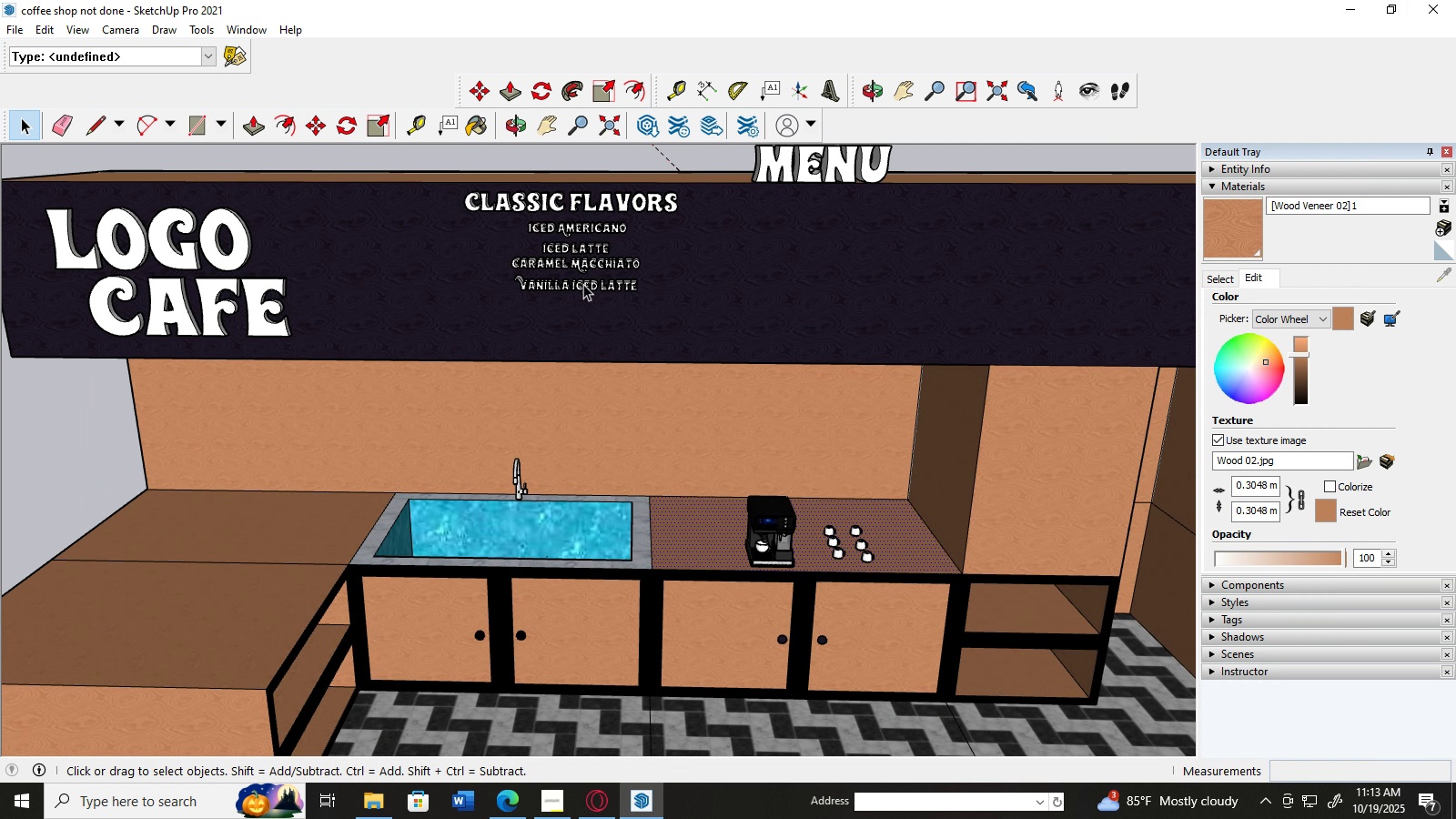 
scroll: coordinate [582, 290], scroll_direction: up, amount: 3.0
 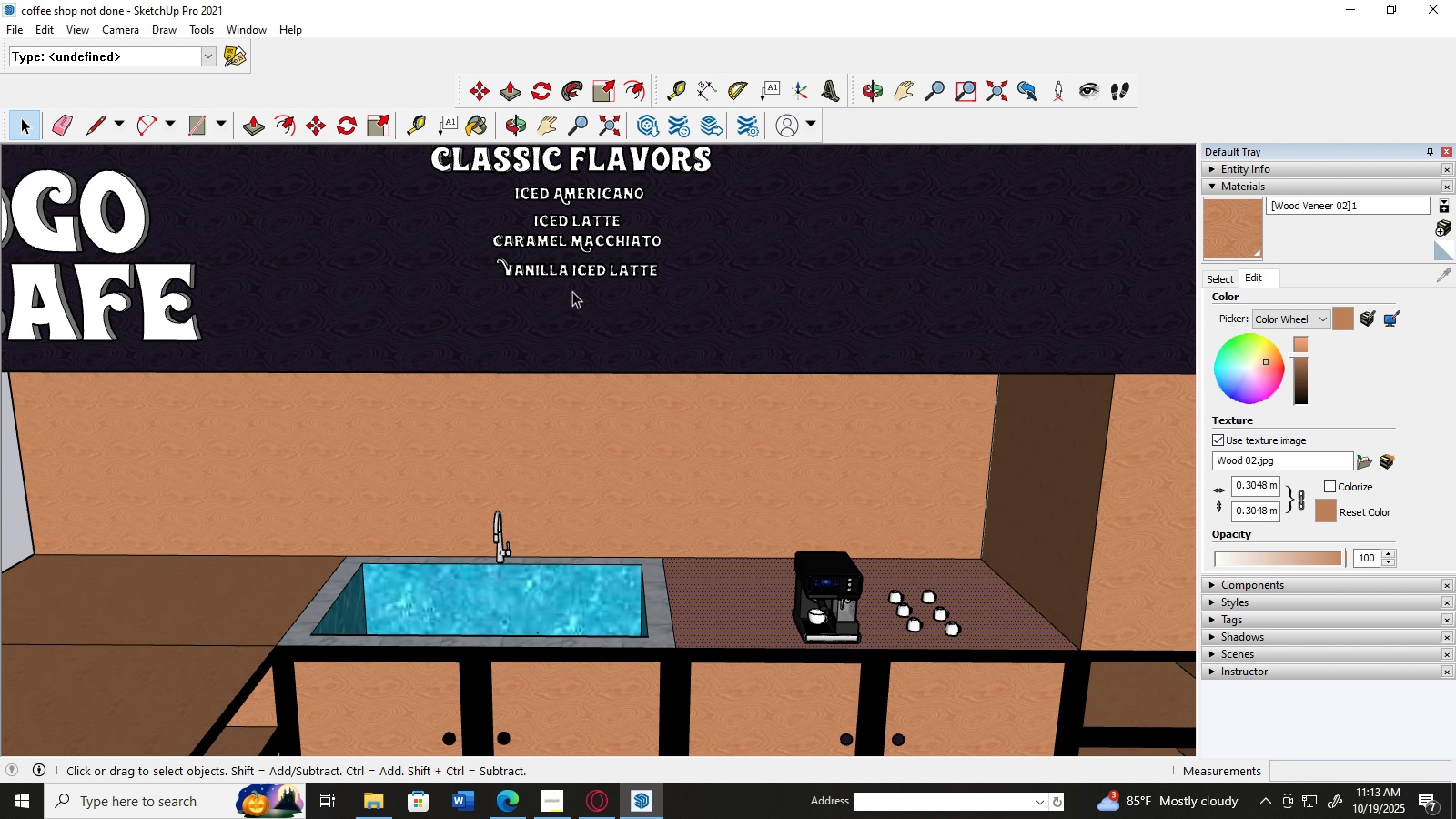 
hold_key(key=ControlLeft, duration=0.46)
 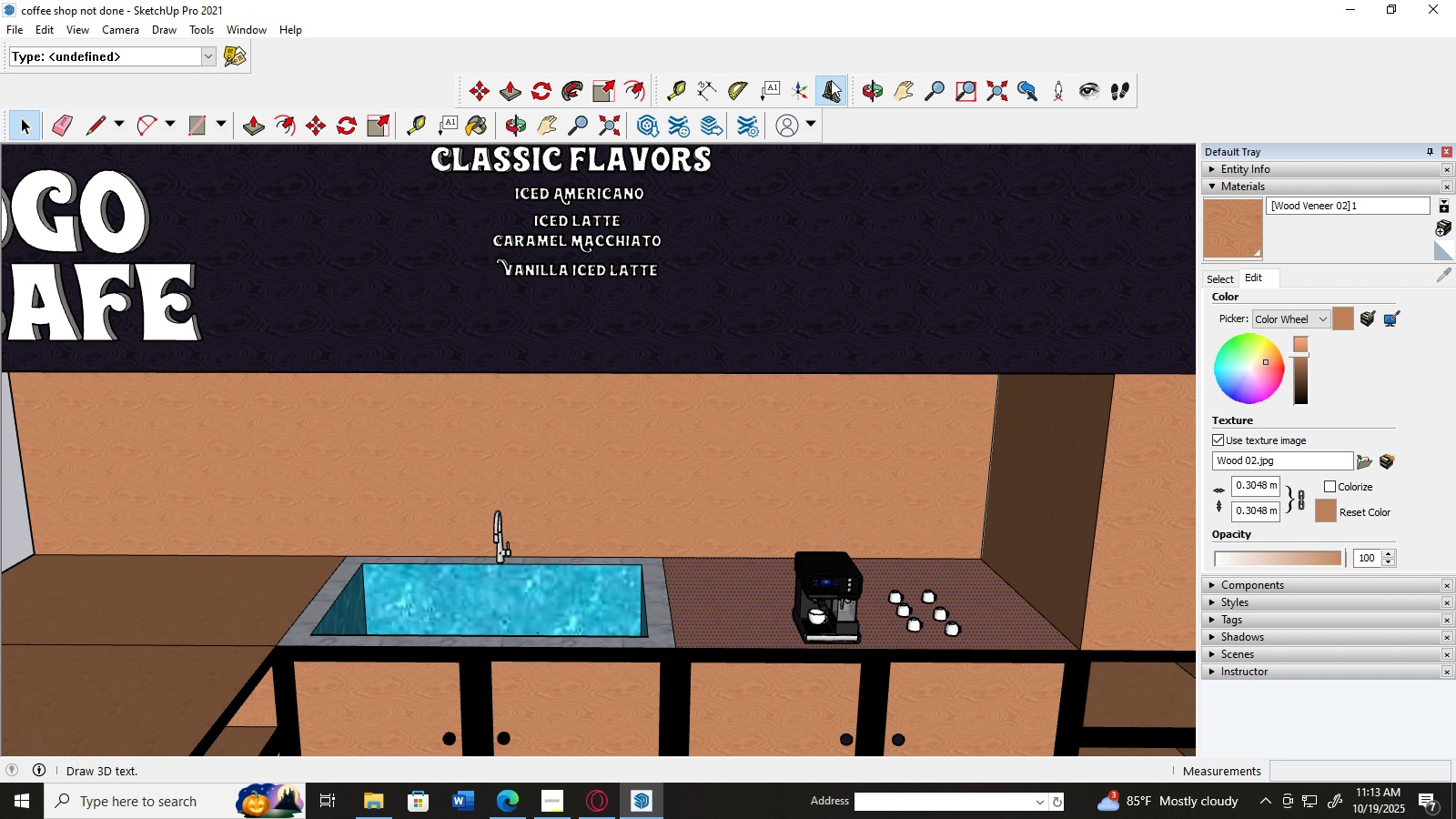 
left_click([831, 80])
 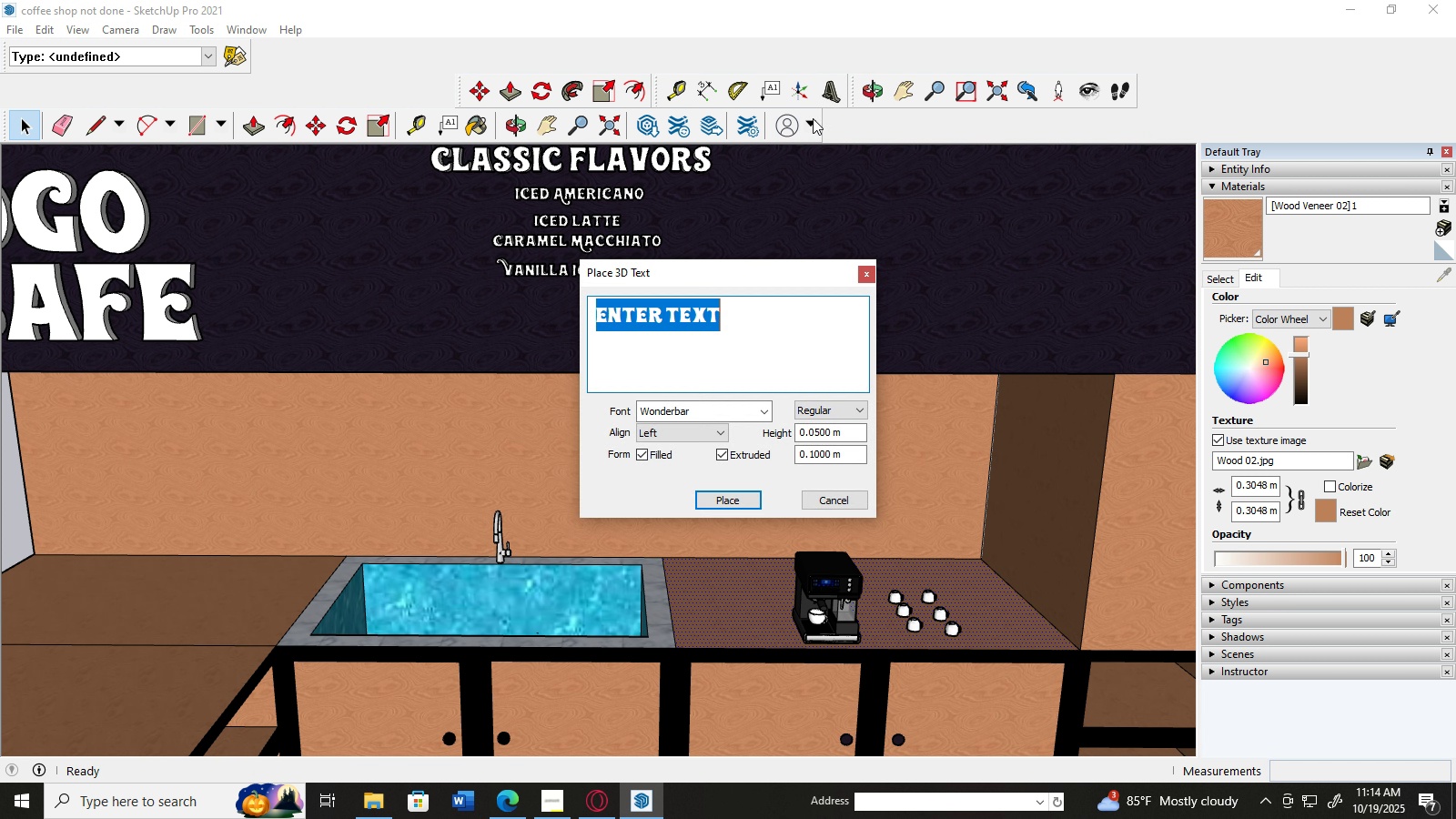 
key(Control+V)
 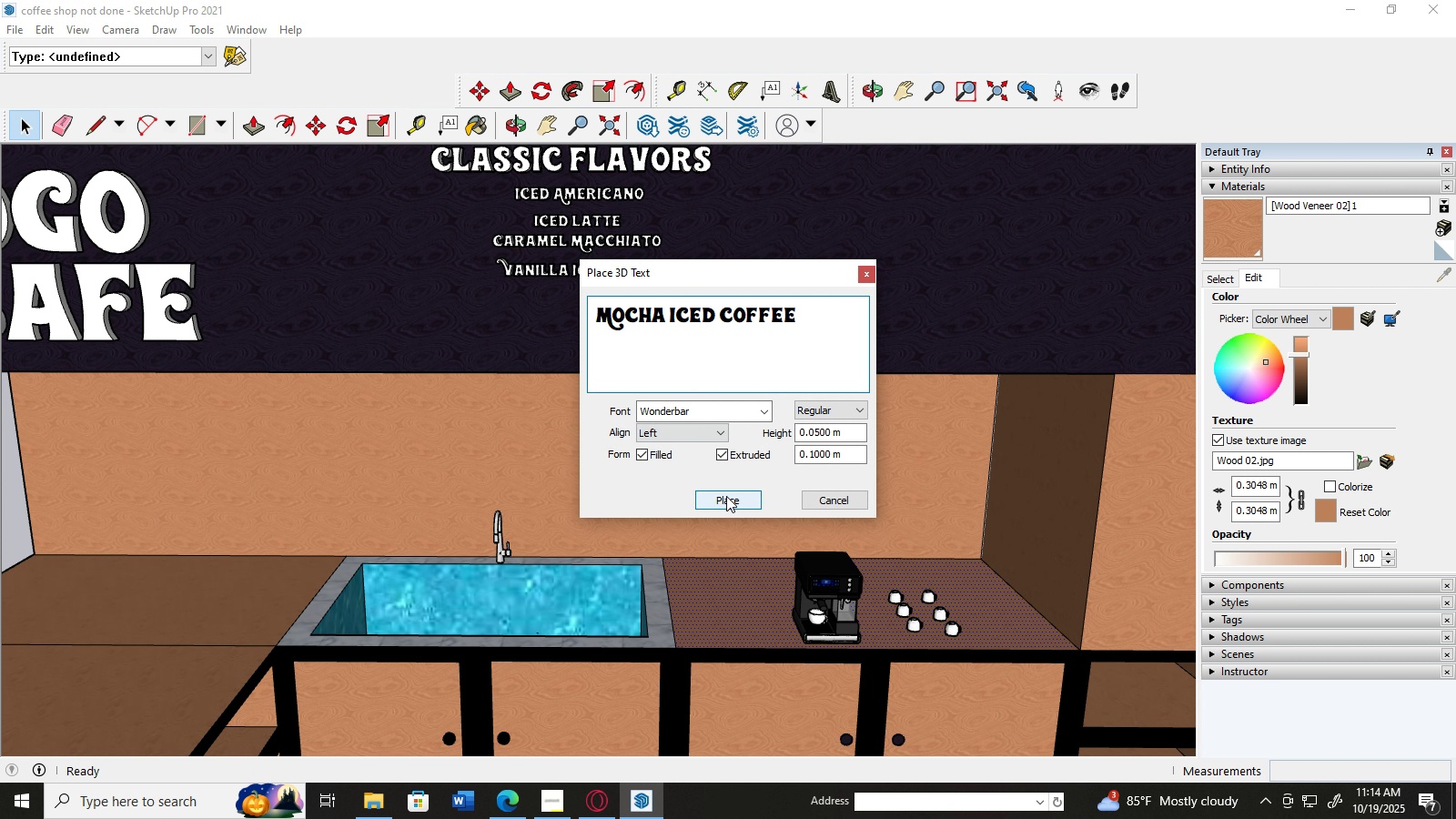 
left_click([726, 496])
 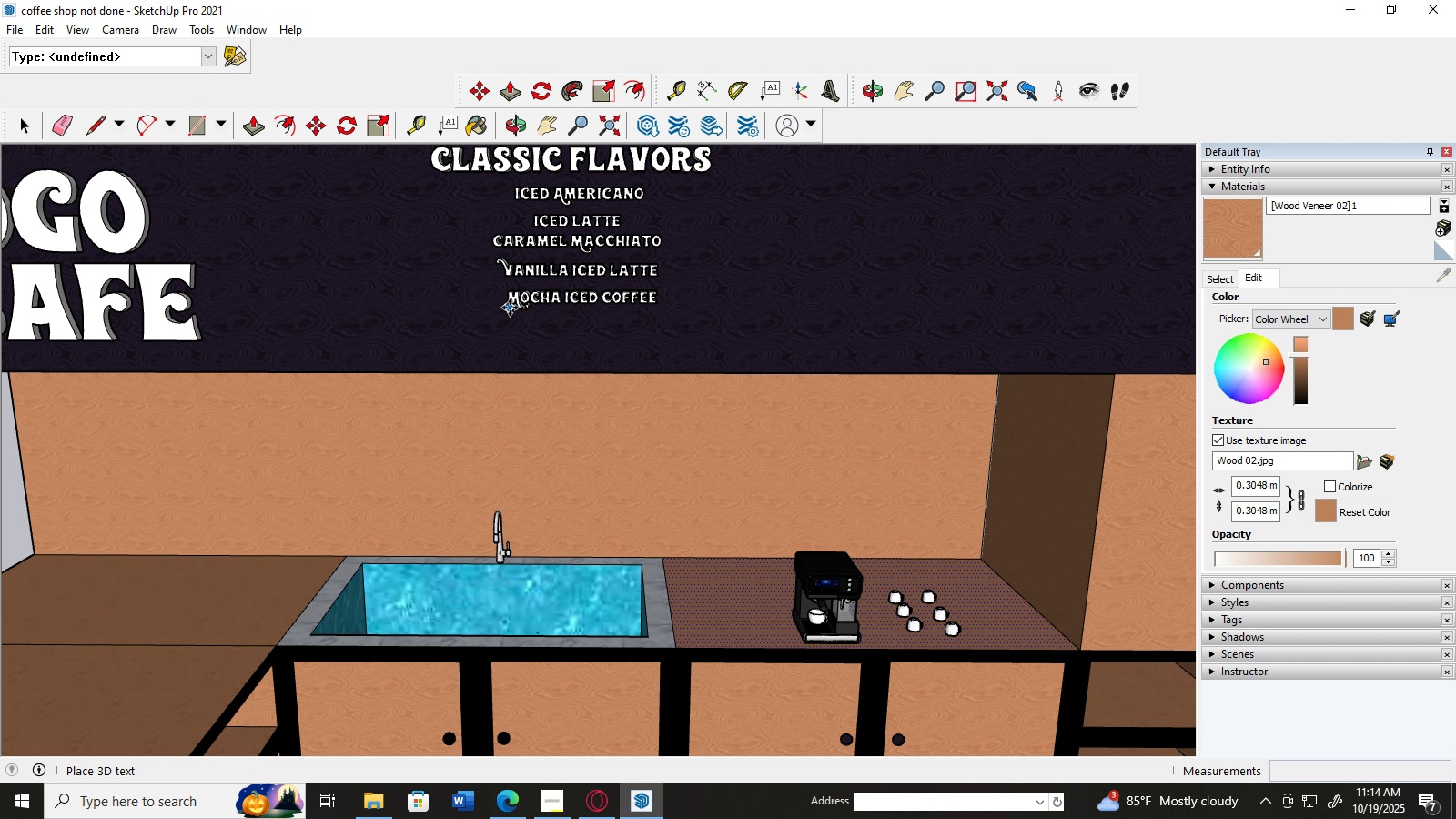 
wait(5.03)
 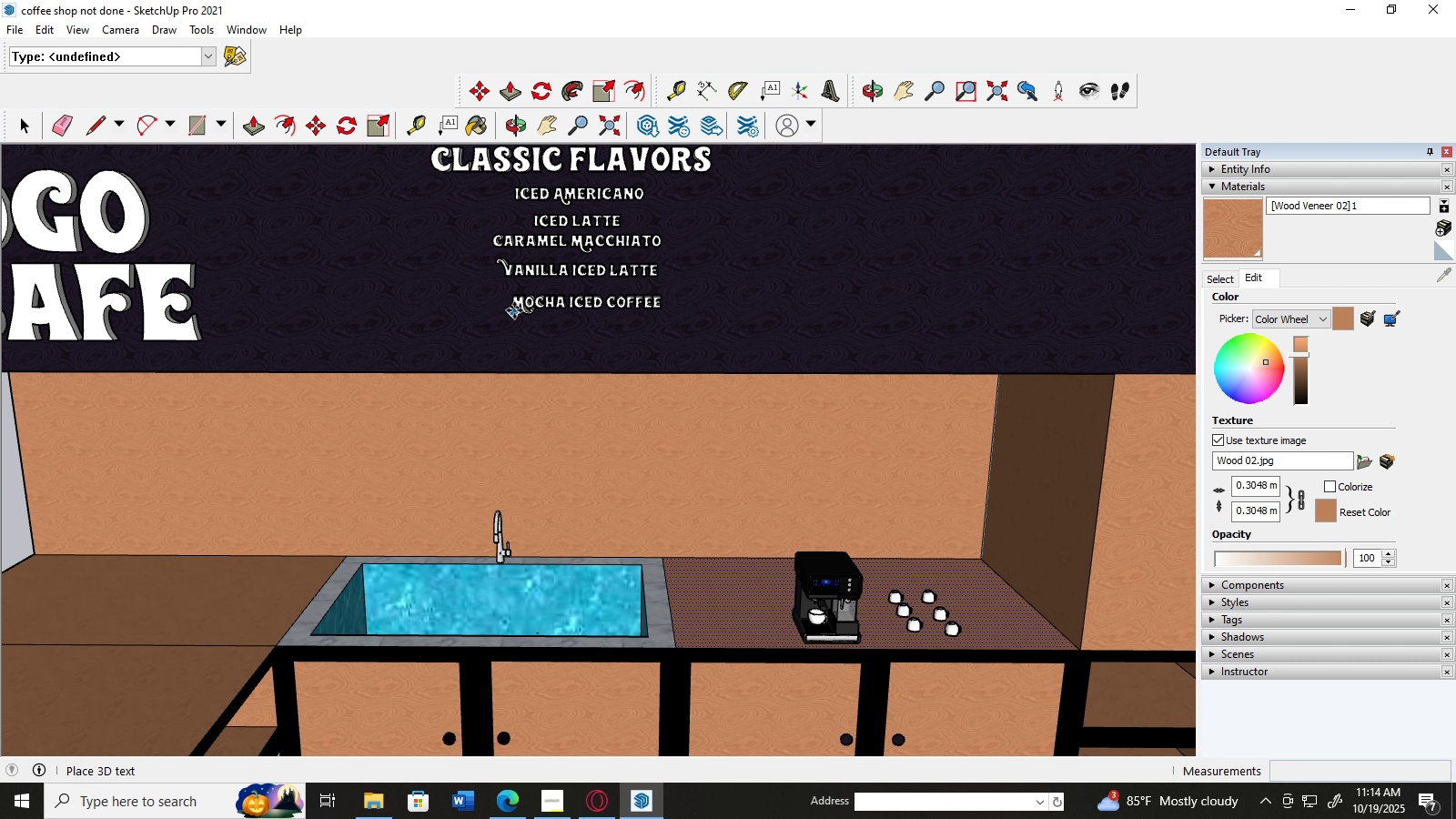 
left_click([510, 308])
 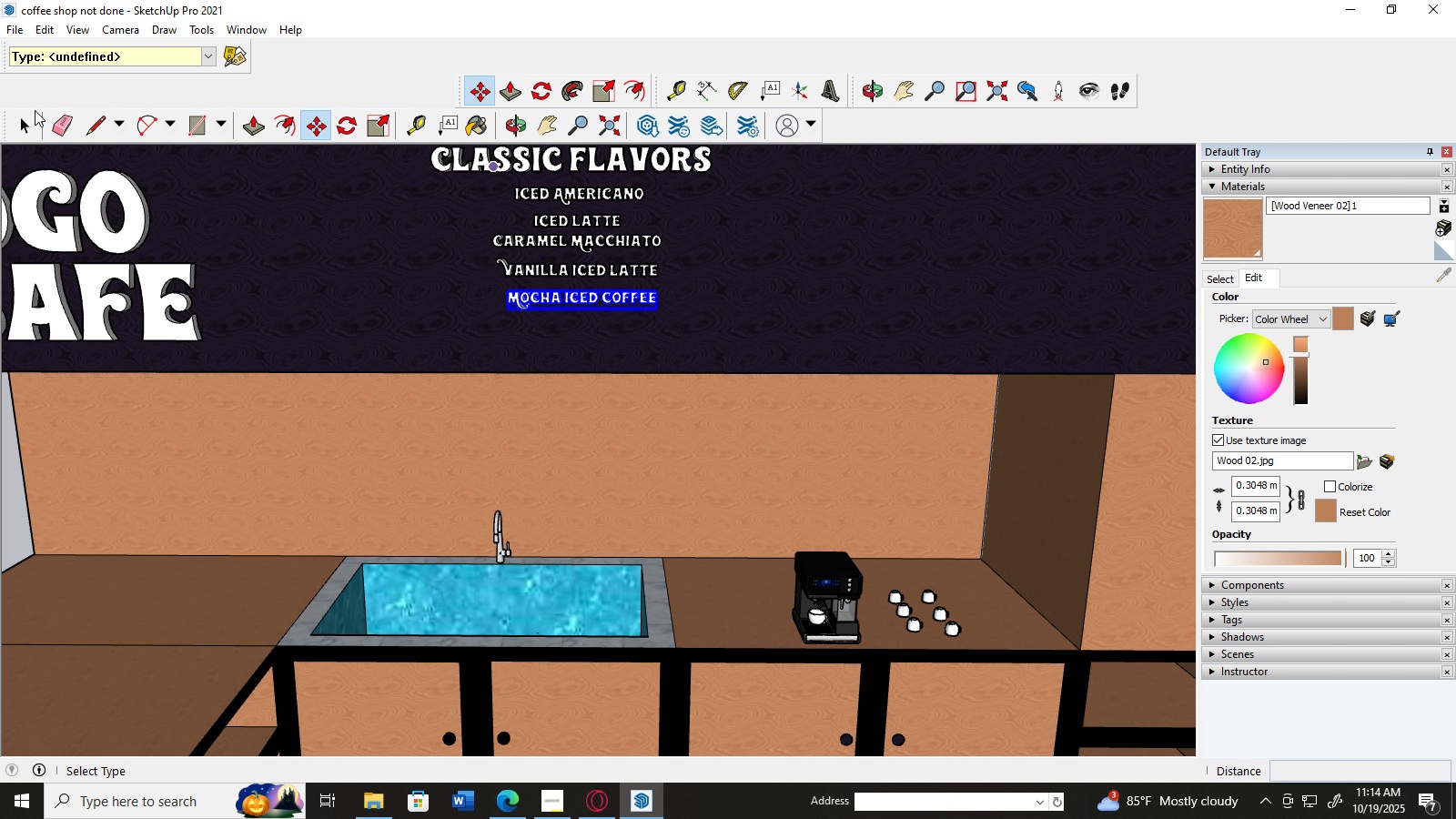 
left_click([31, 121])
 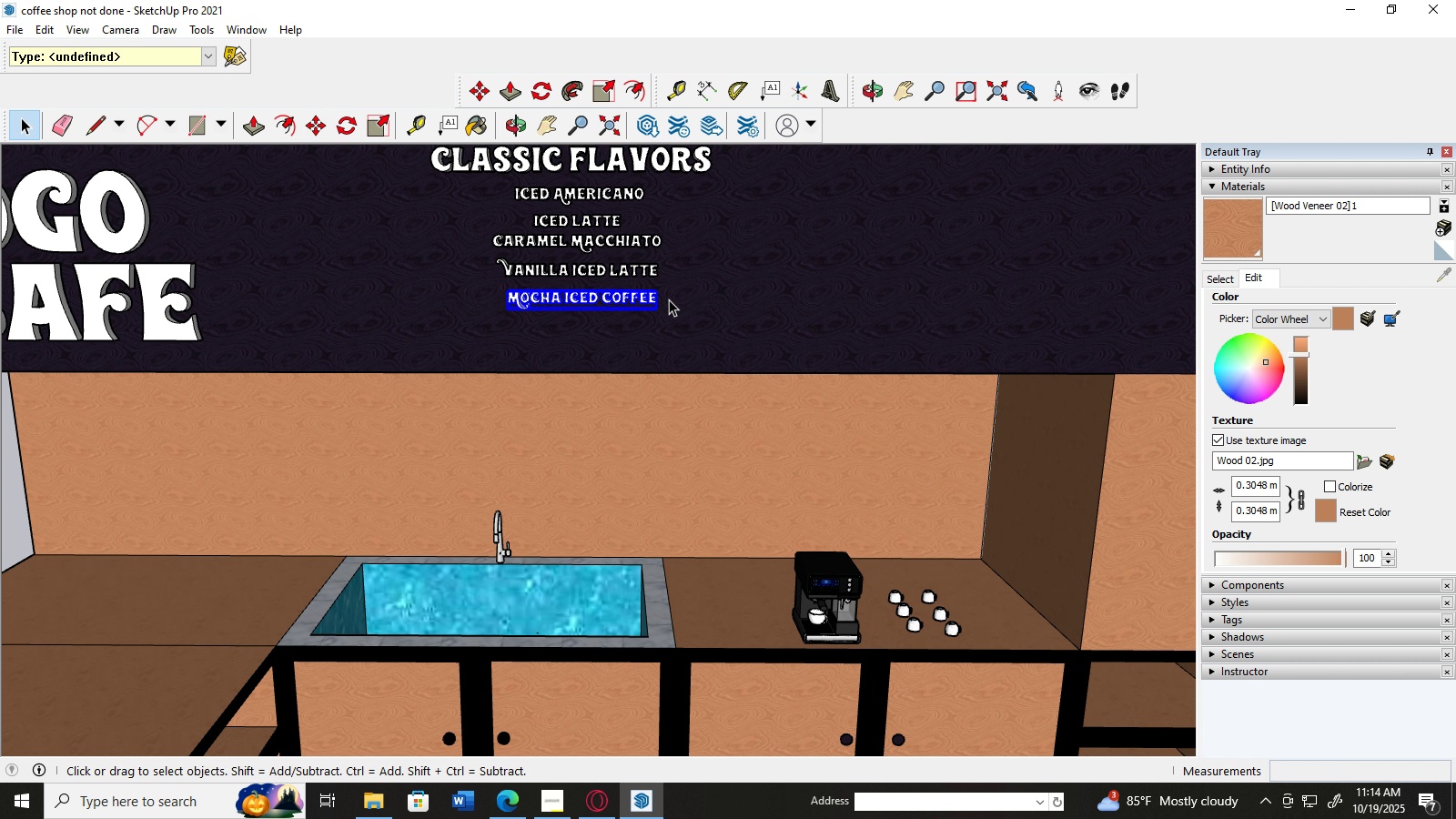 
scroll: coordinate [669, 298], scroll_direction: up, amount: 2.0
 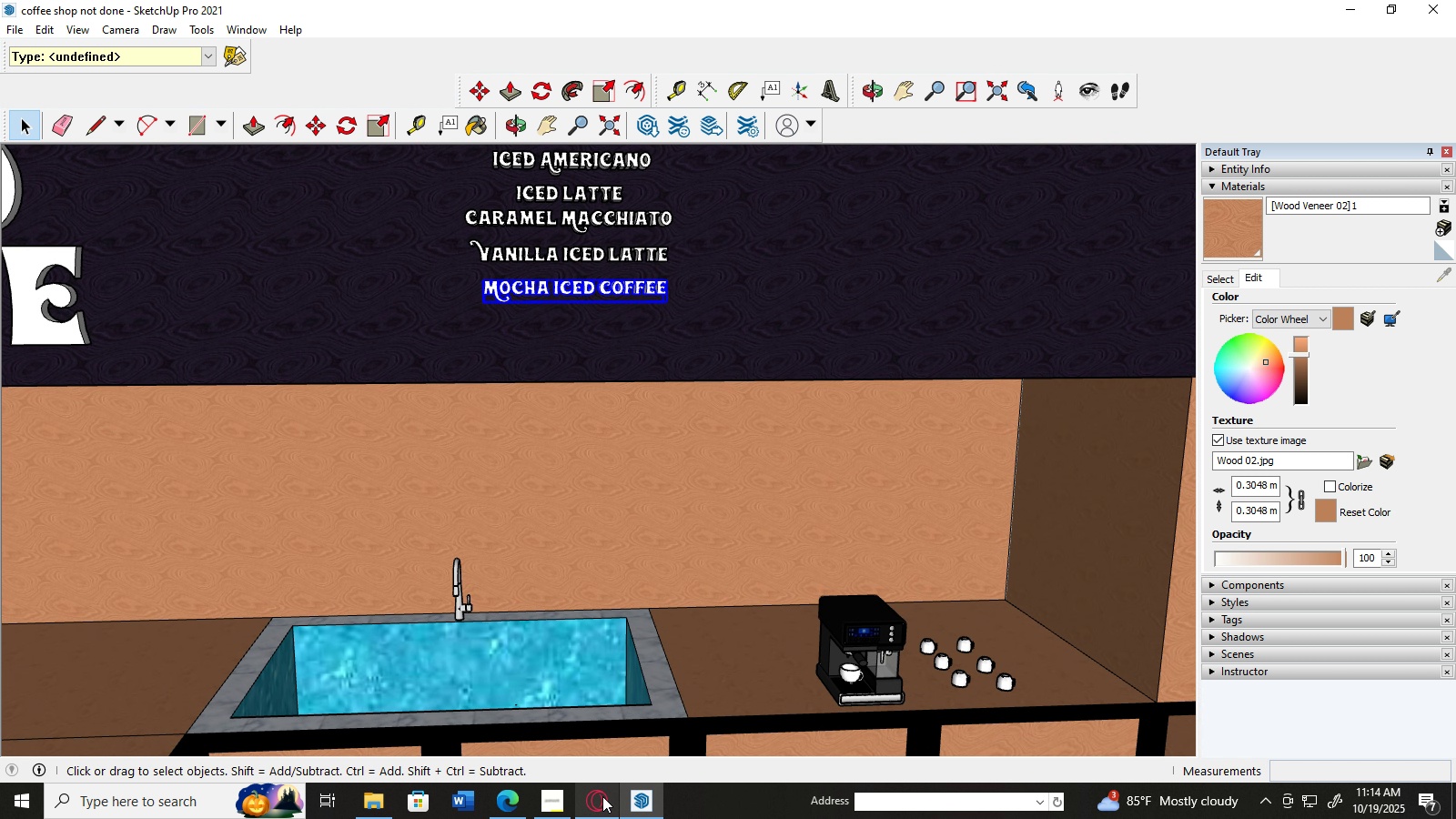 
left_click([602, 796])
 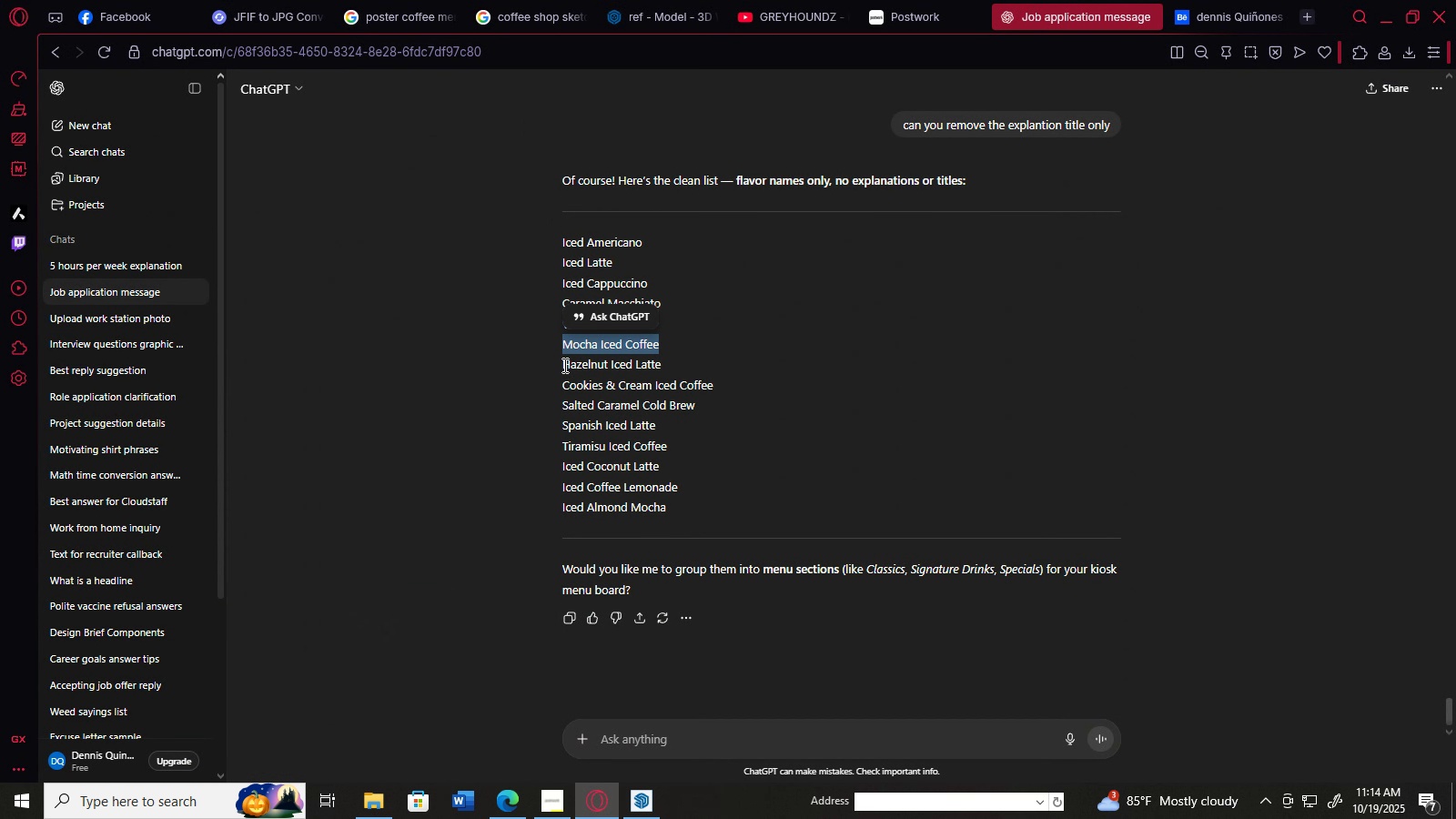 
left_click_drag(start_coordinate=[563, 365], to_coordinate=[661, 363])
 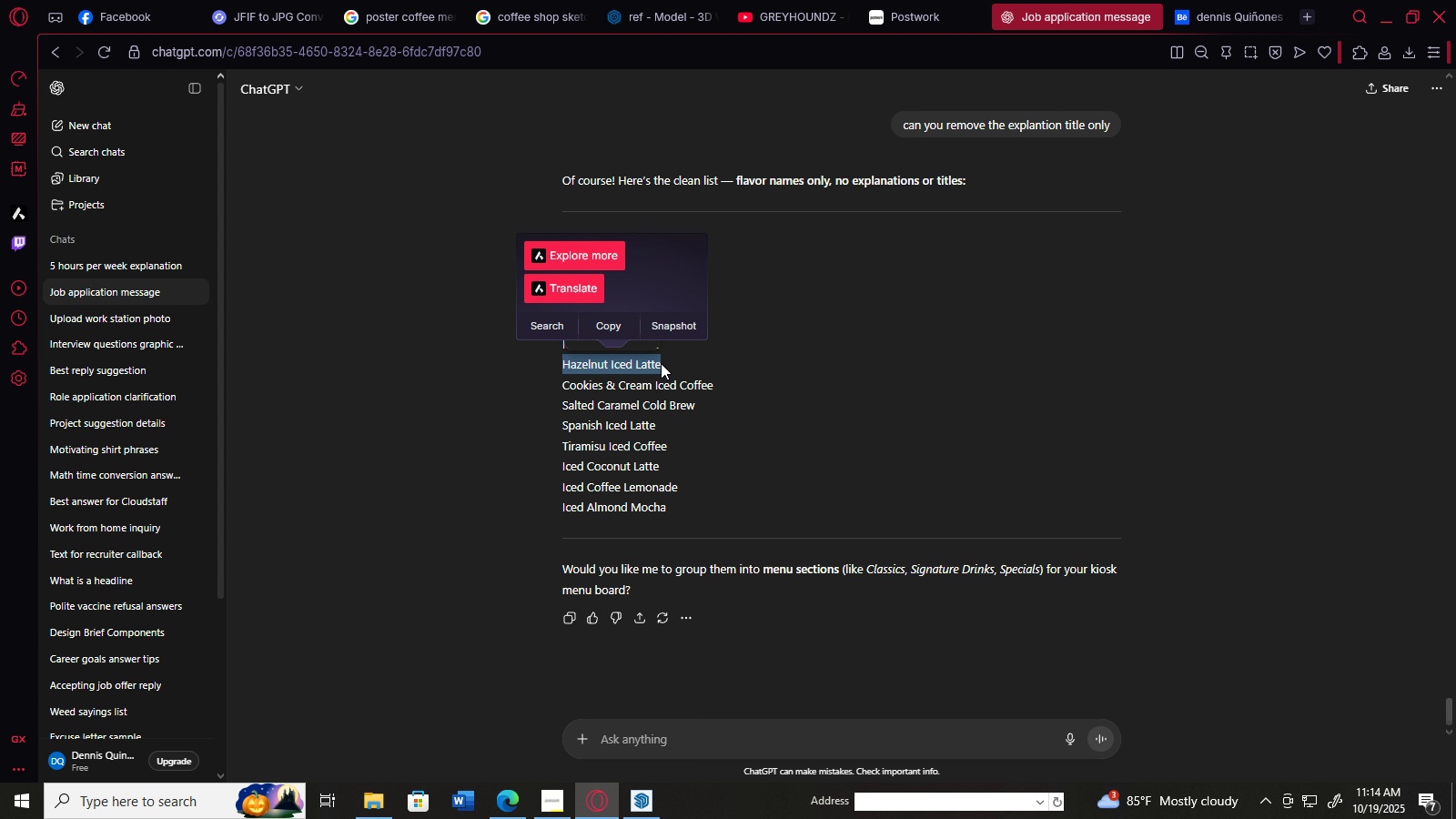 
key(Control+C)
 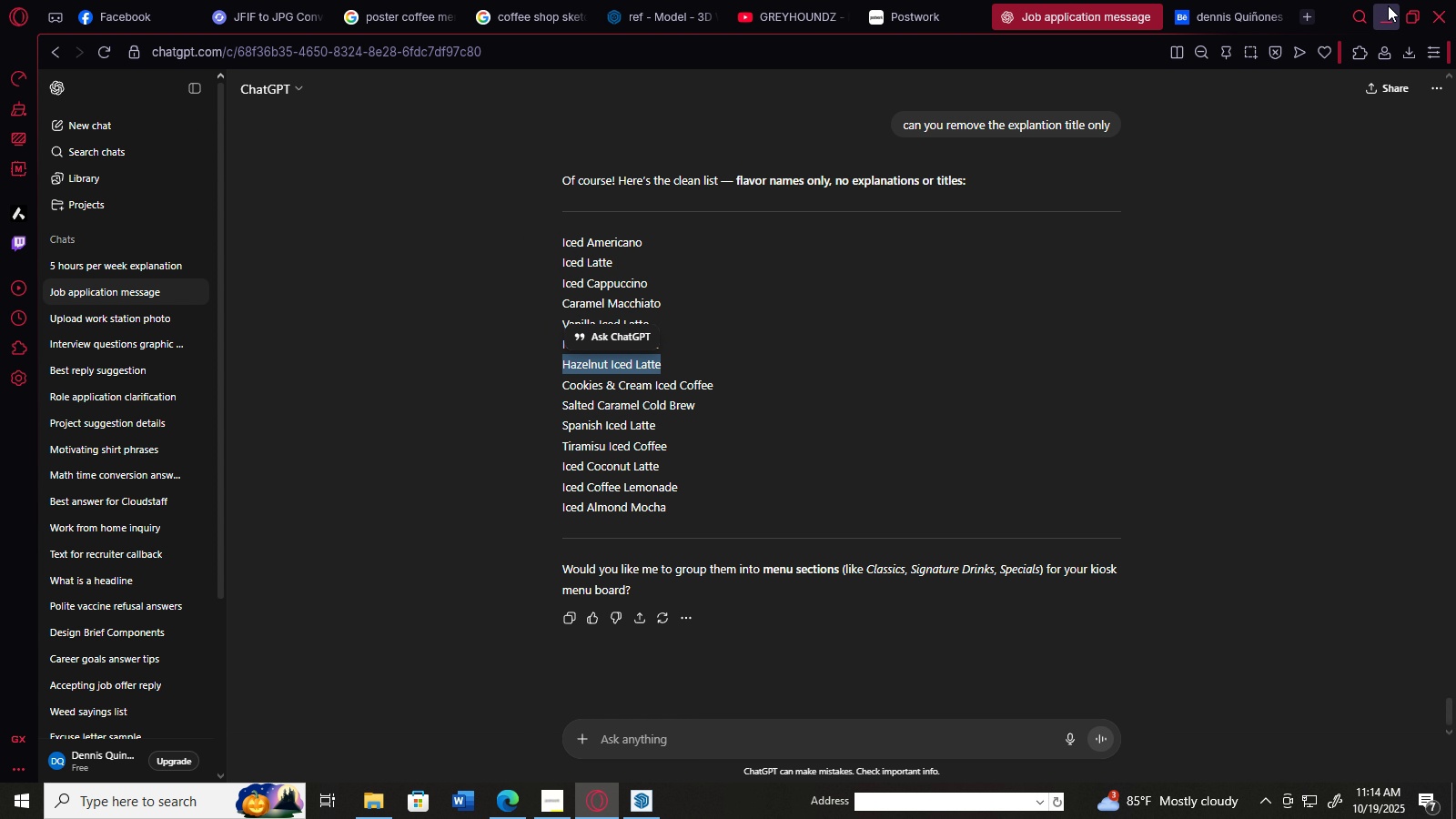 
left_click([1388, 5])
 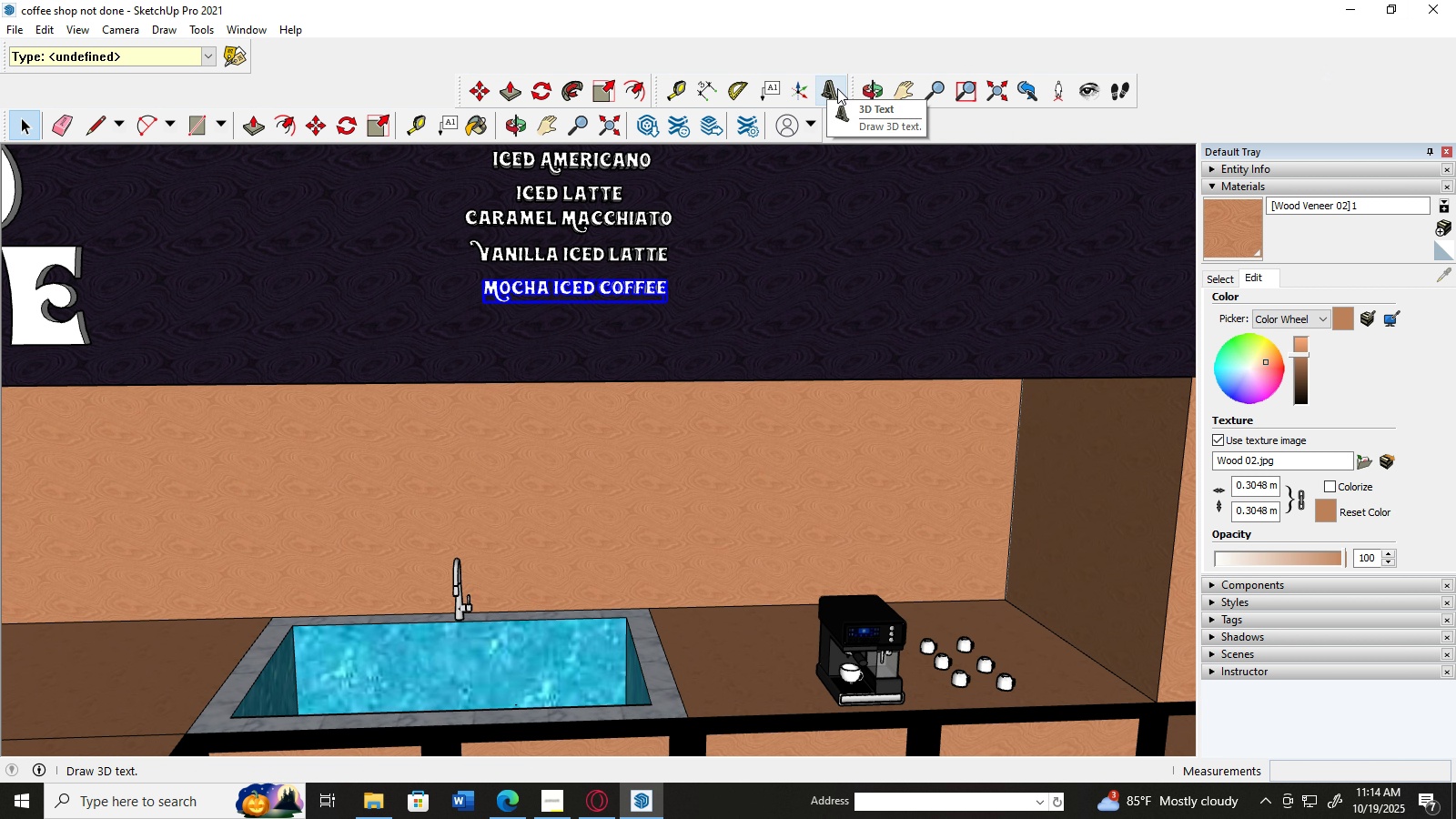 
left_click([837, 88])
 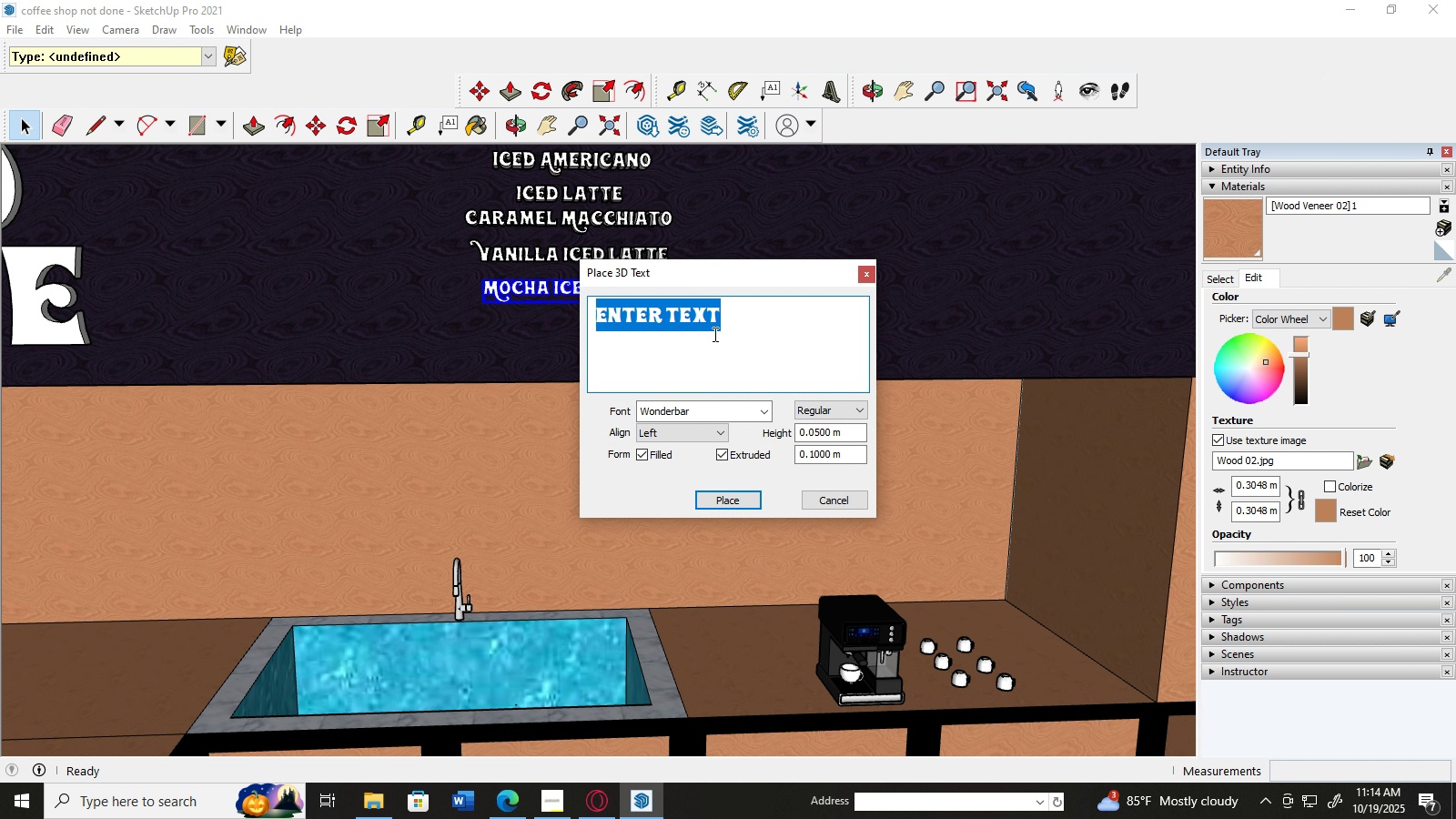 
key(Control+V)
 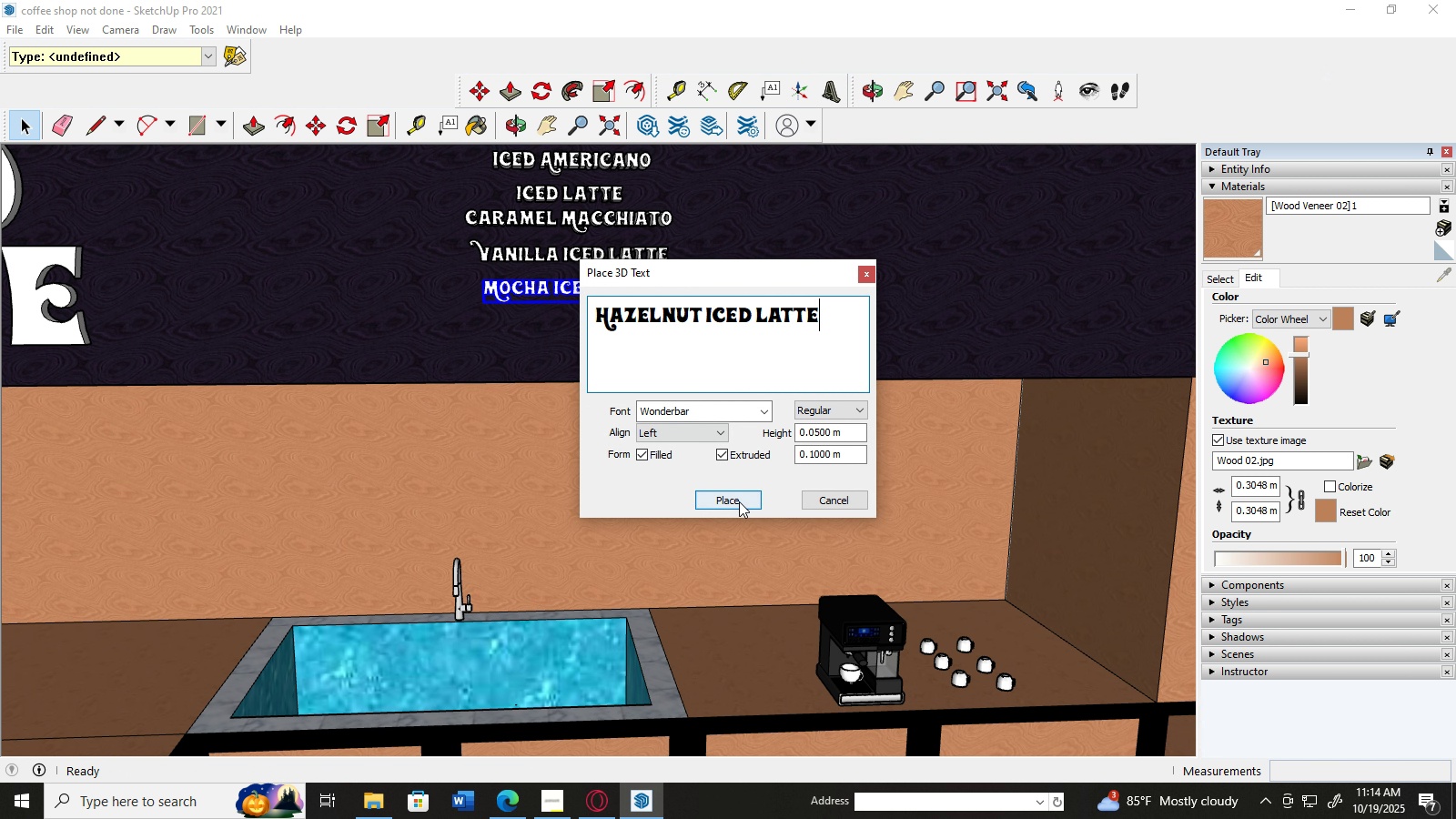 
left_click([739, 501])
 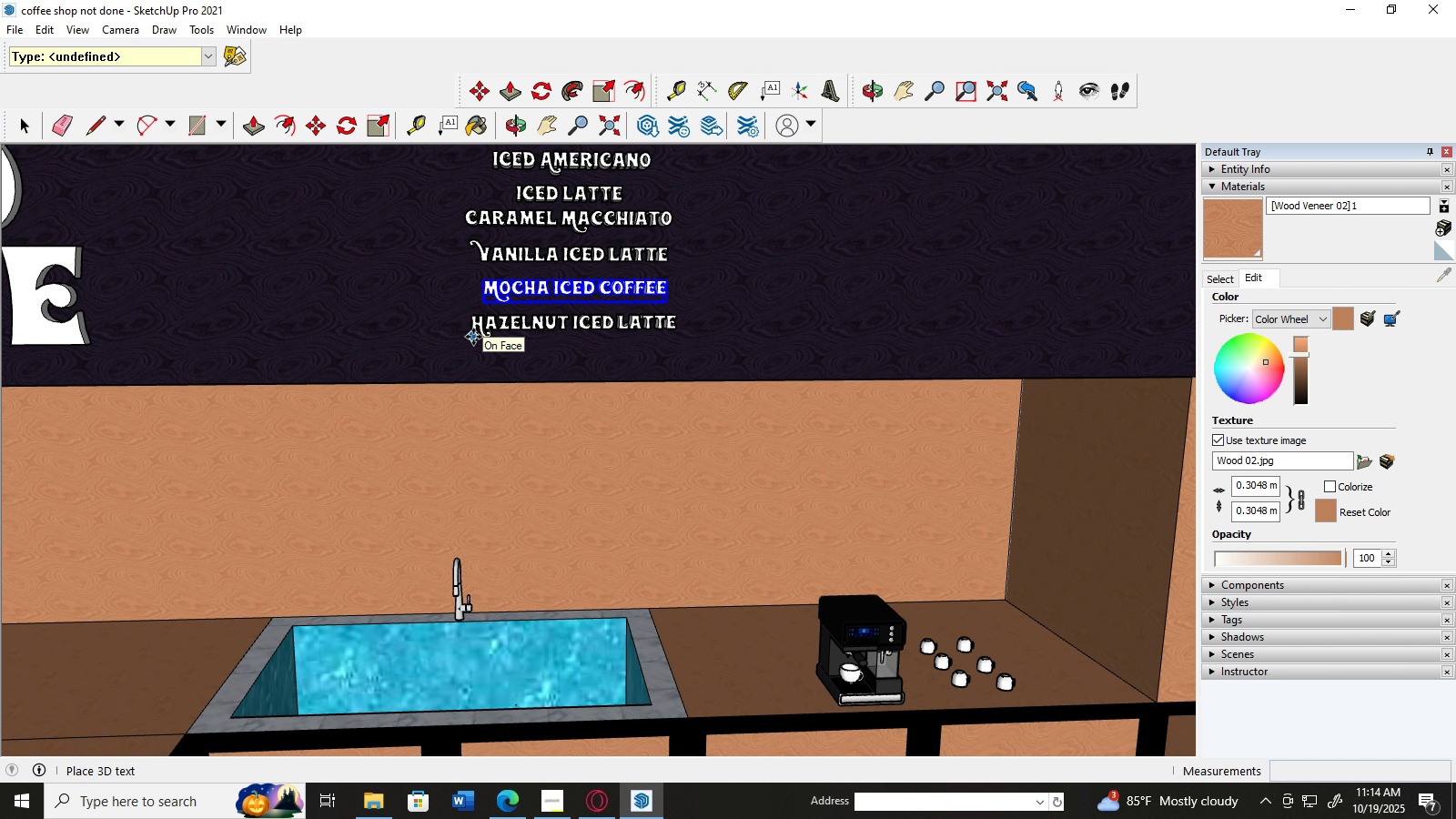 
wait(5.63)
 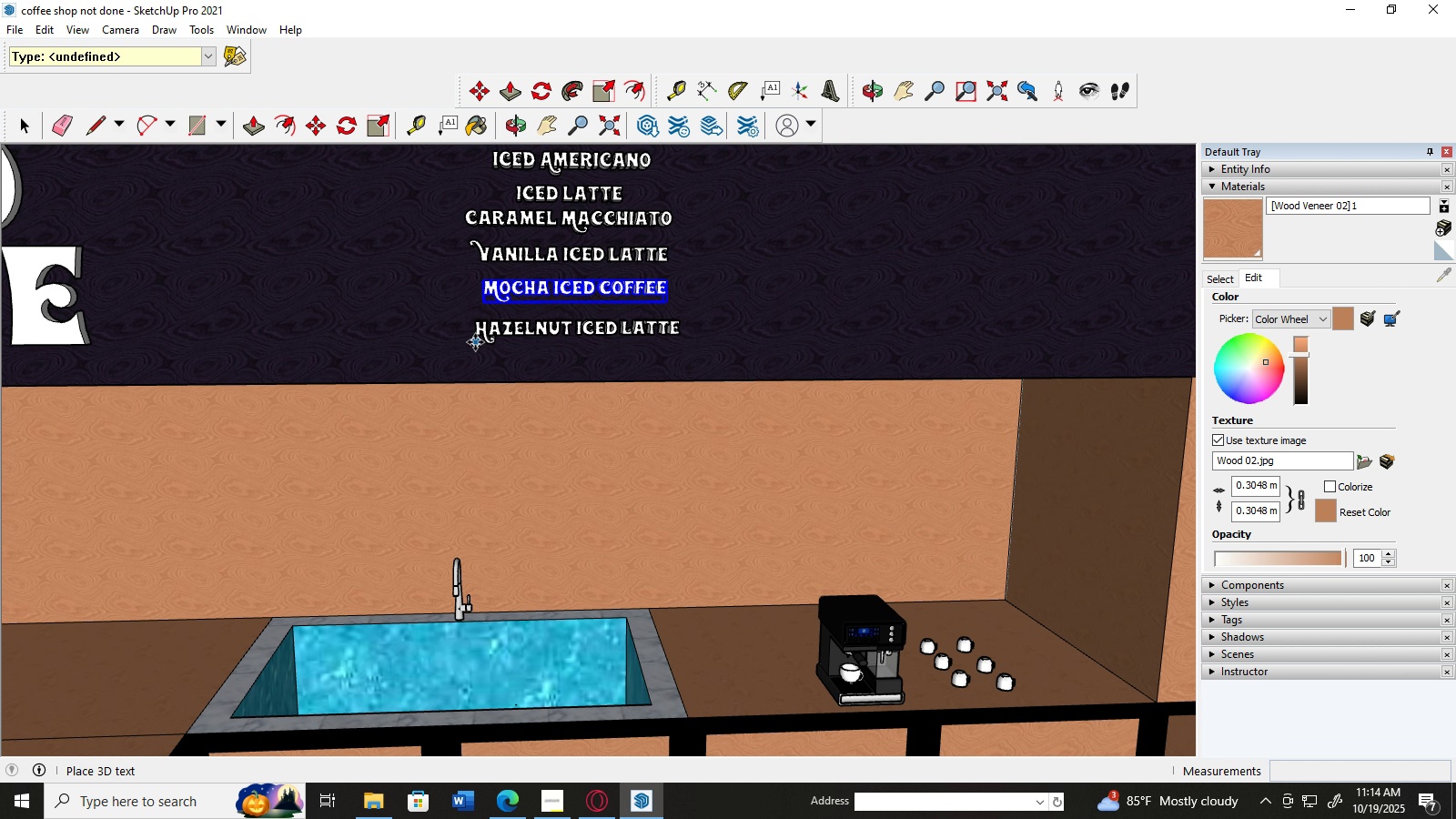 
left_click([475, 333])
 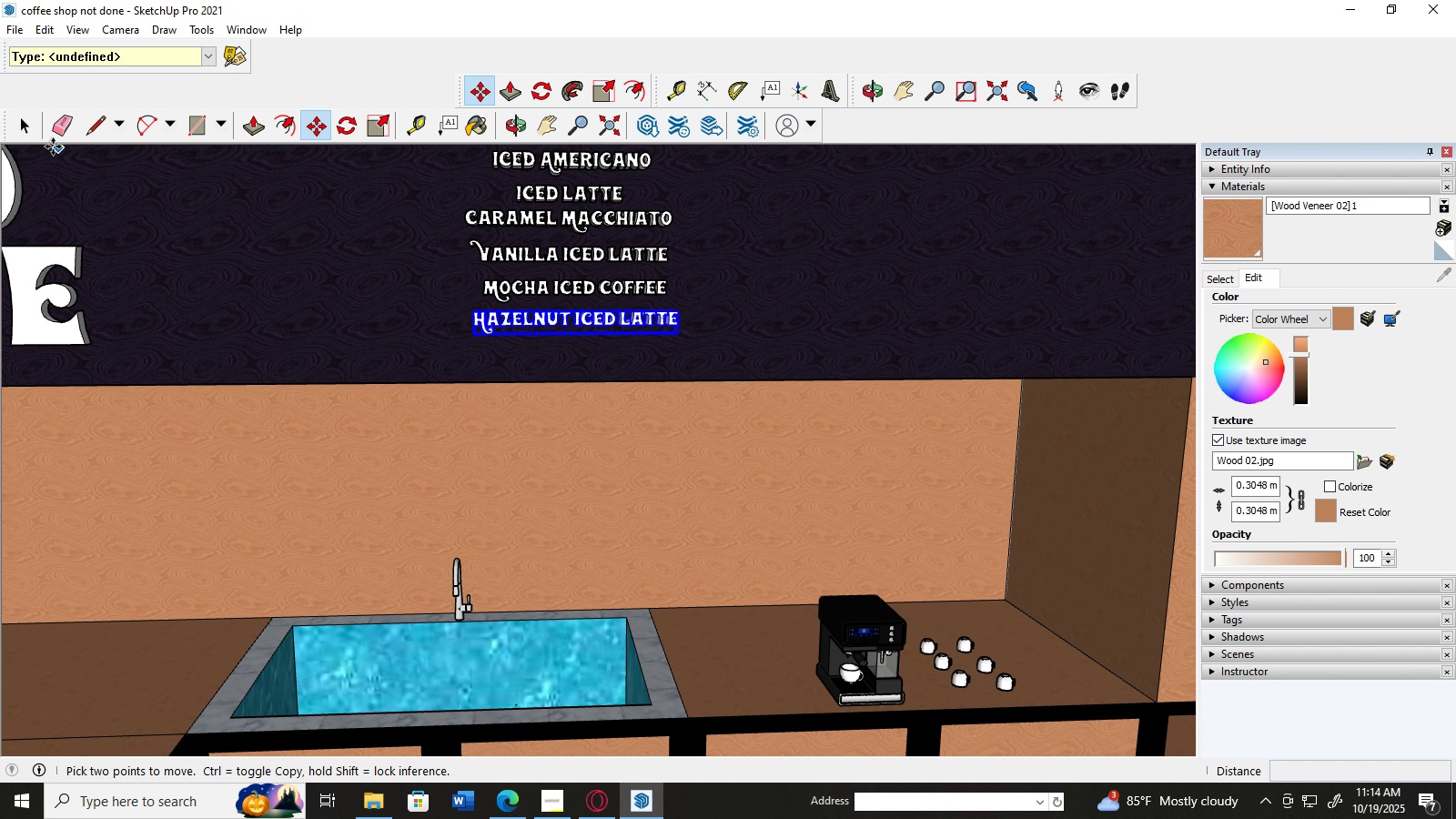 
left_click([27, 139])
 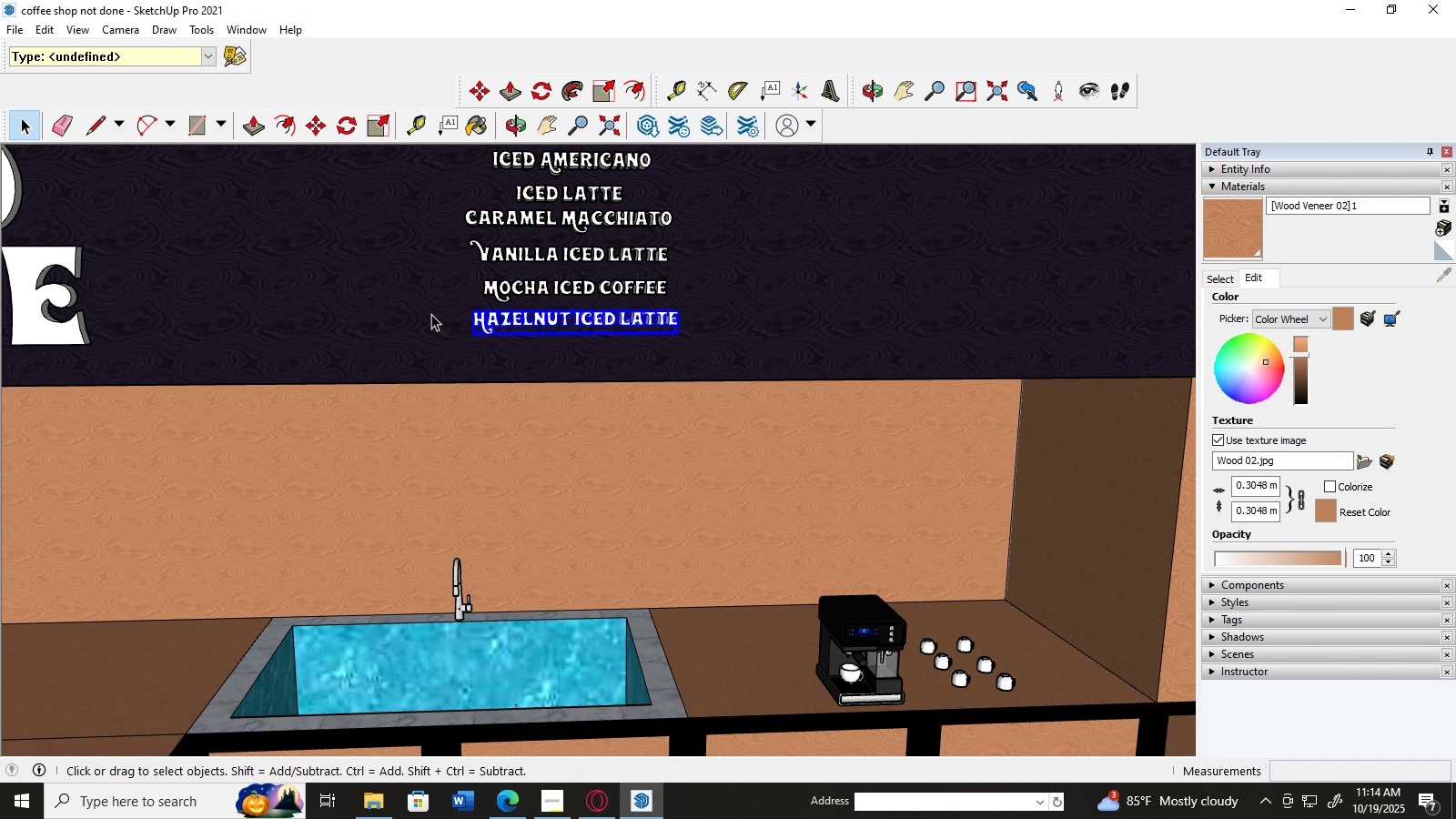 
scroll: coordinate [431, 314], scroll_direction: down, amount: 3.0
 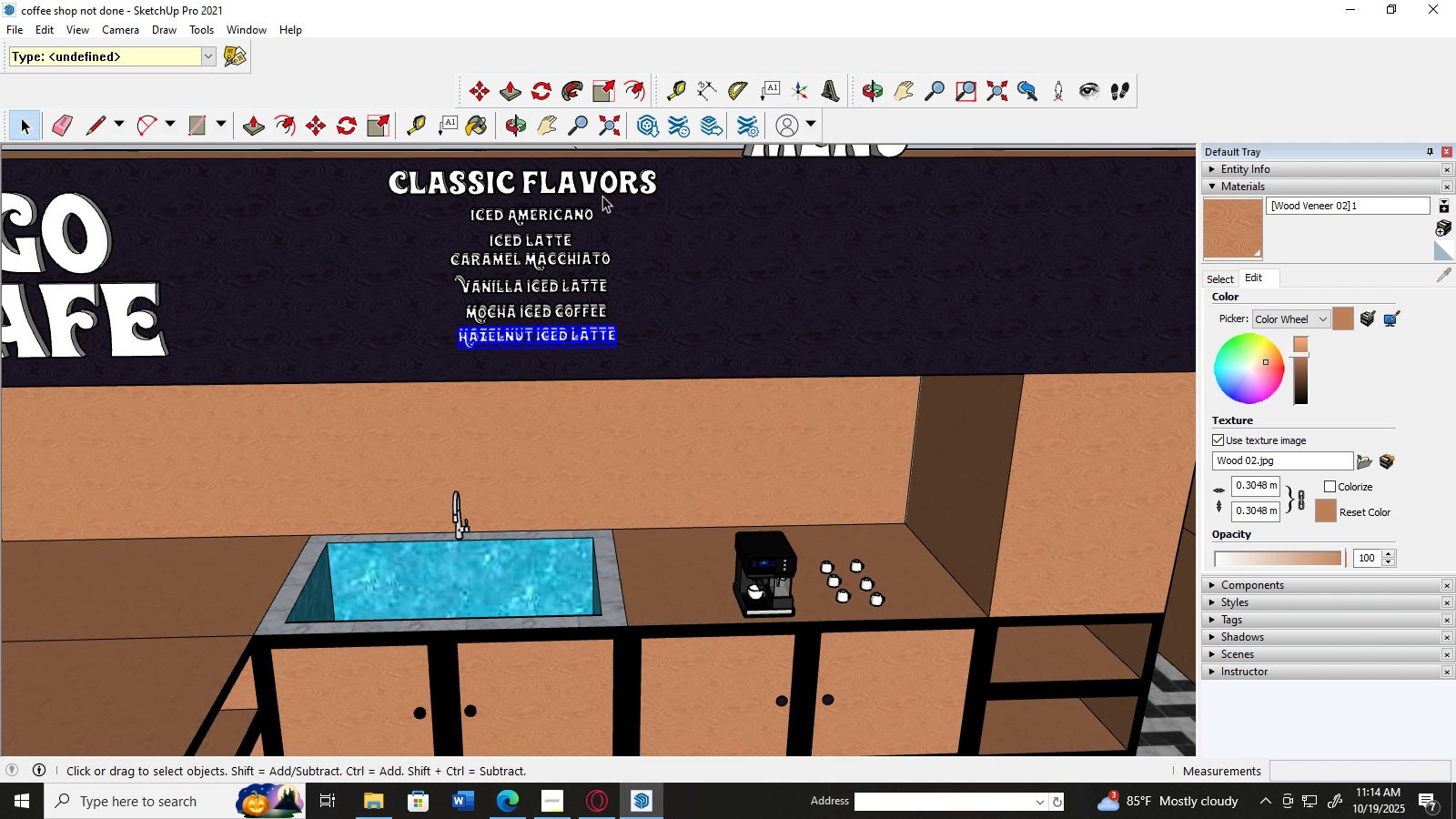 
left_click([601, 193])
 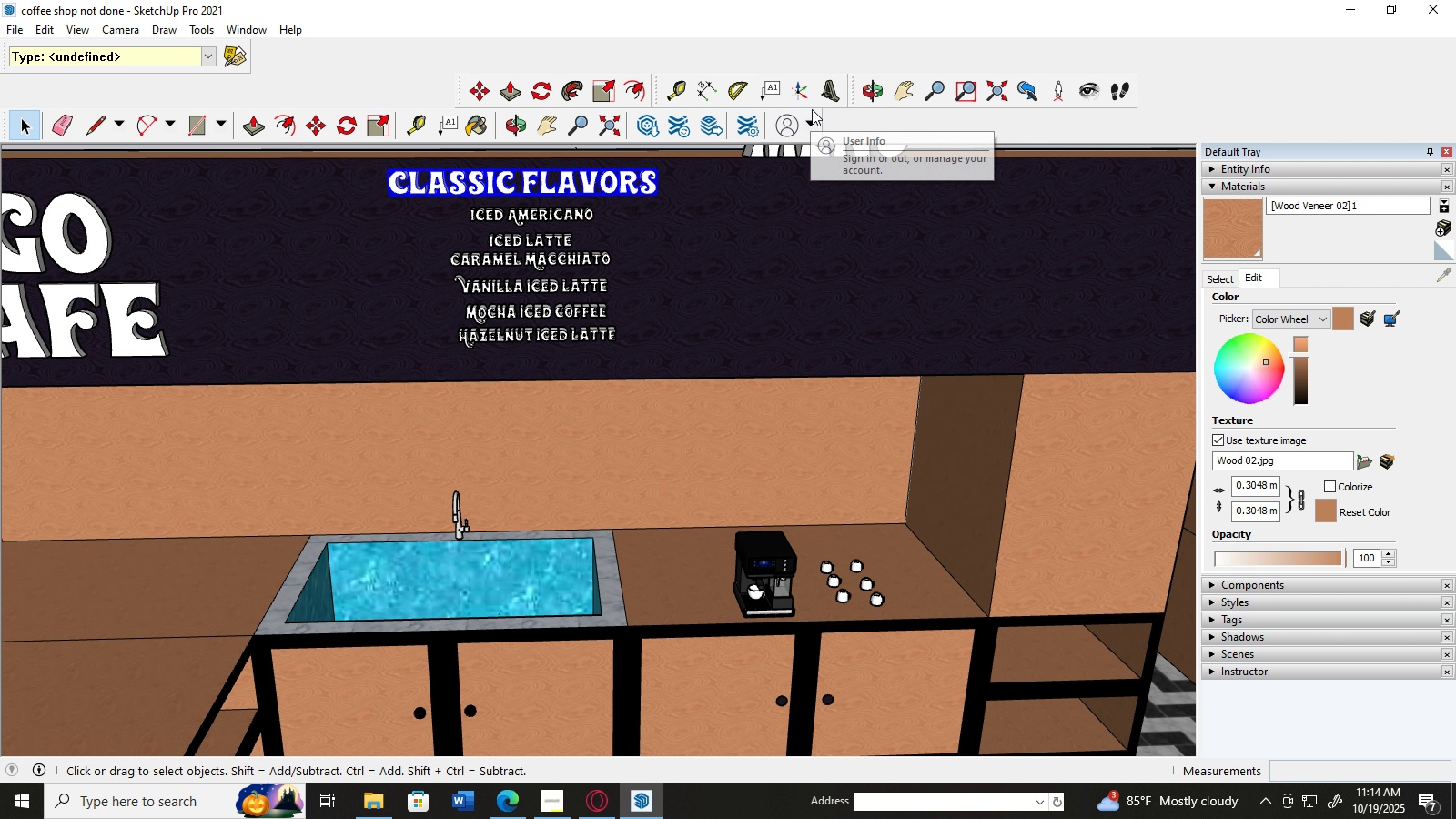 
left_click([822, 95])
 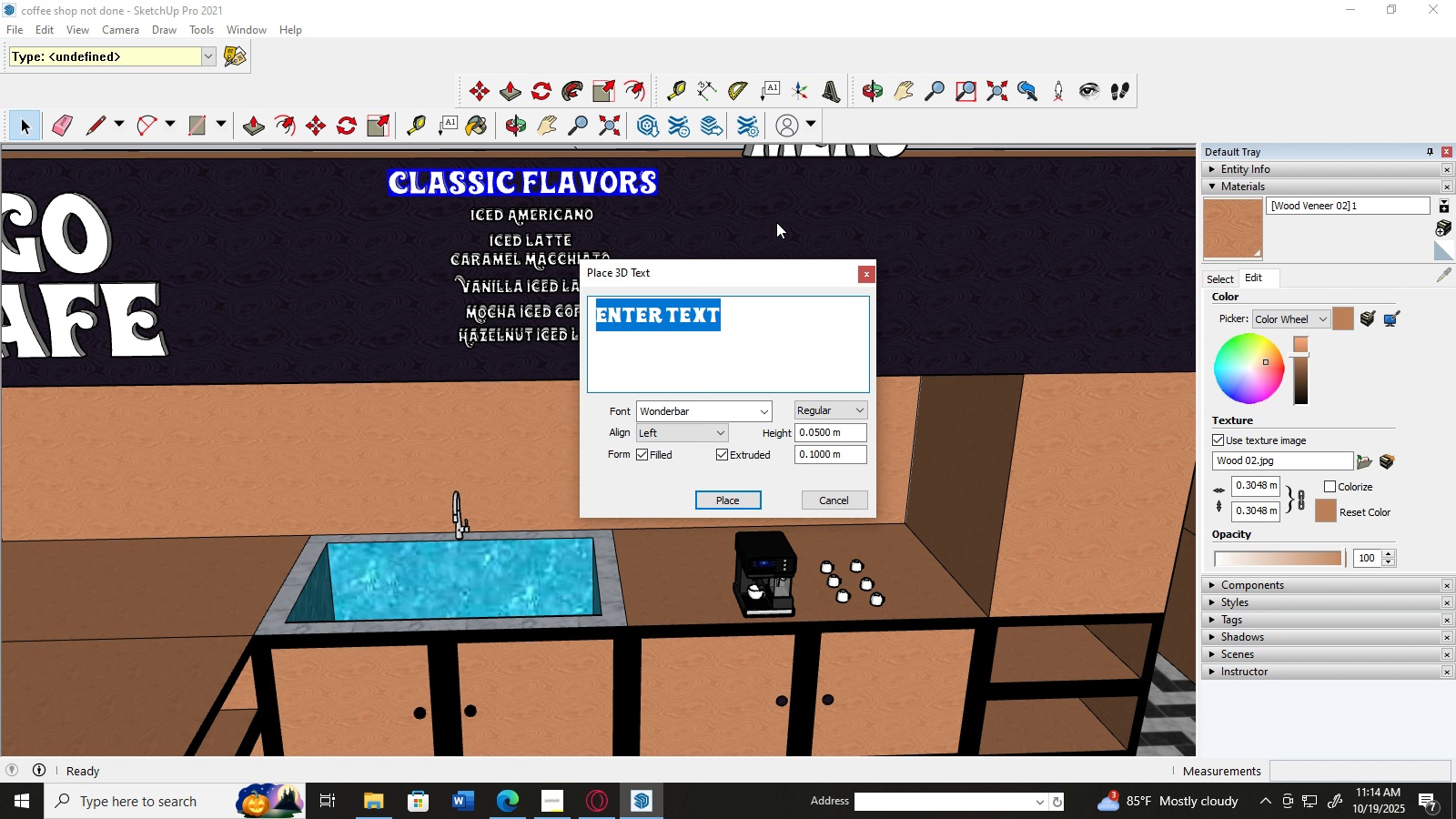 
scroll: coordinate [776, 223], scroll_direction: down, amount: 2.0
 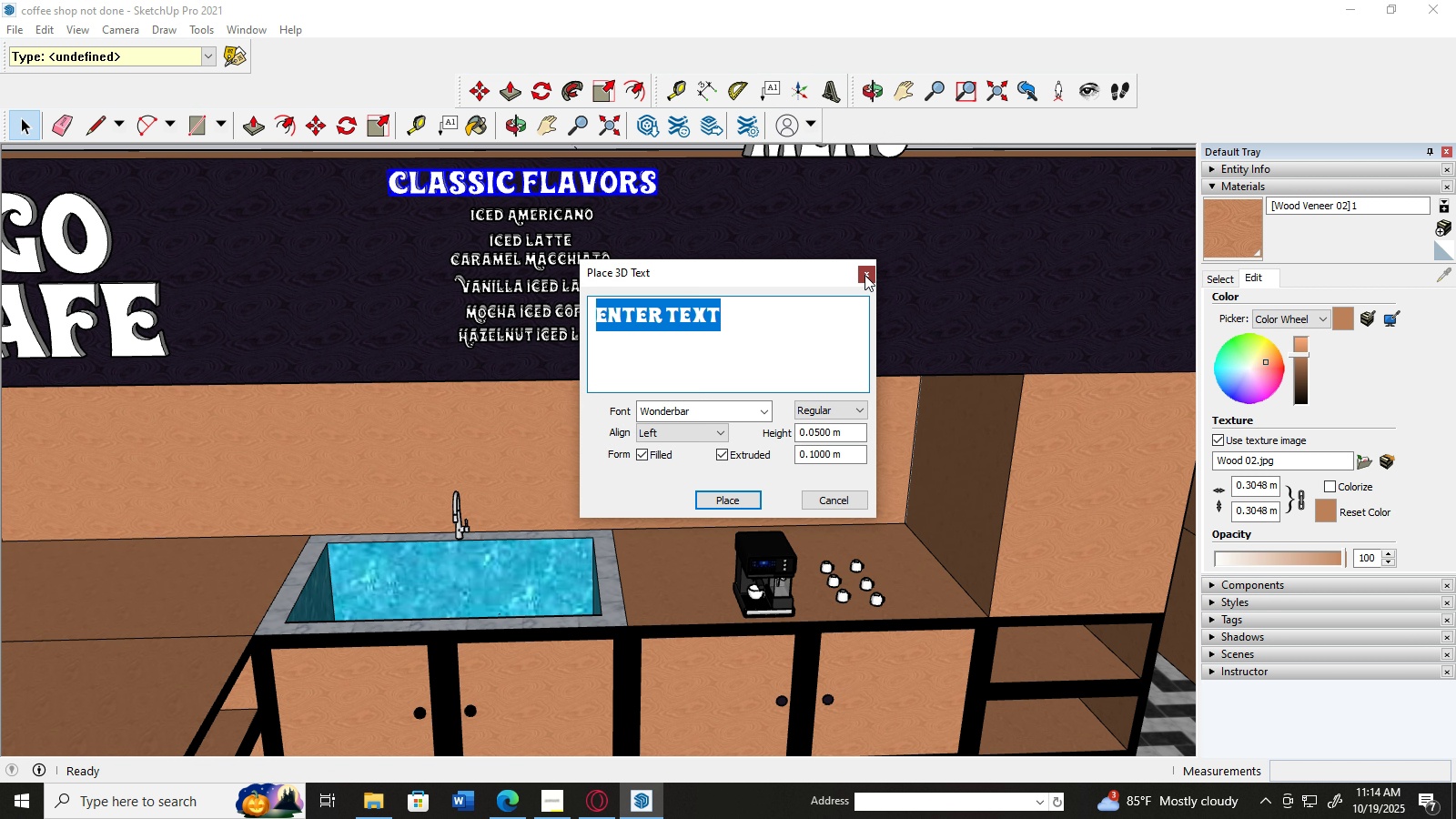 
left_click([864, 275])
 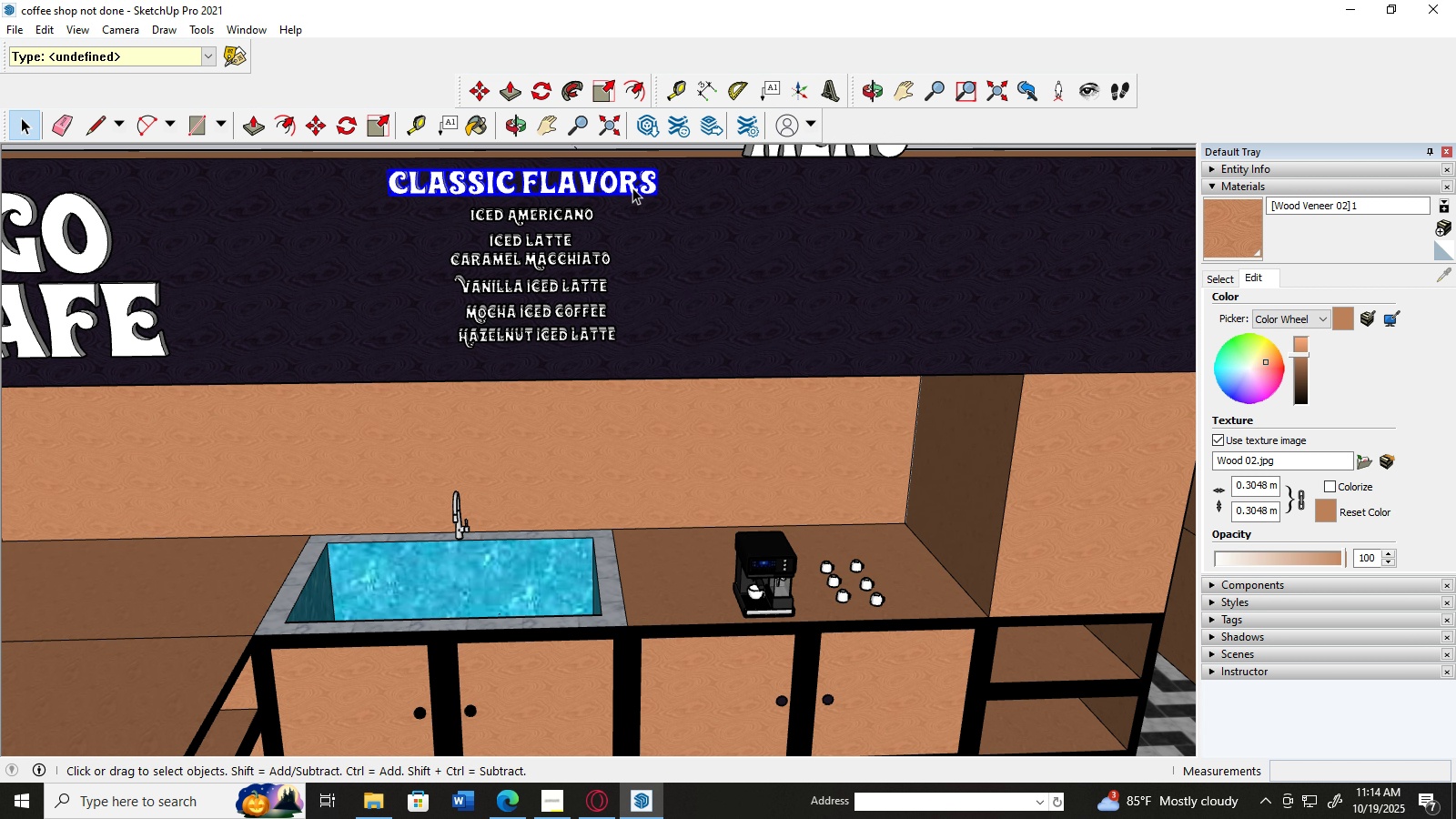 
left_click([632, 187])
 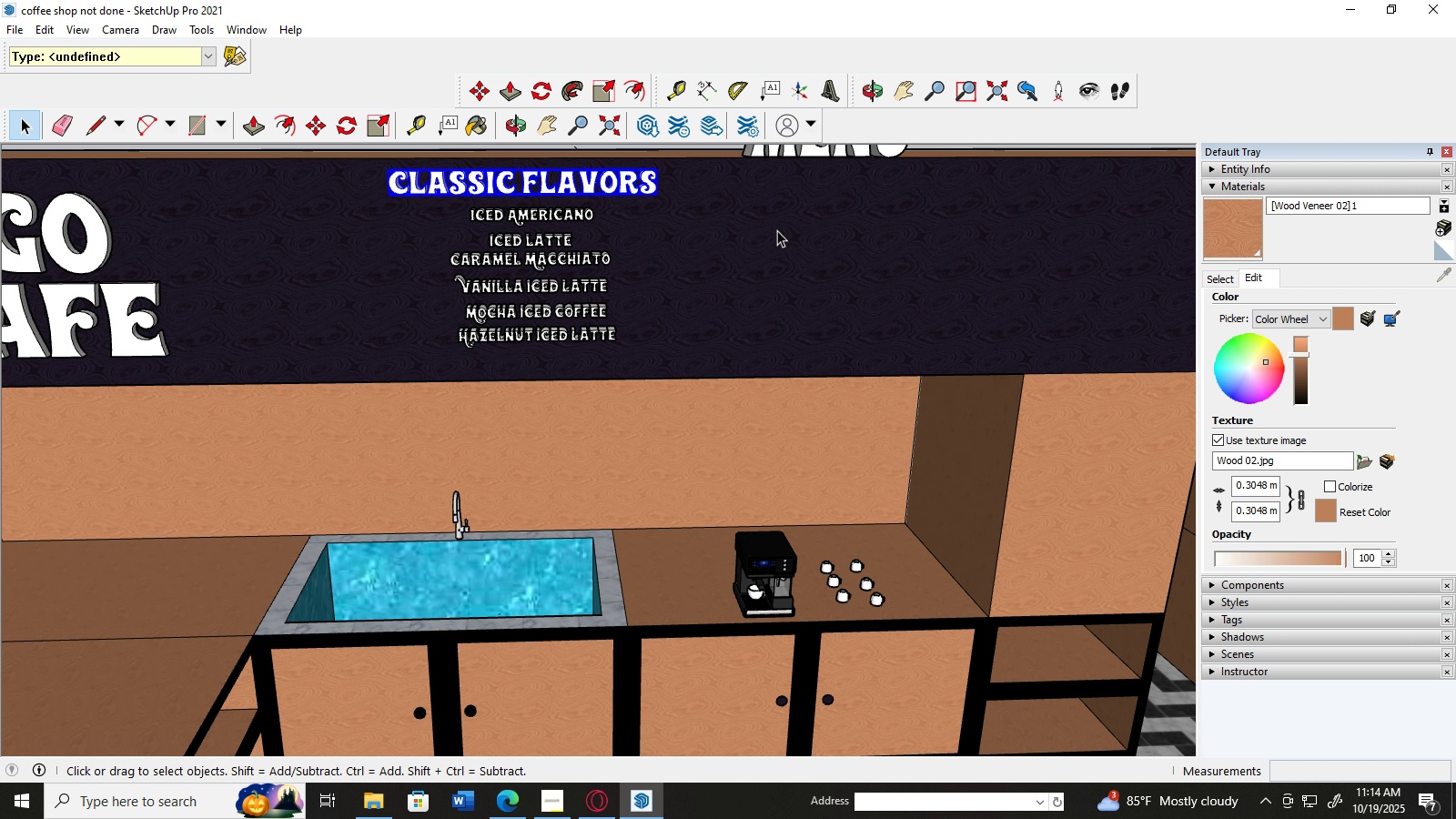 
mouse_move([655, 239])
 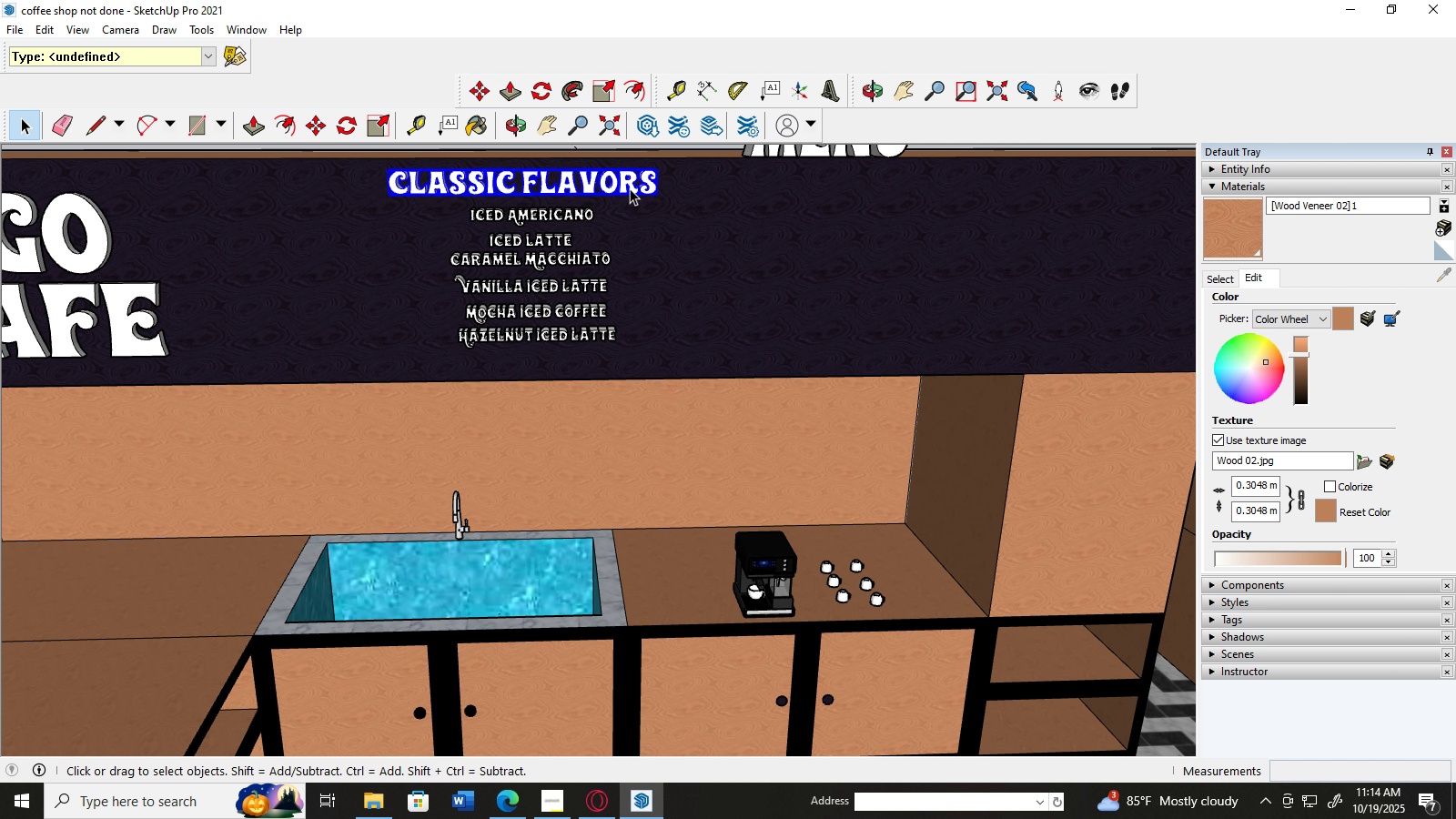 
right_click([630, 188])
 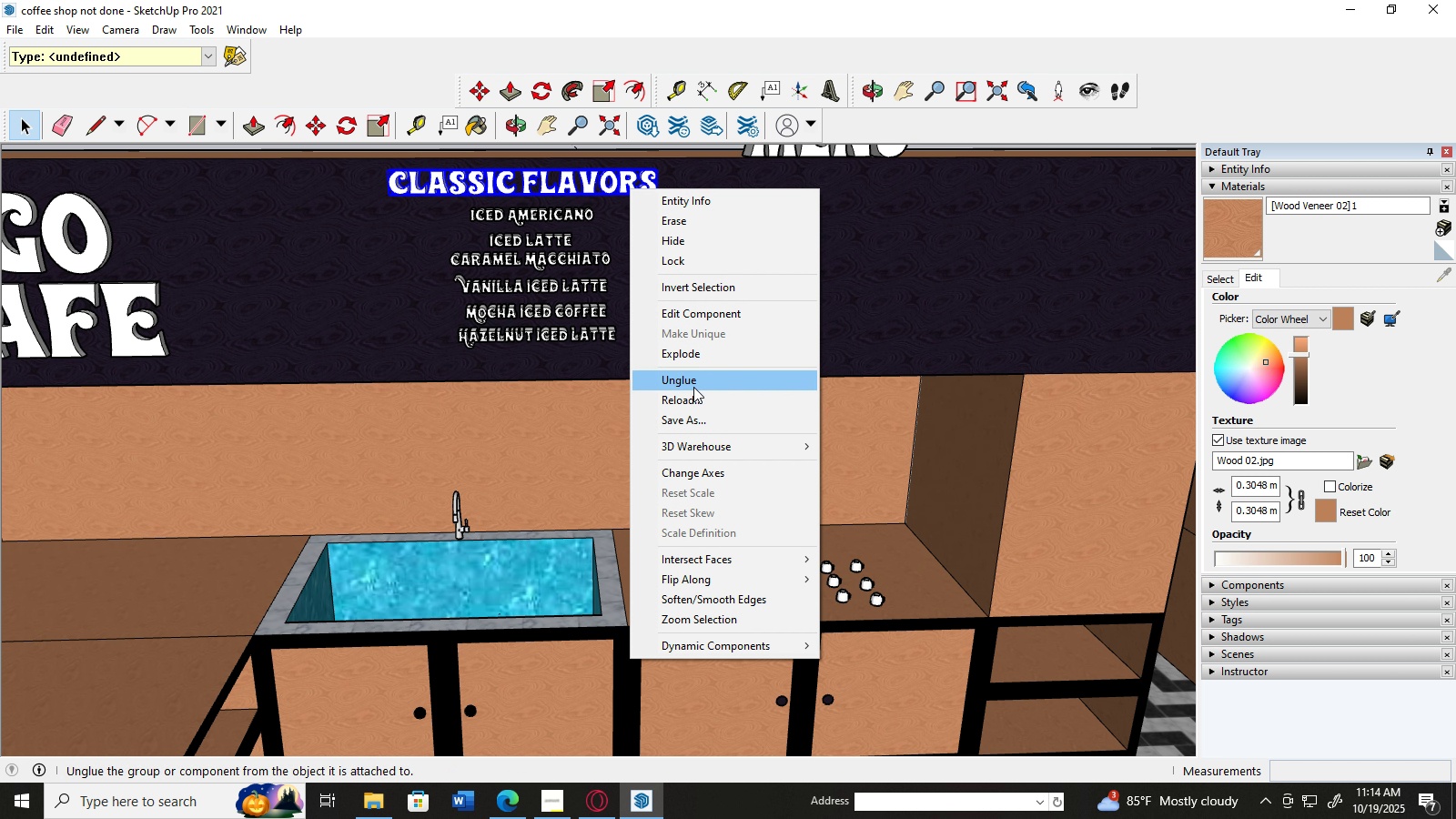 
wait(5.1)
 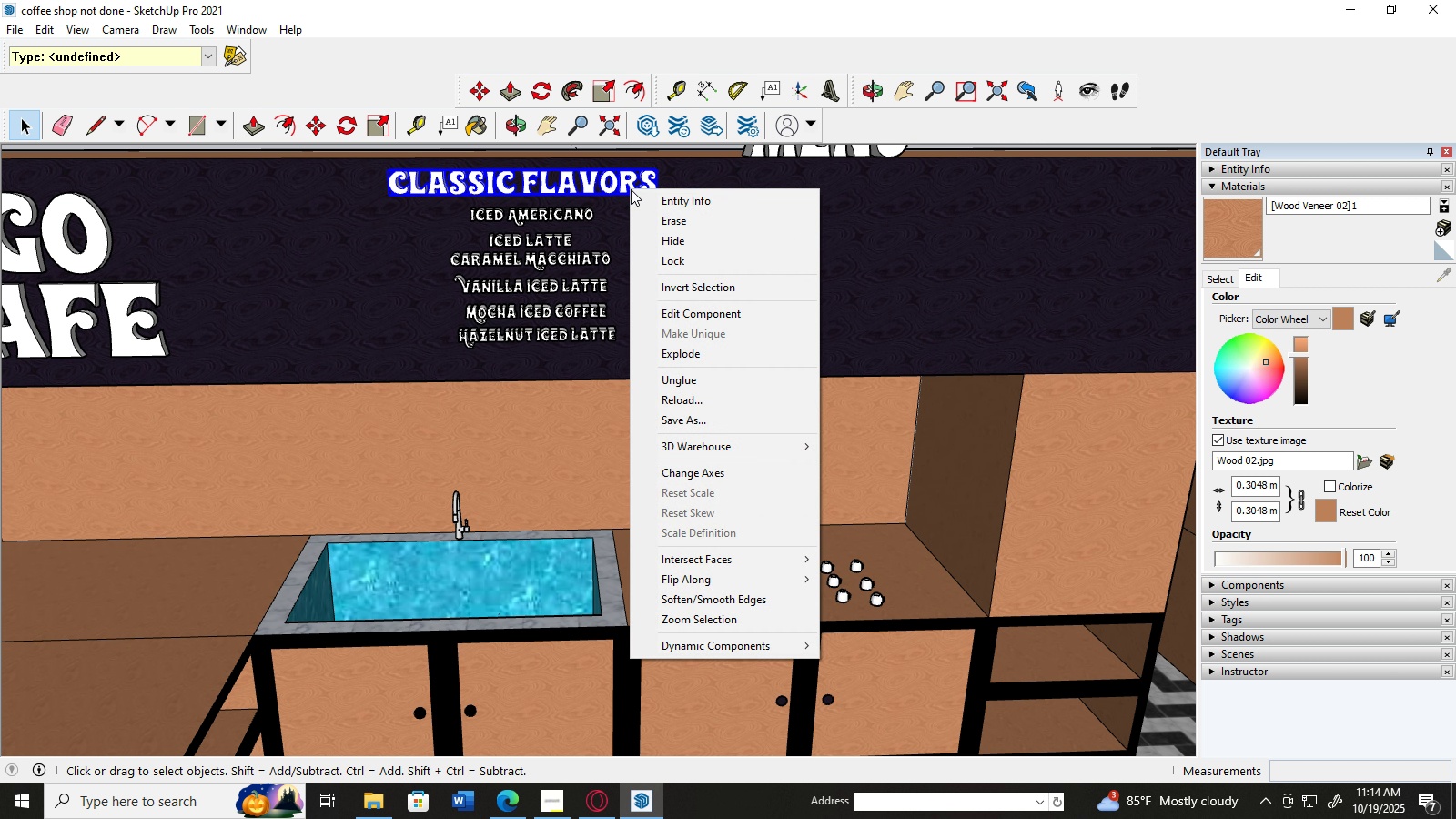 
left_click([704, 319])
 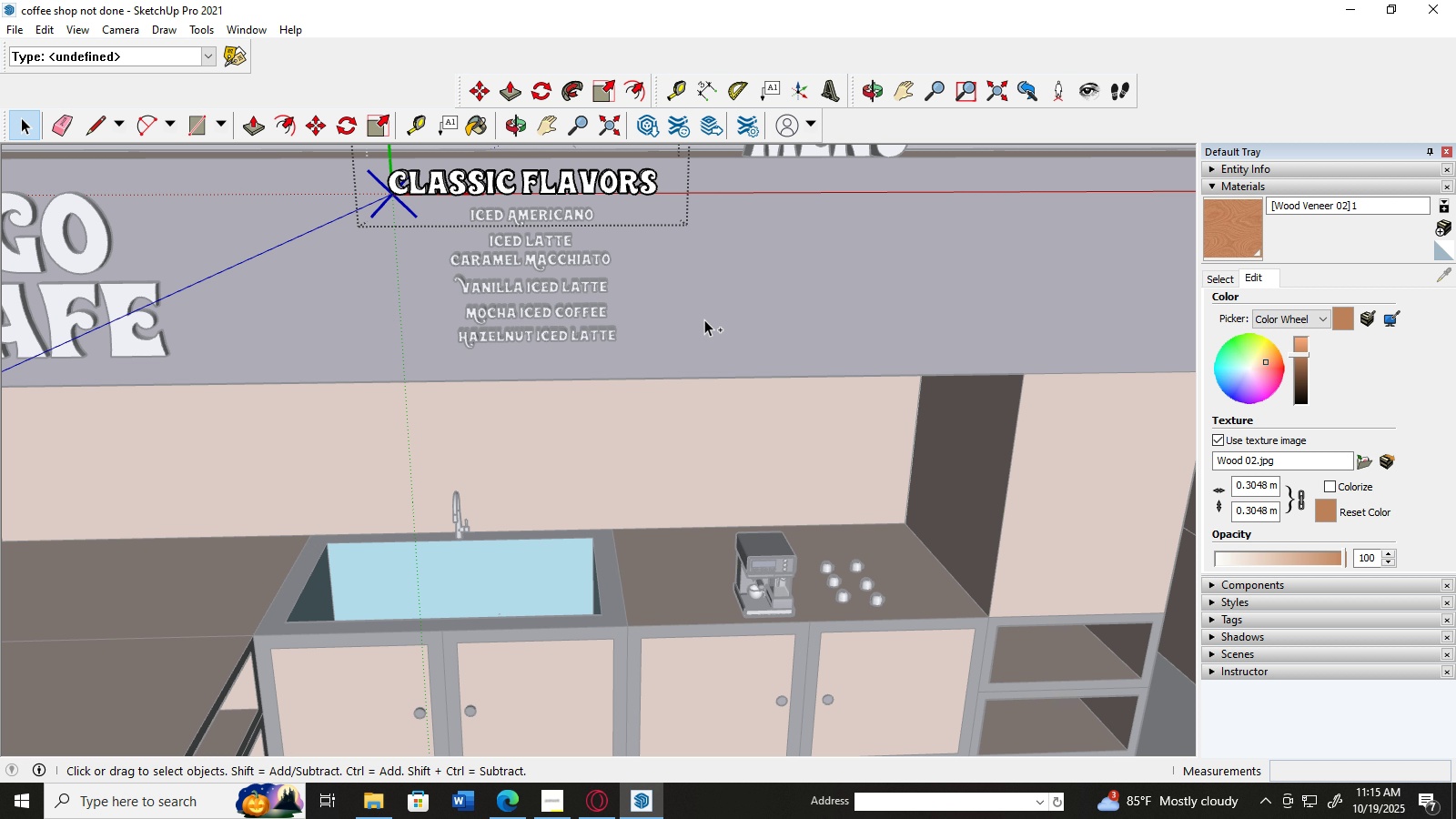 
key(Control+ControlLeft)
 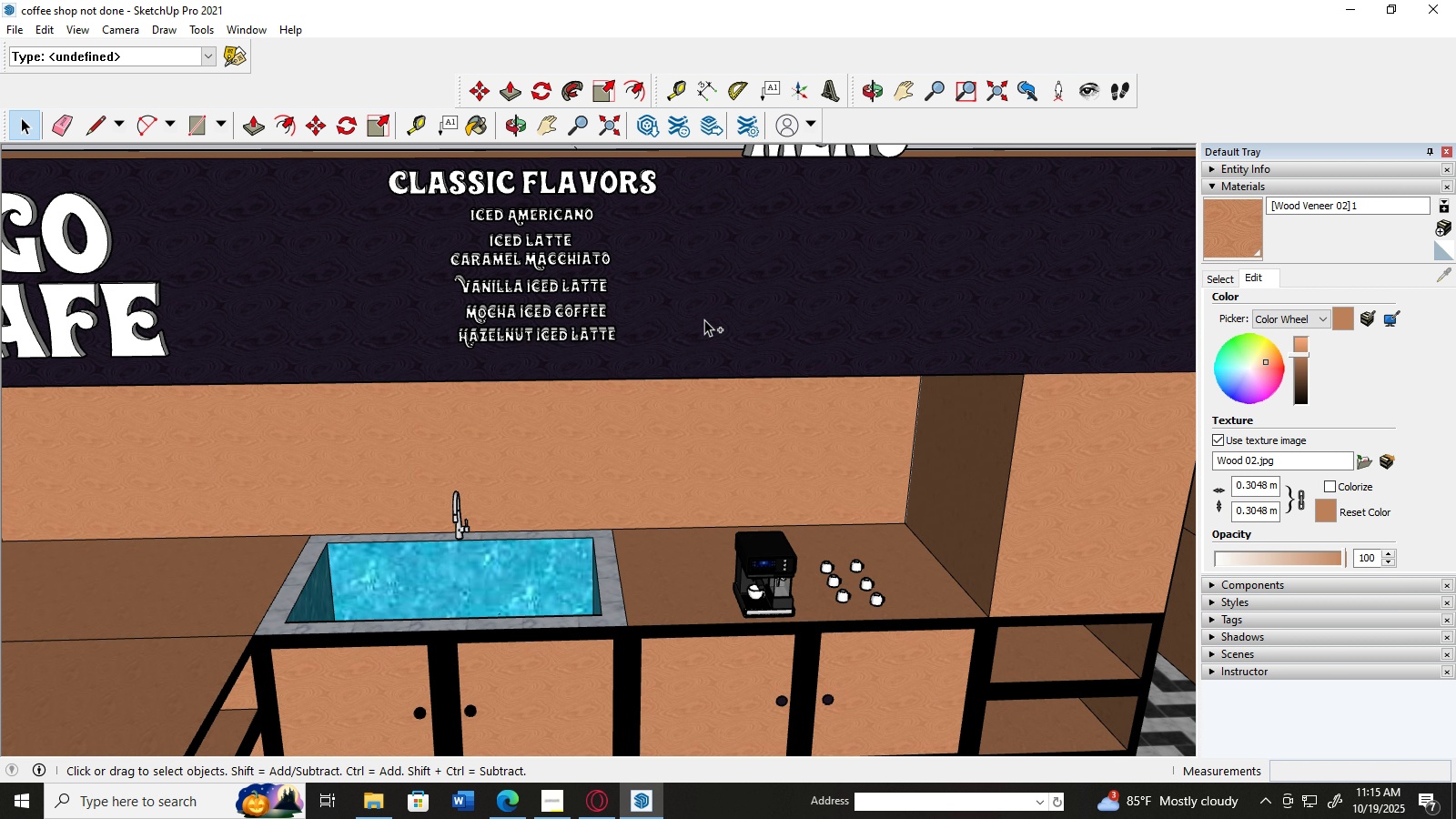 
key(Control+Z)
 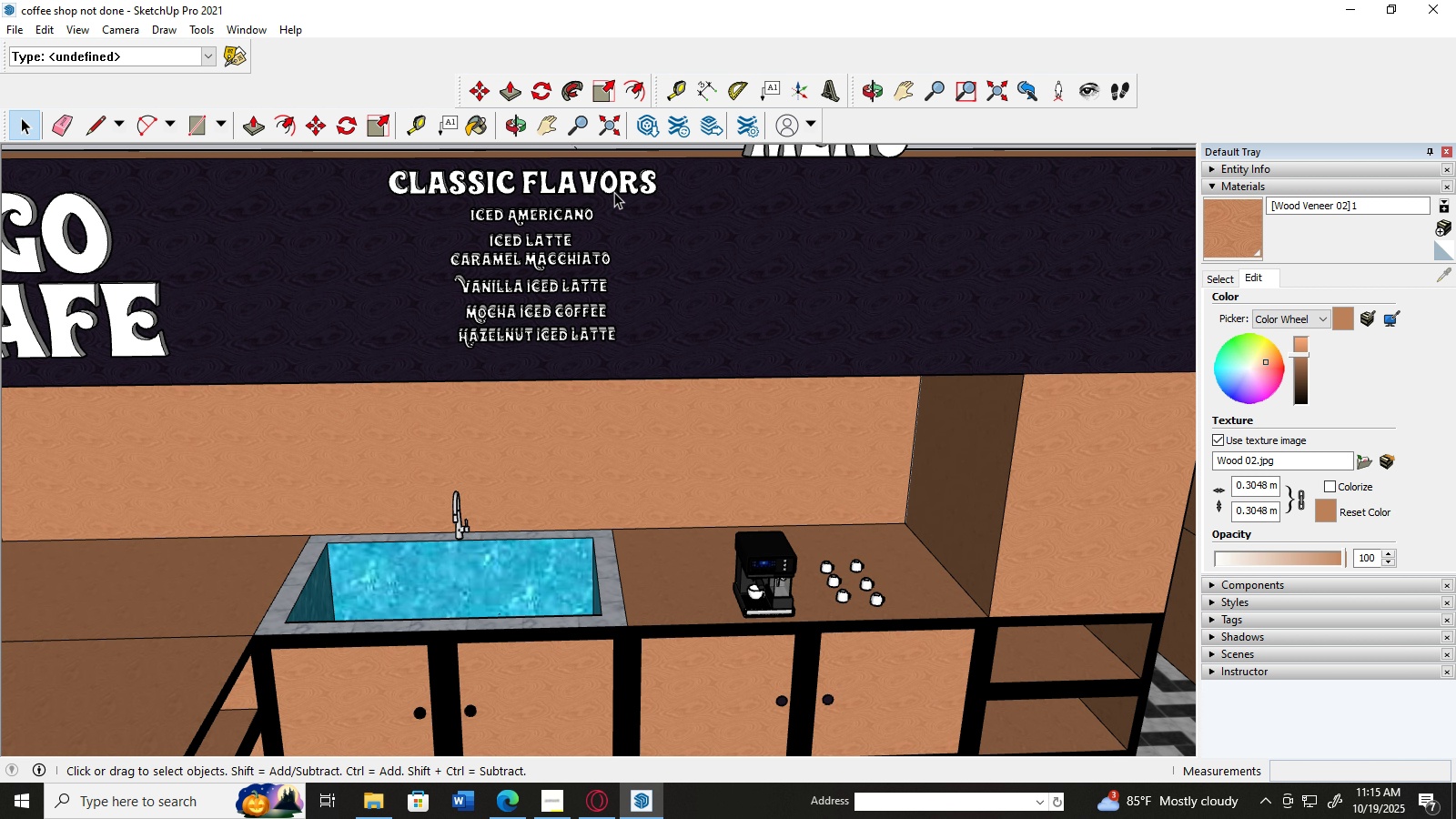 
left_click([614, 191])
 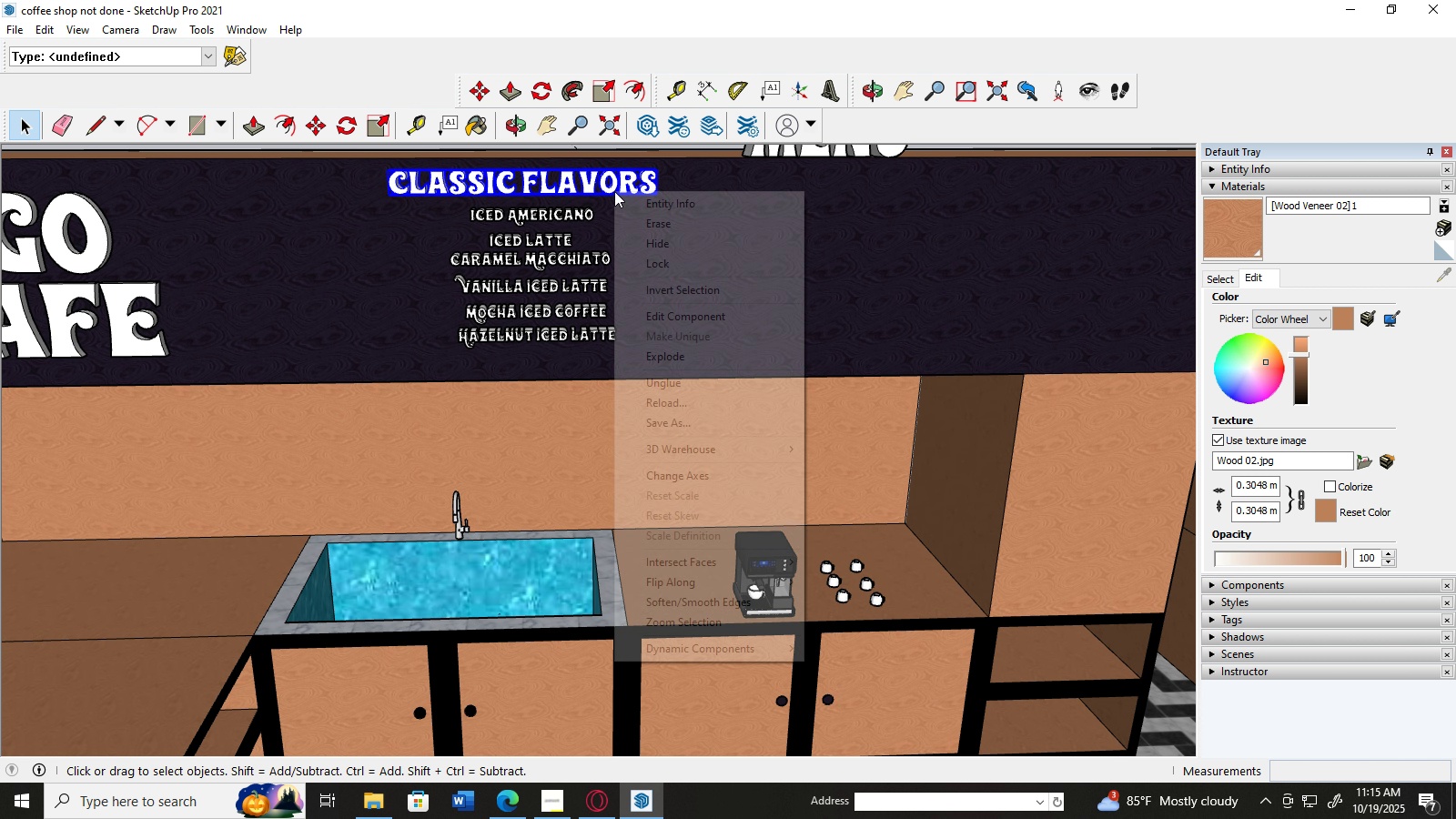 
right_click([614, 191])
 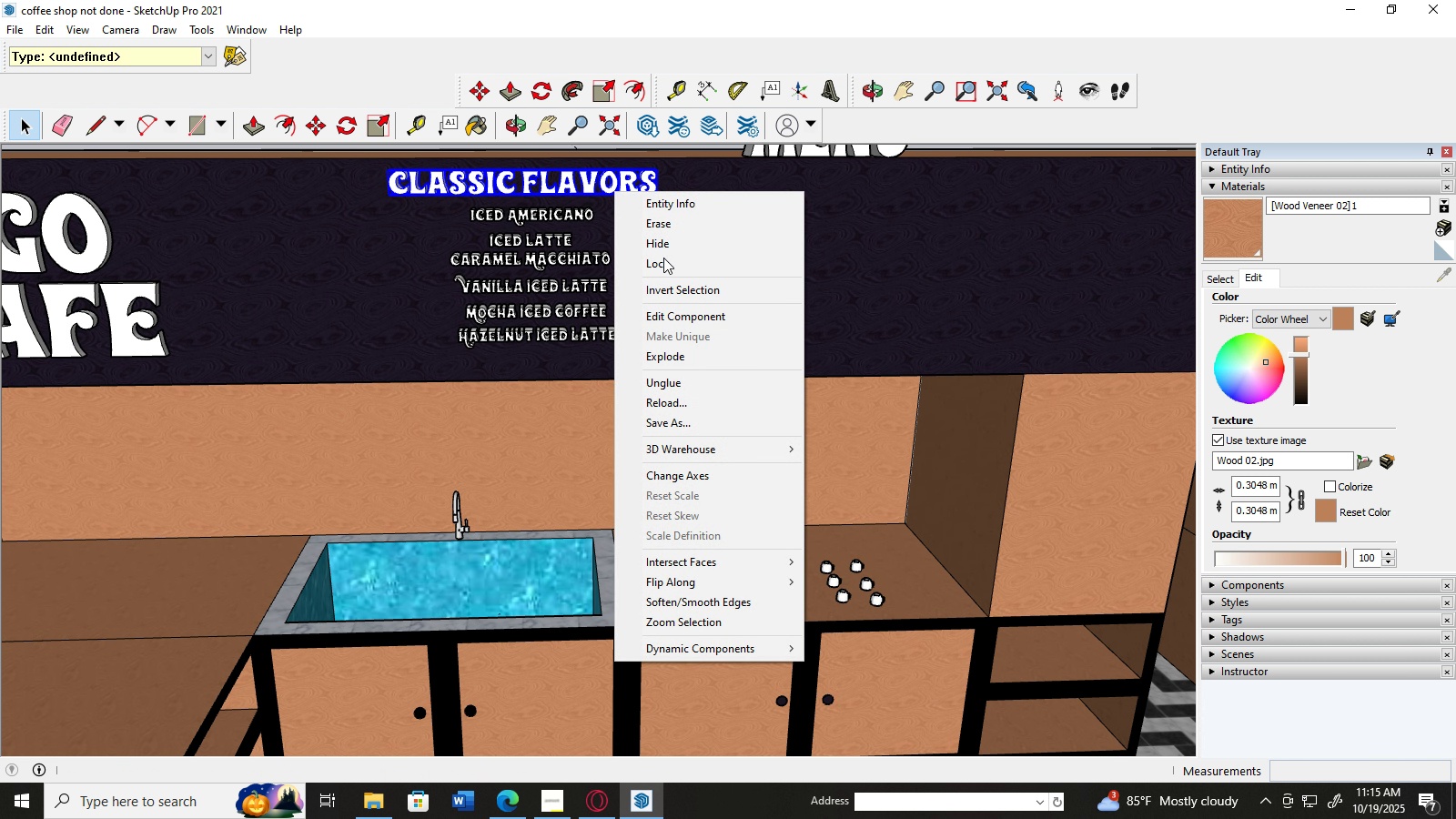 
mouse_move([712, 410])
 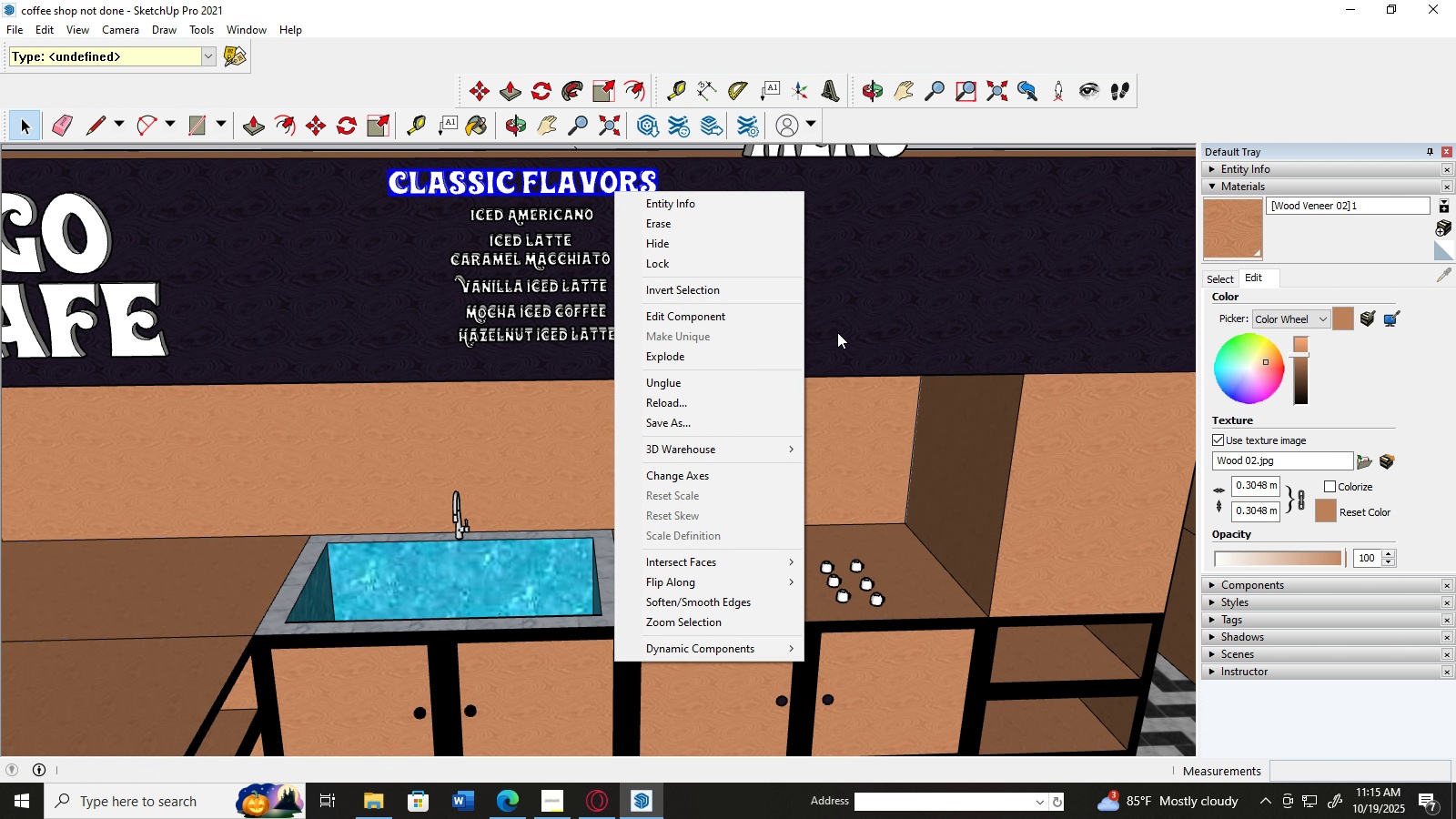 
left_click([907, 273])
 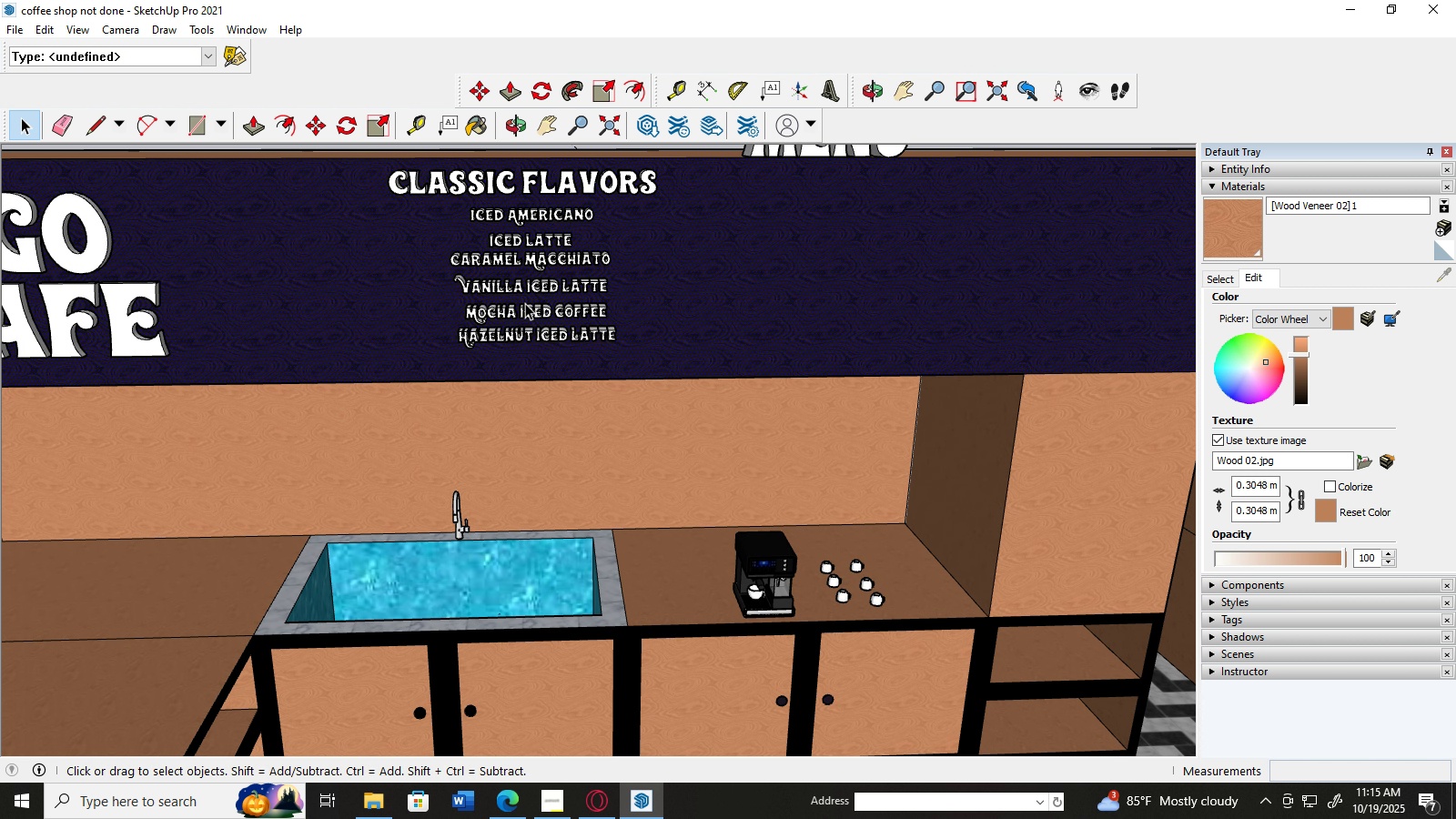 
scroll: coordinate [634, 342], scroll_direction: down, amount: 2.0
 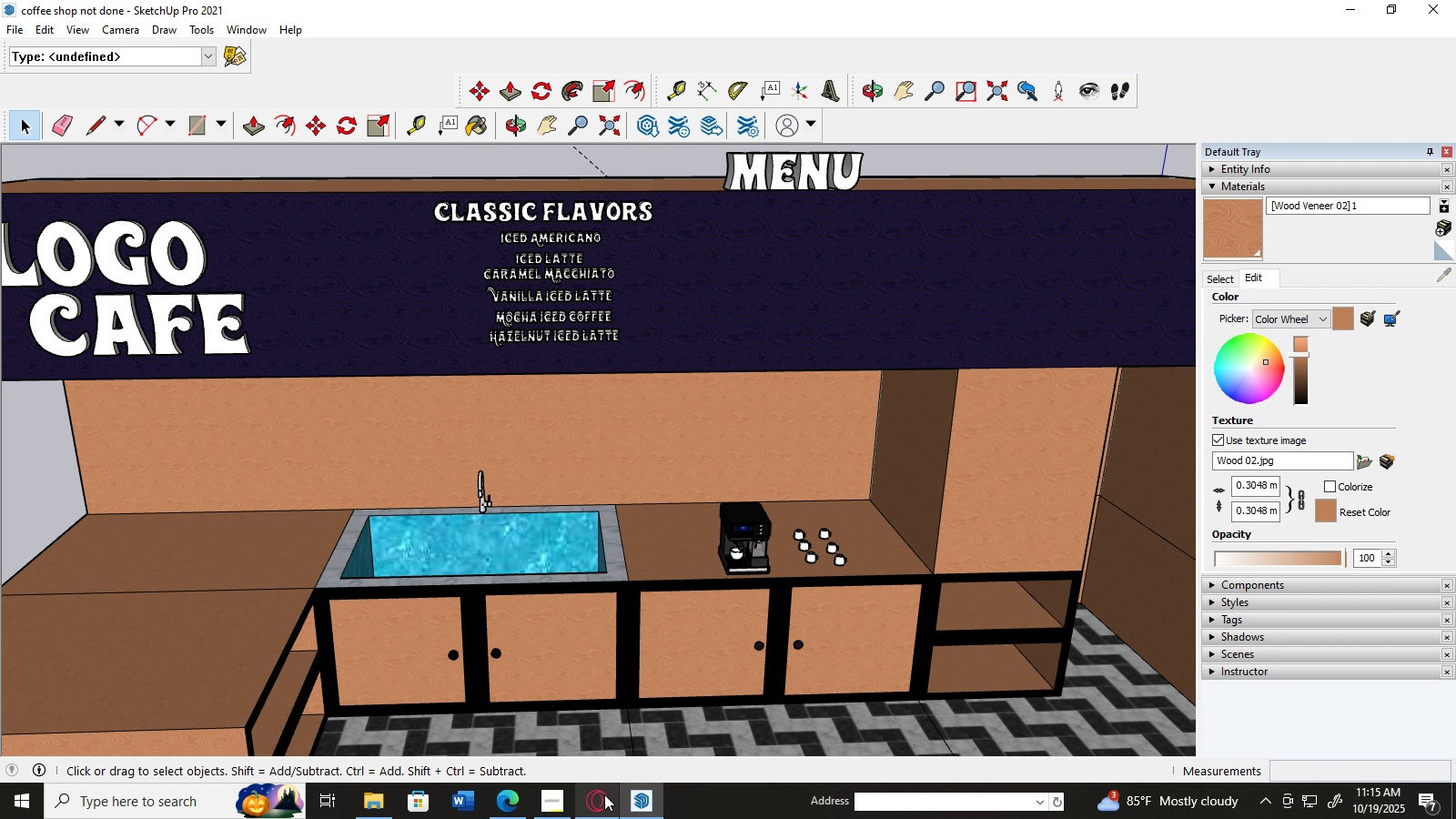 
left_click([604, 794])
 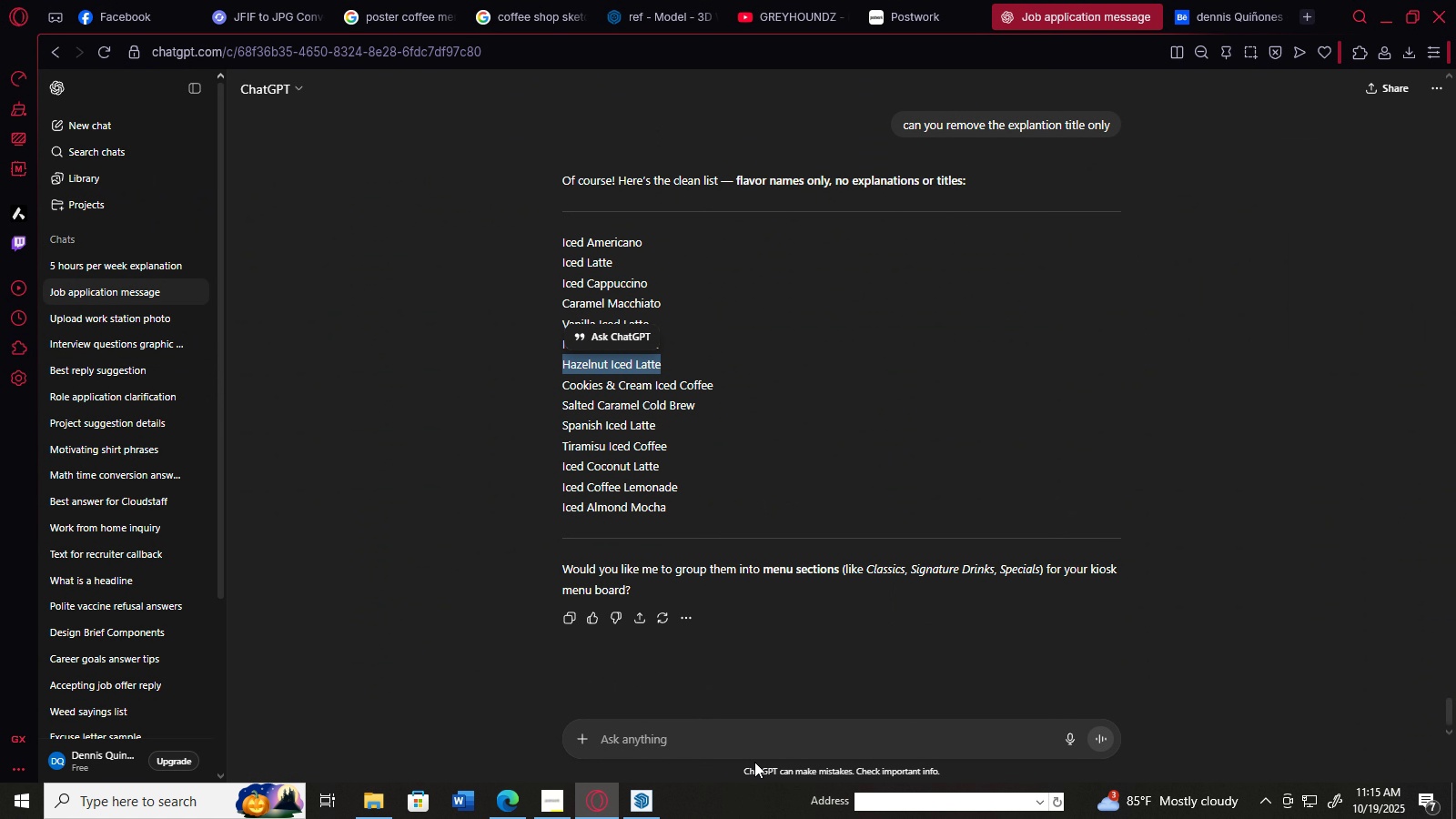 
left_click([753, 747])
 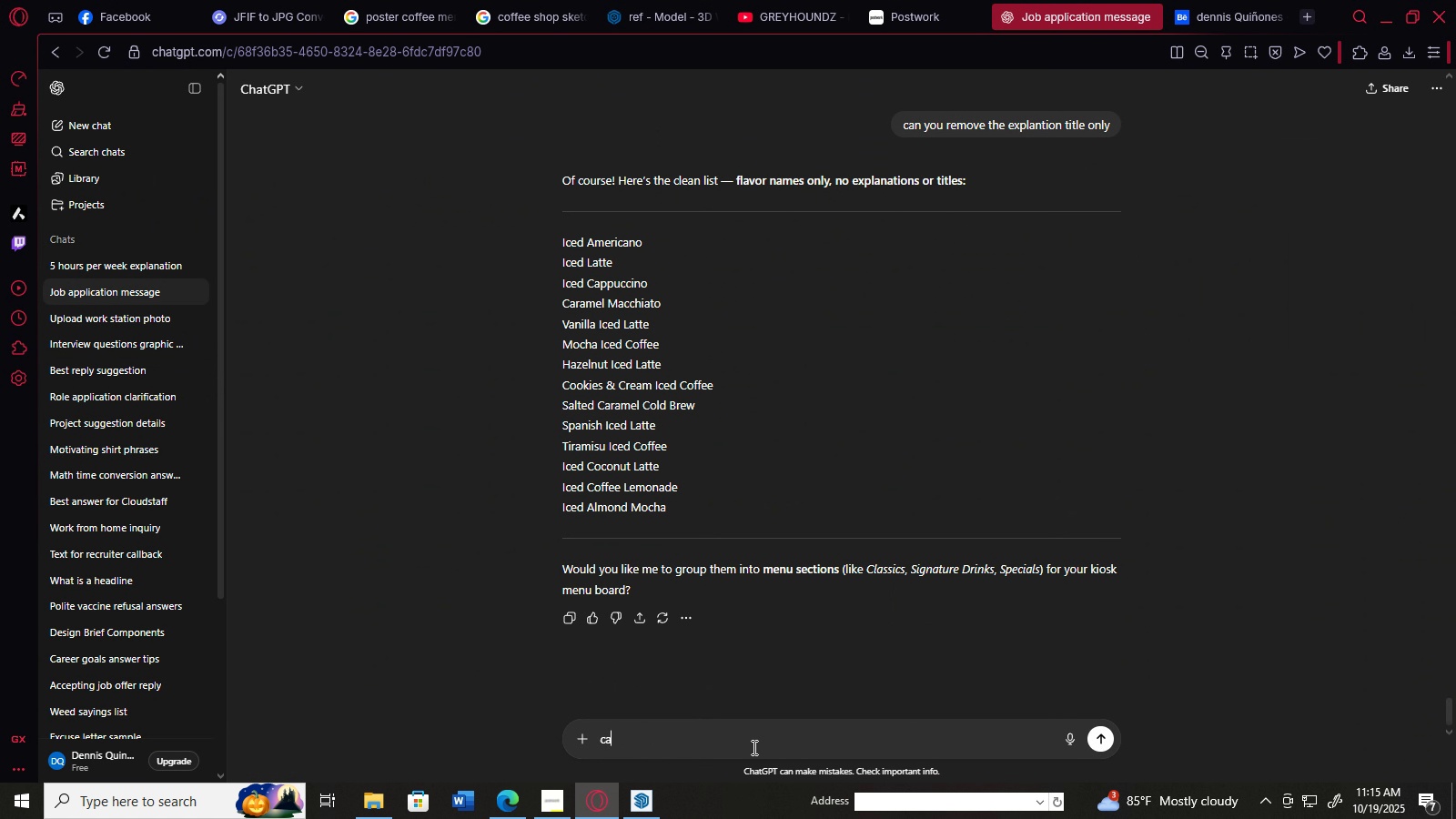 
type(can you give me the pastries flavor )
 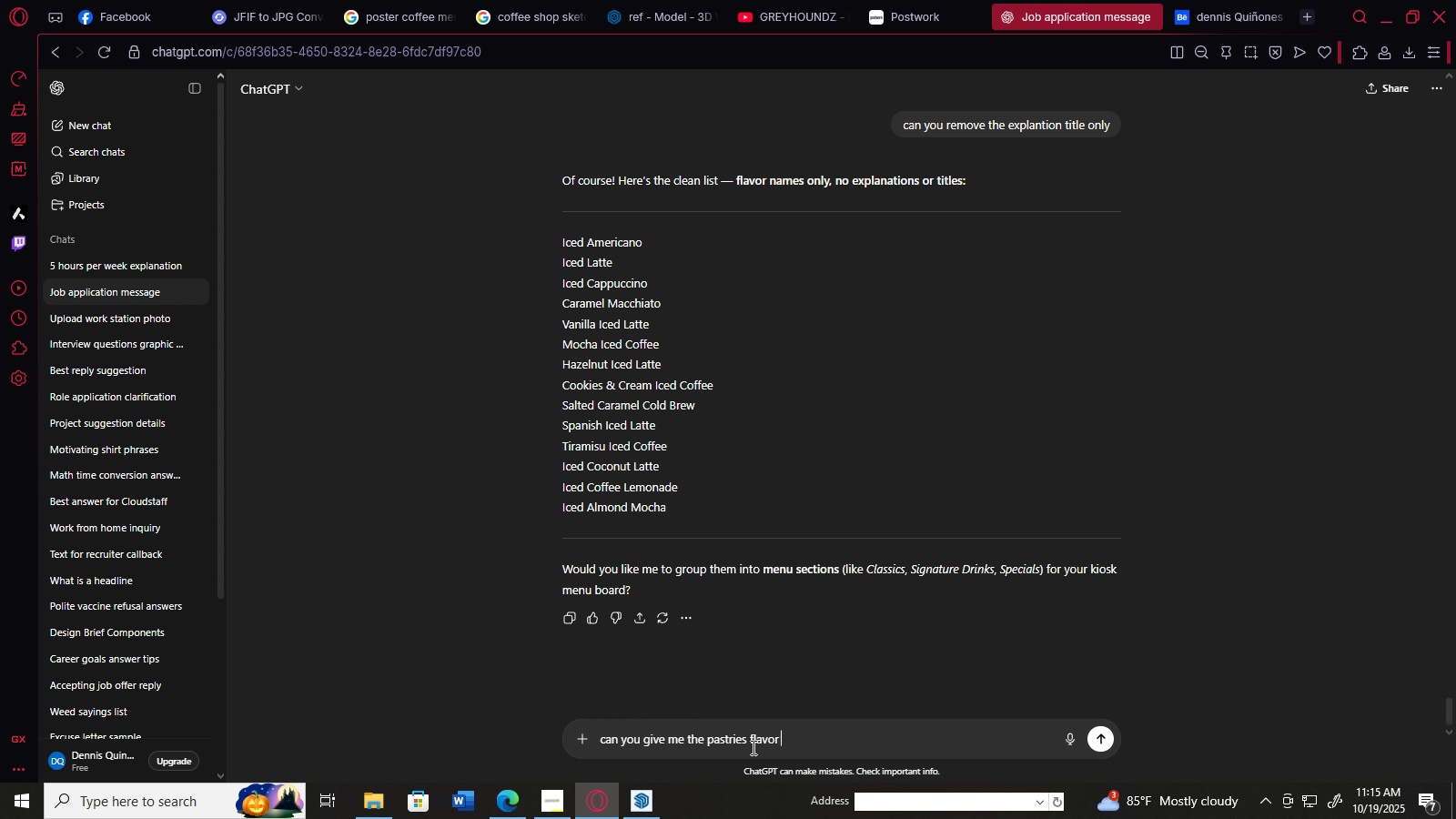 
key(Enter)
 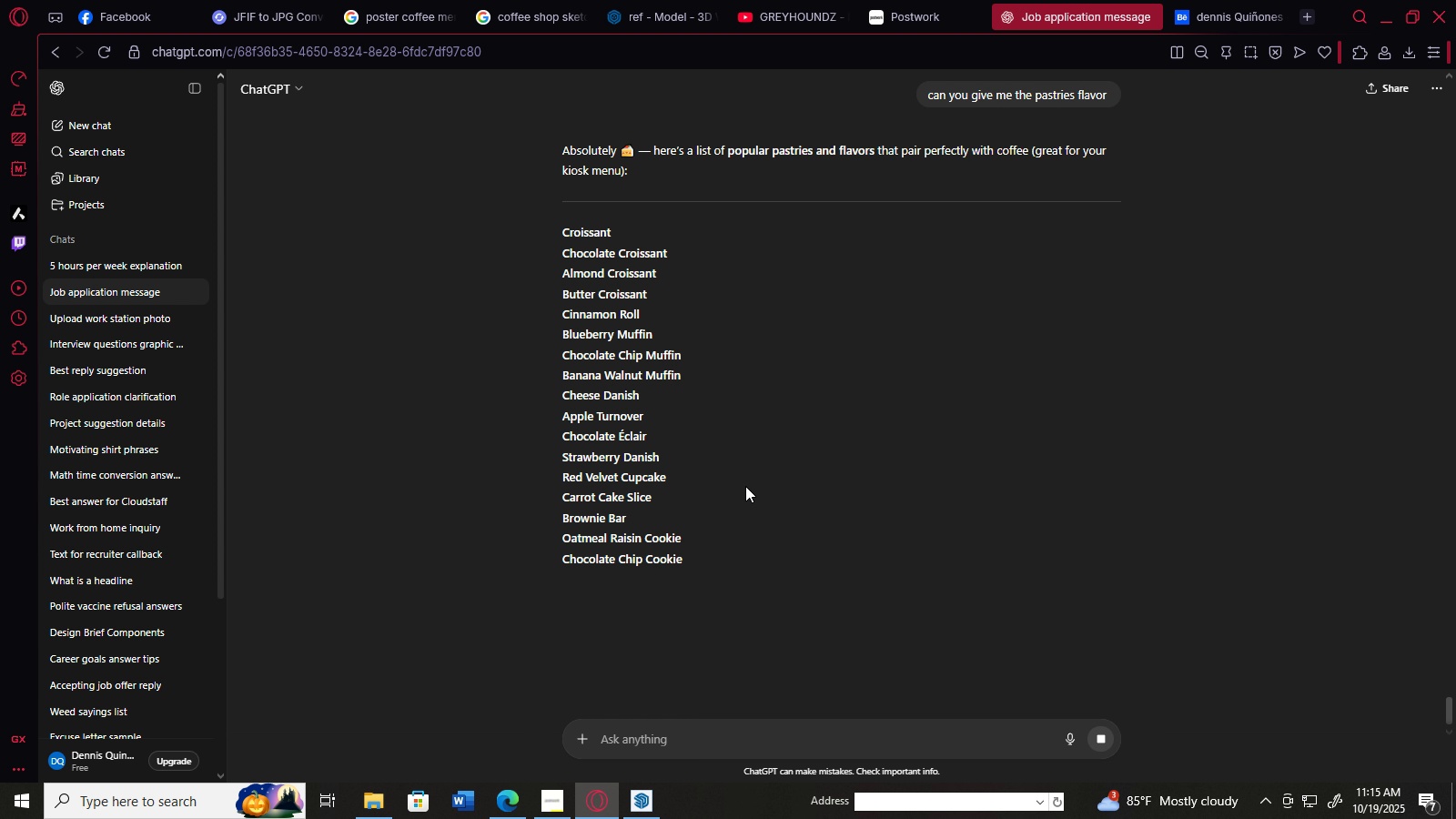 
wait(7.72)
 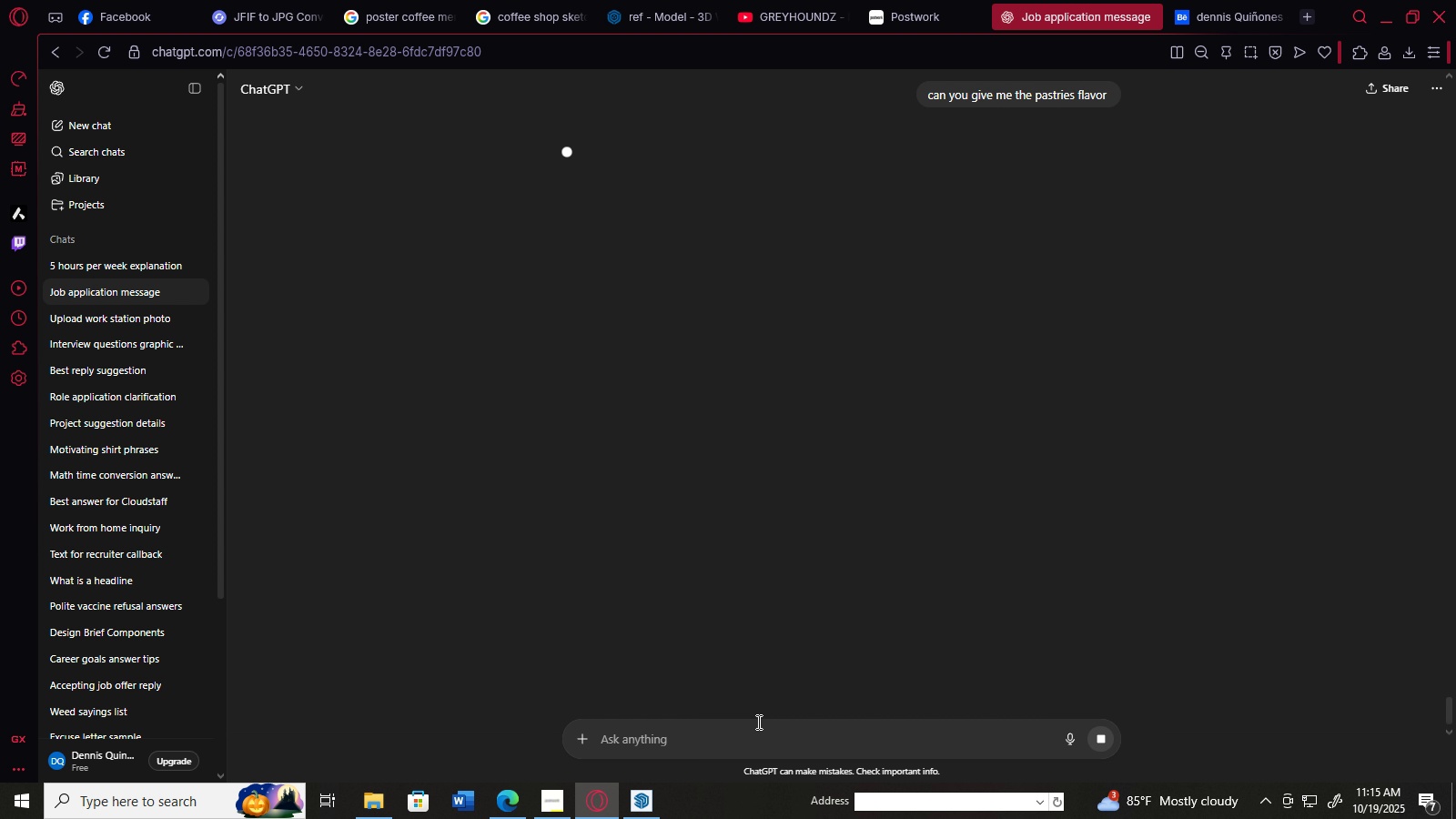 
scroll: coordinate [769, 471], scroll_direction: down, amount: 2.0
 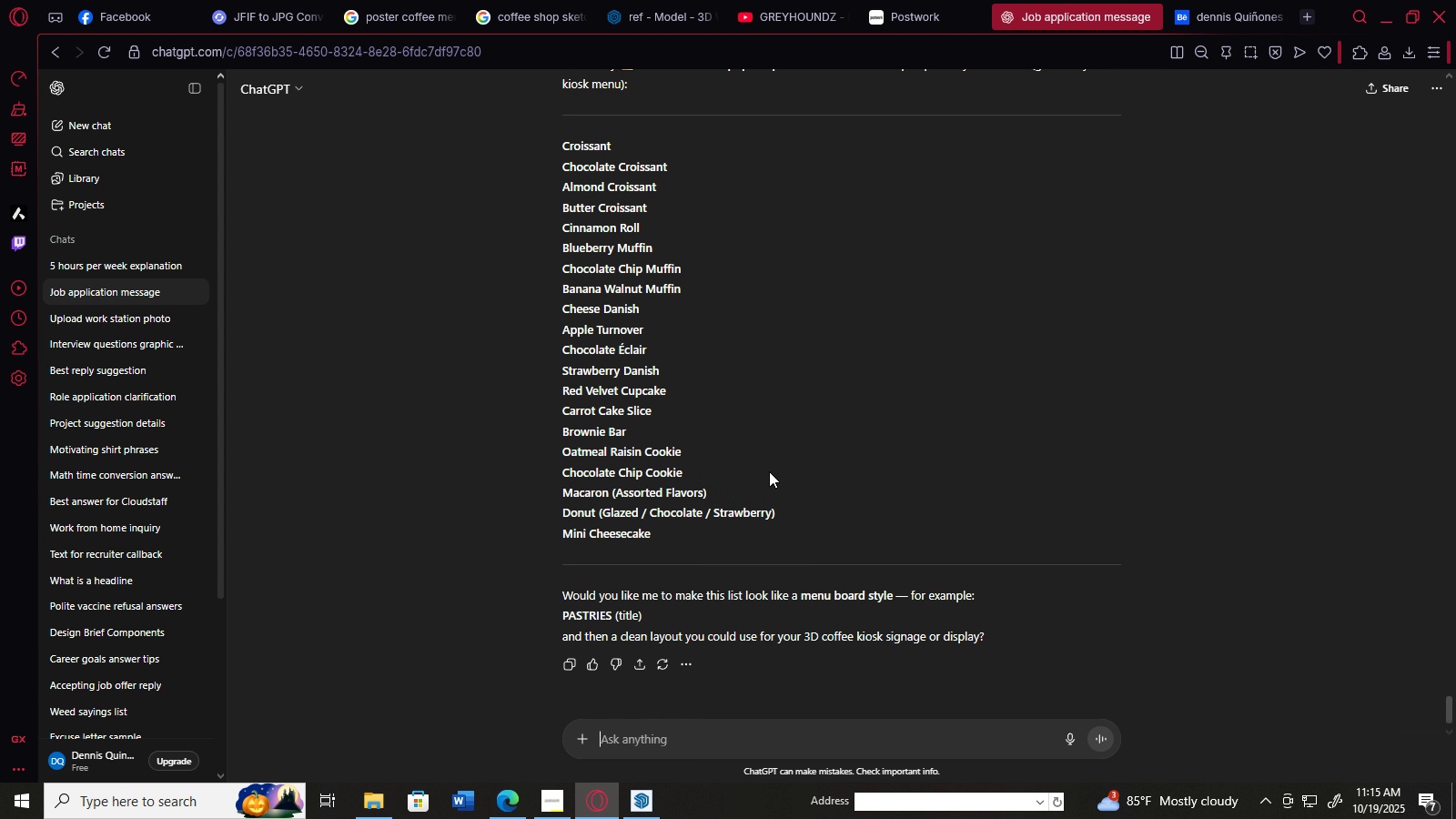 
scroll: coordinate [769, 471], scroll_direction: up, amount: 1.0
 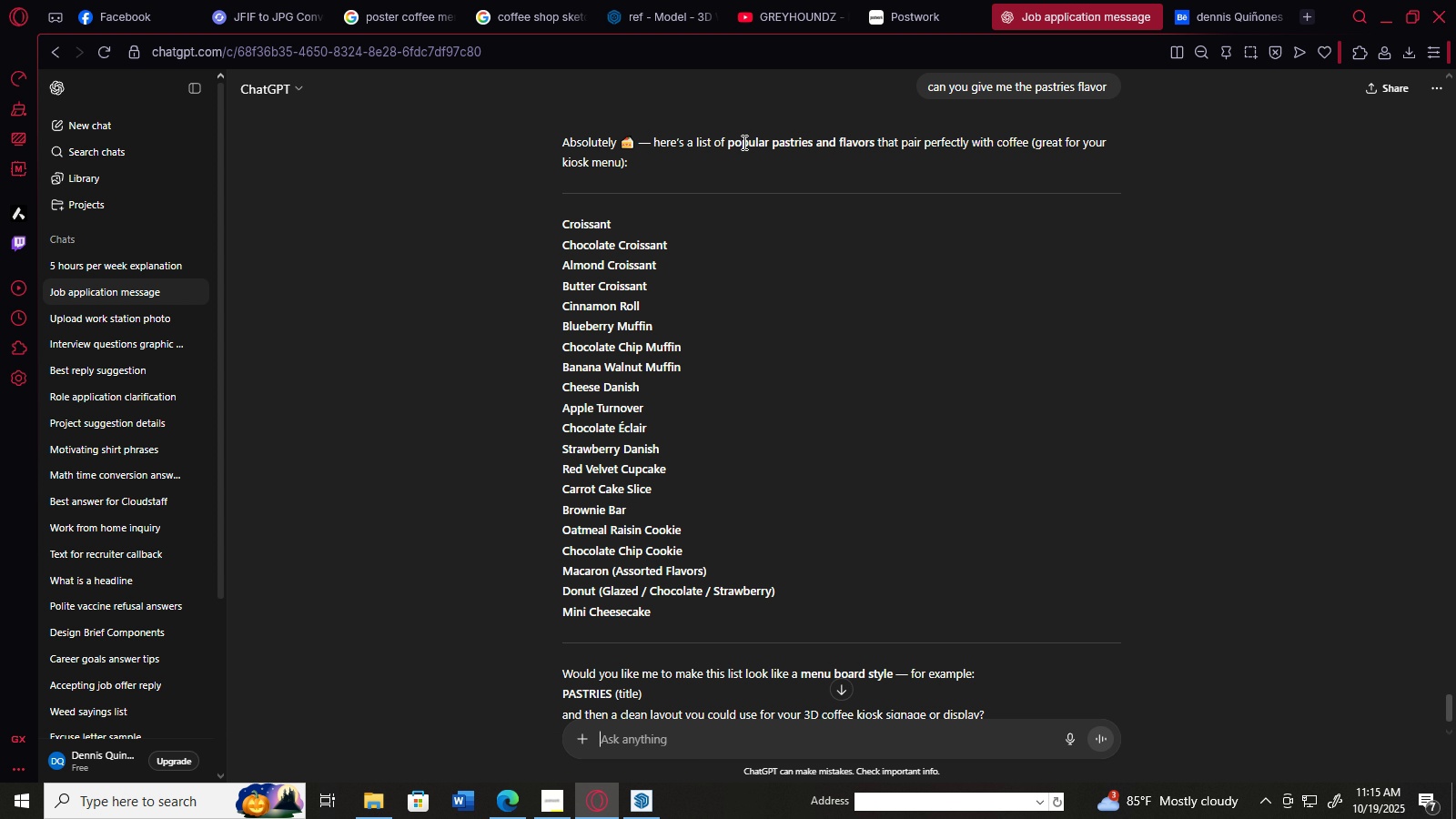 
wait(14.83)
 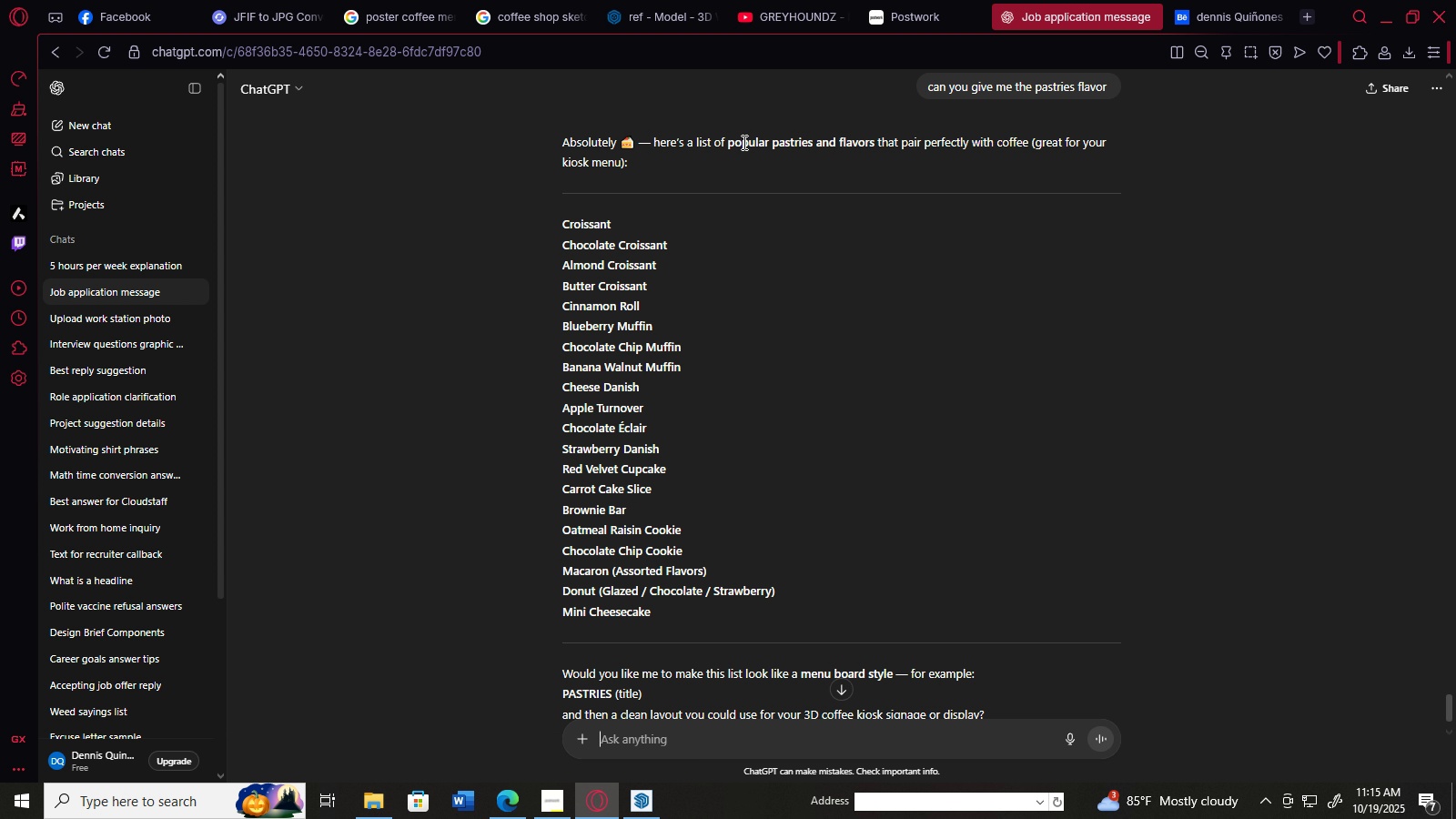 
left_click_drag(start_coordinate=[770, 142], to_coordinate=[814, 146])
 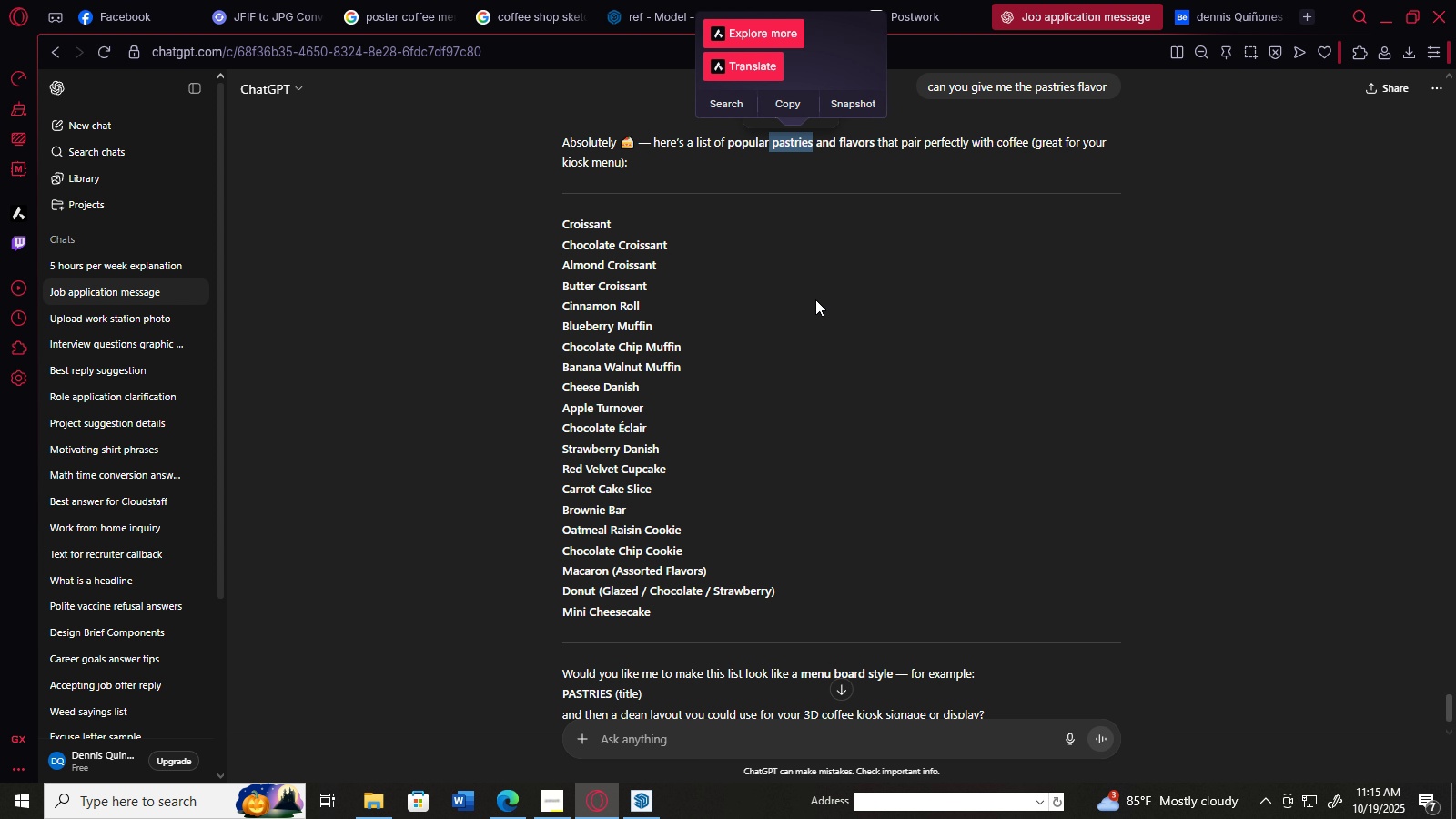 
key(Control+C)
 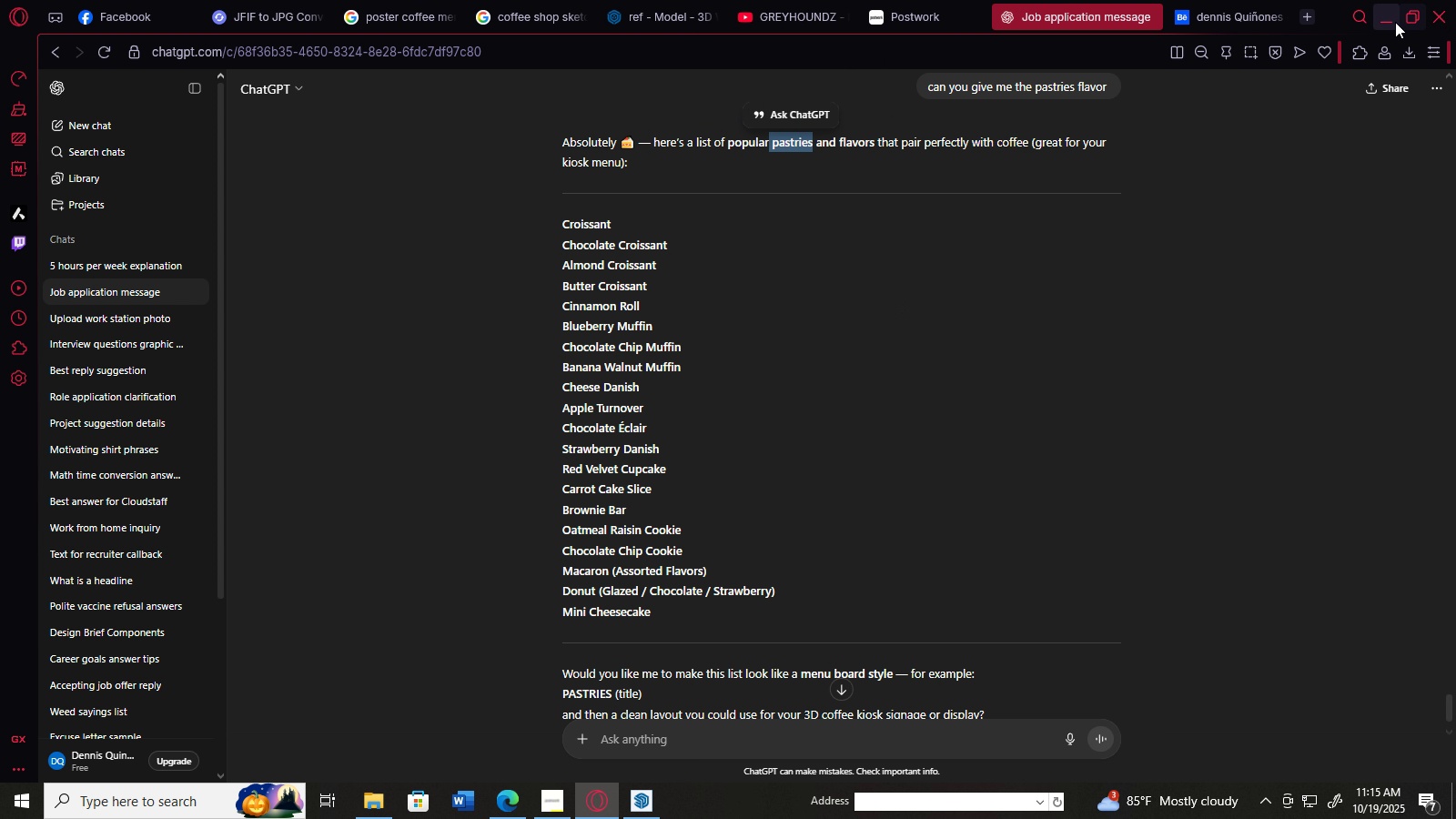 
left_click([1395, 22])
 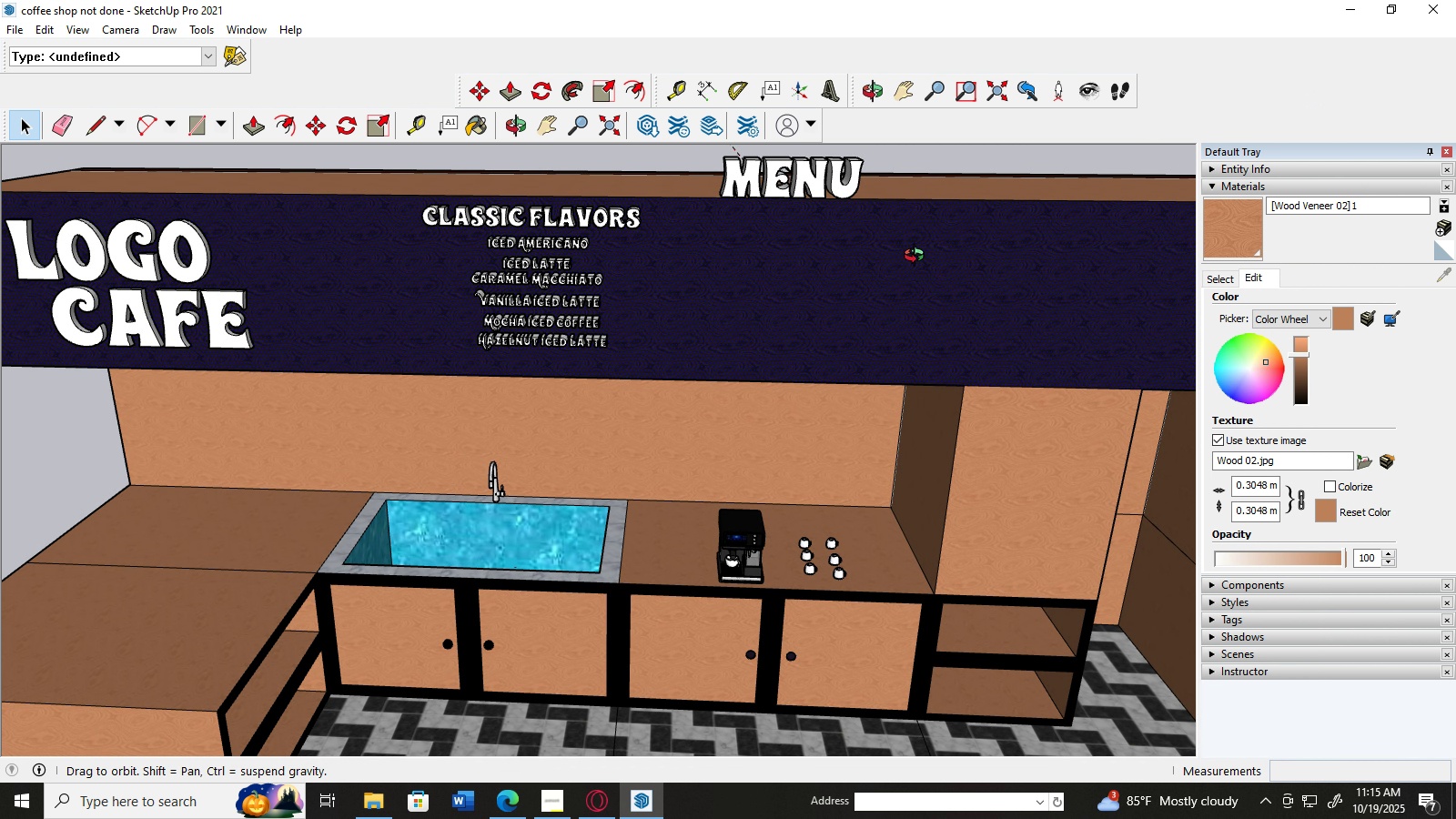 
scroll: coordinate [931, 199], scroll_direction: down, amount: 8.0
 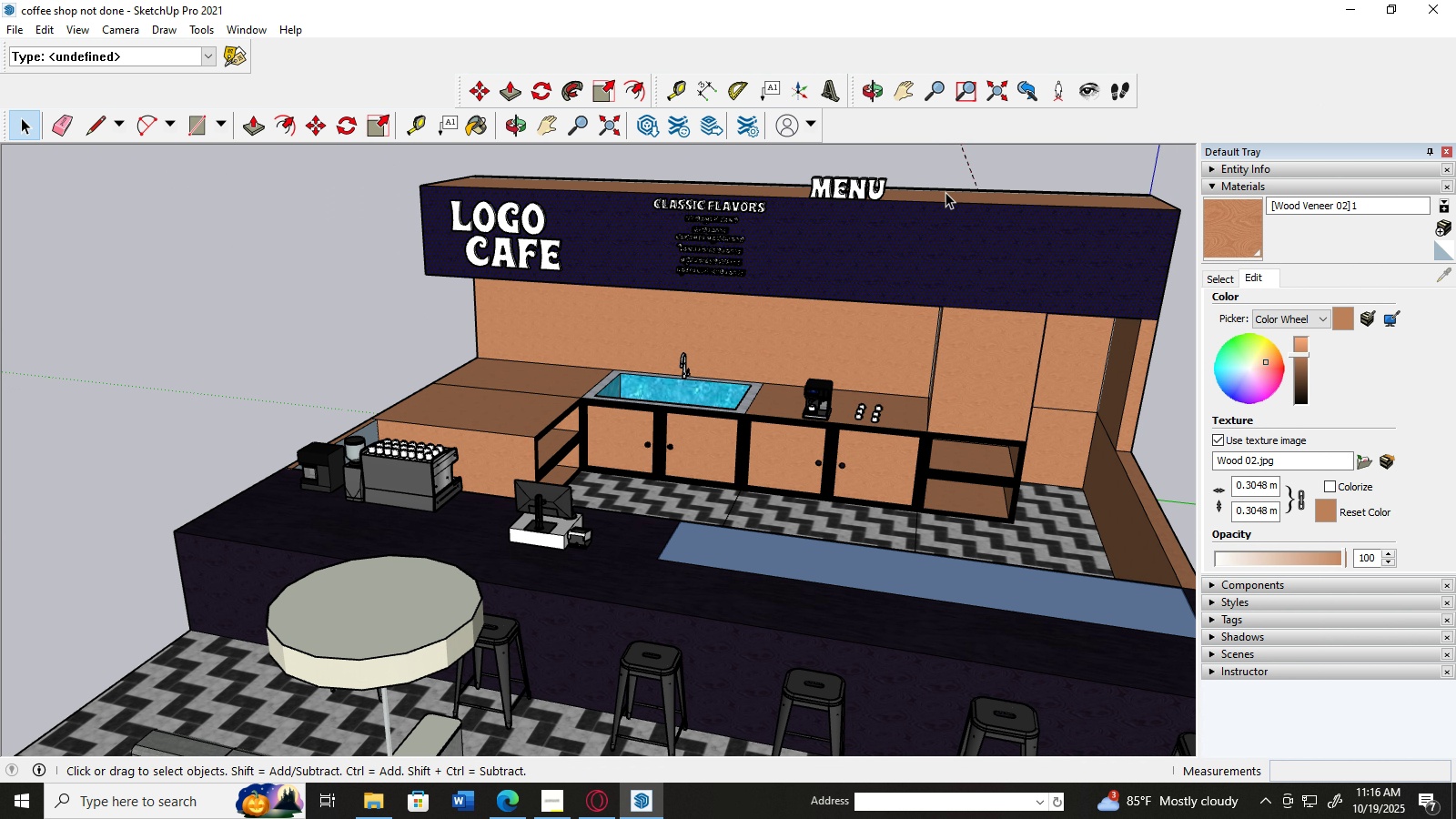 
scroll: coordinate [945, 191], scroll_direction: up, amount: 2.0
 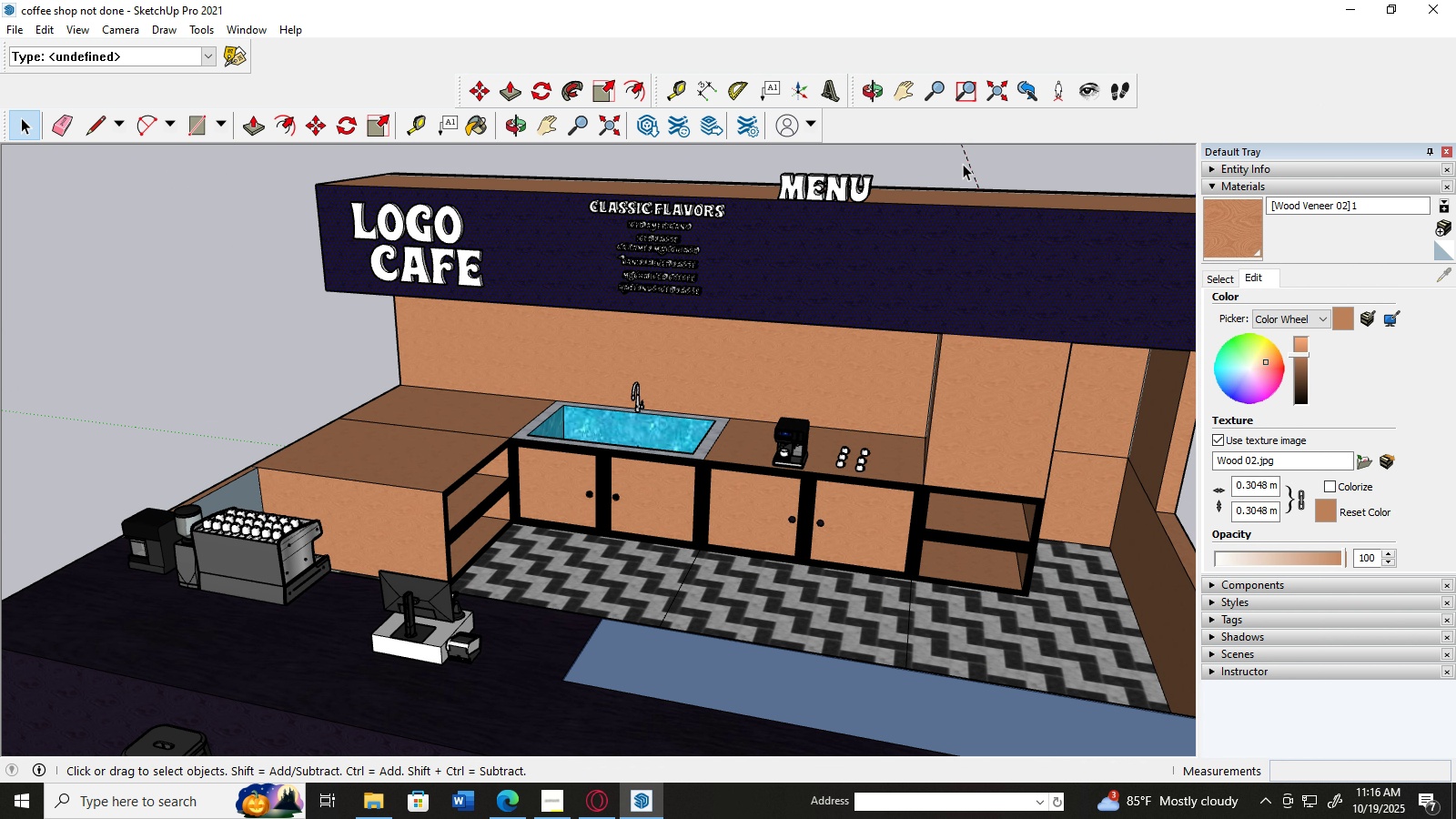 
left_click([963, 164])
 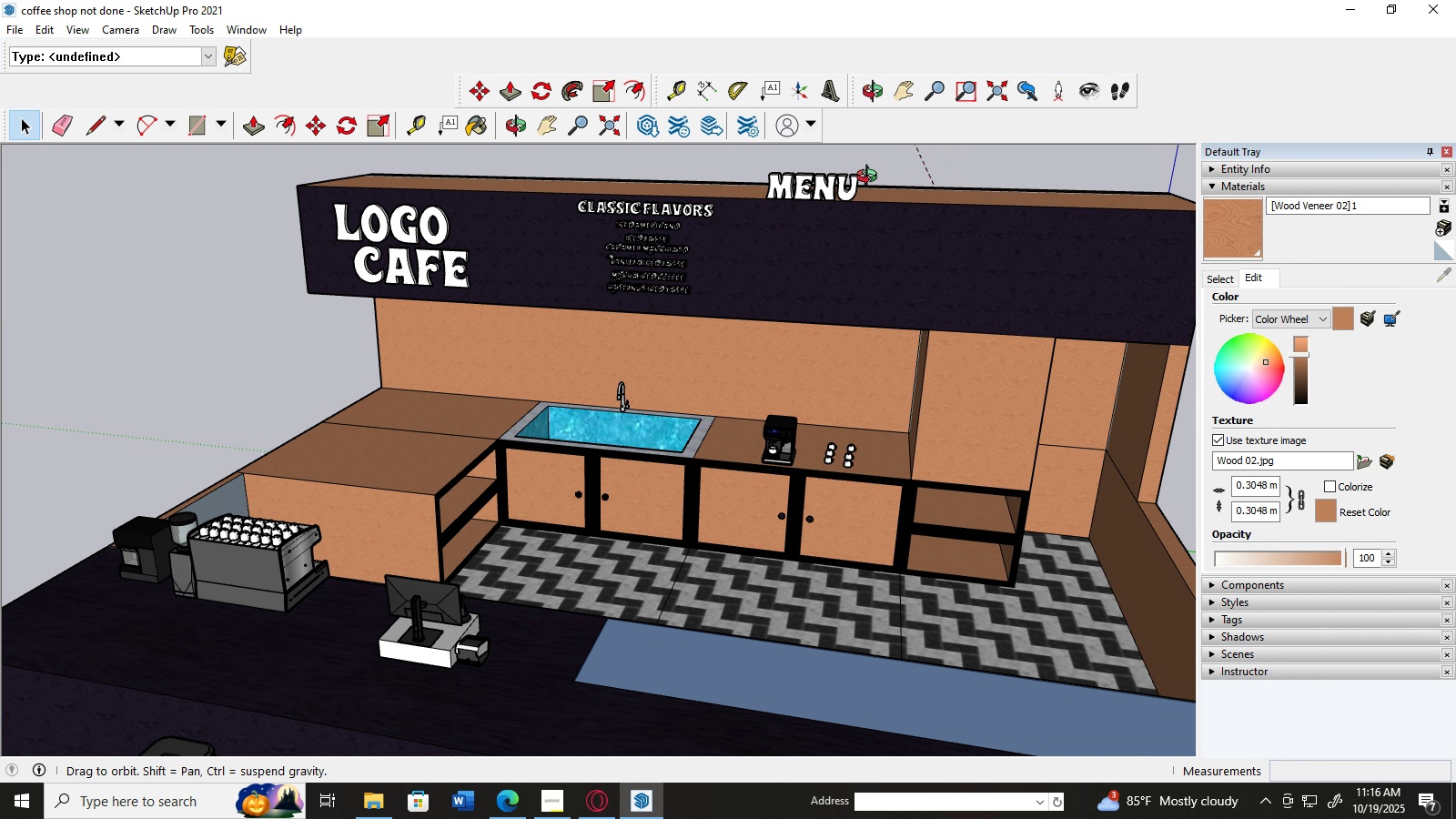 
scroll: coordinate [834, 171], scroll_direction: up, amount: 6.0
 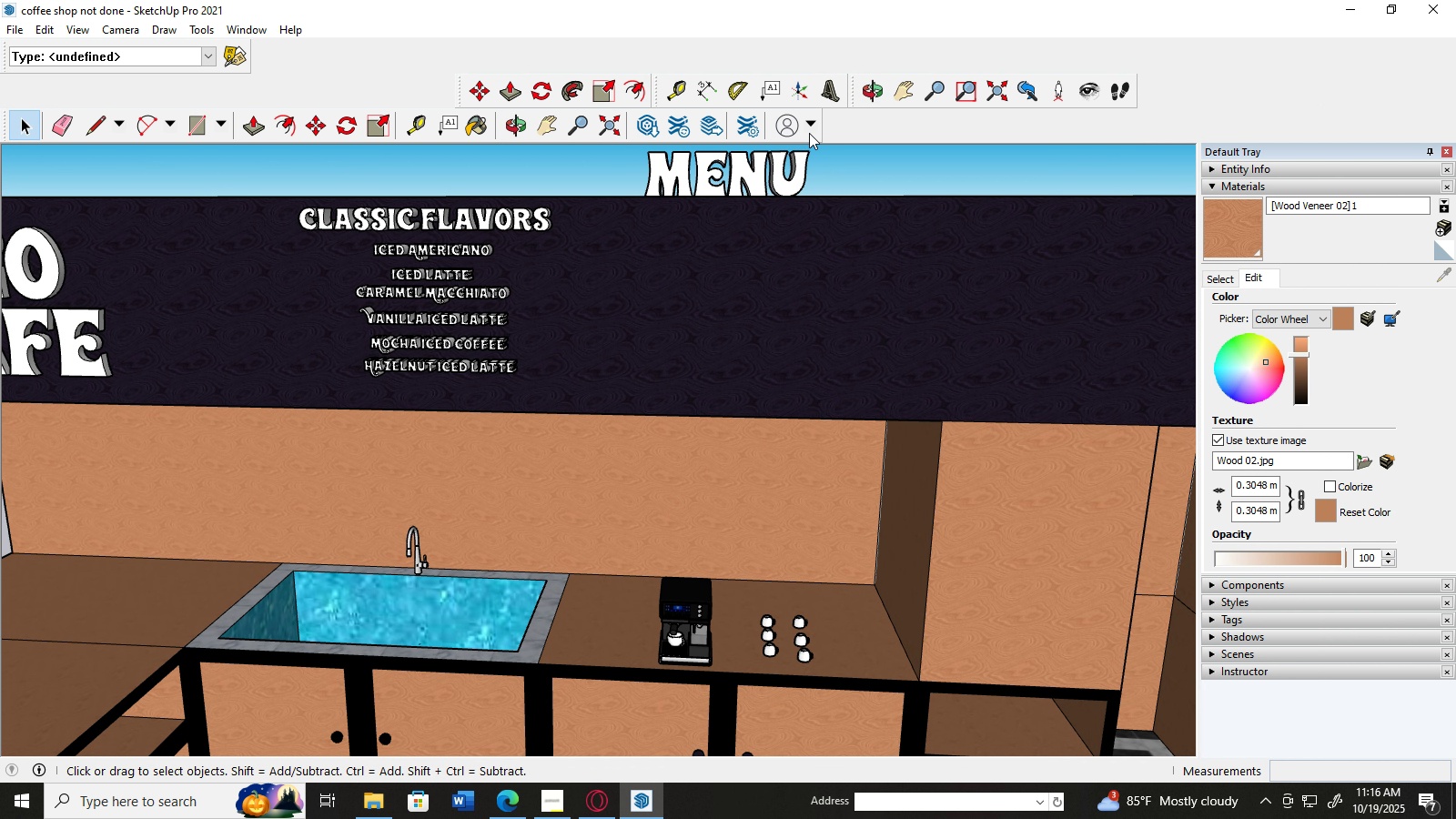 
left_click([824, 97])
 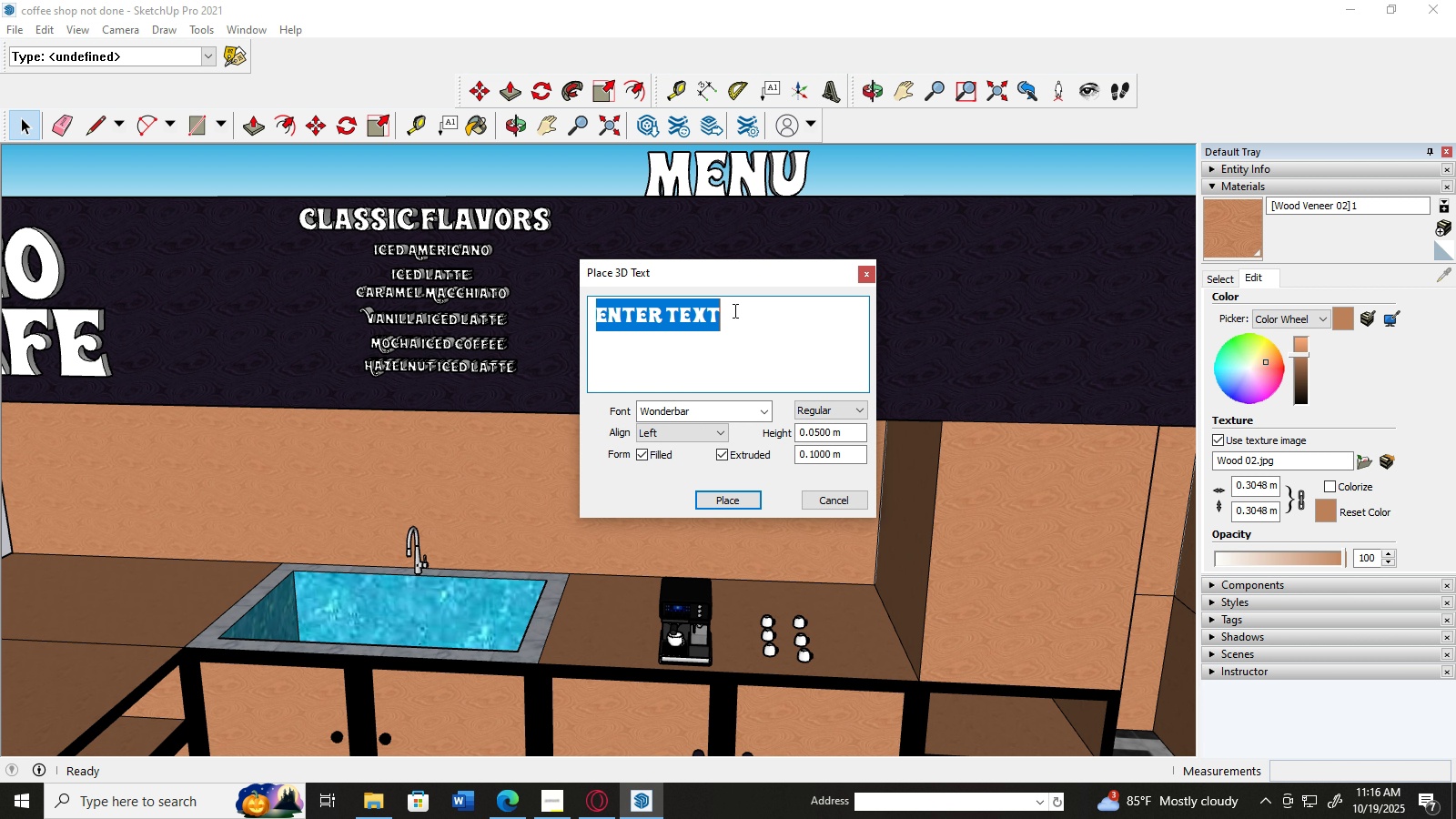 
key(Control+V)
 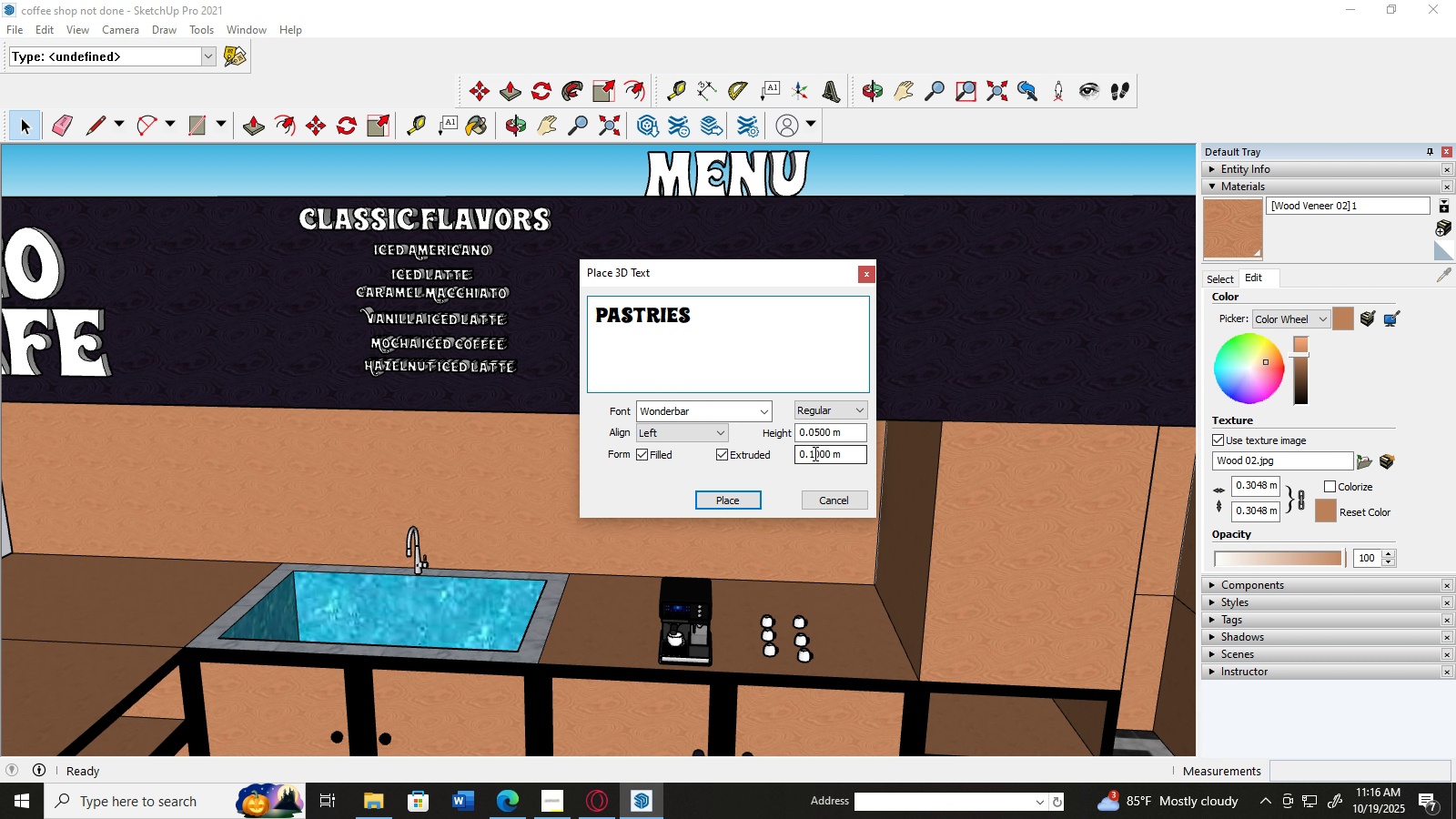 
left_click([814, 453])
 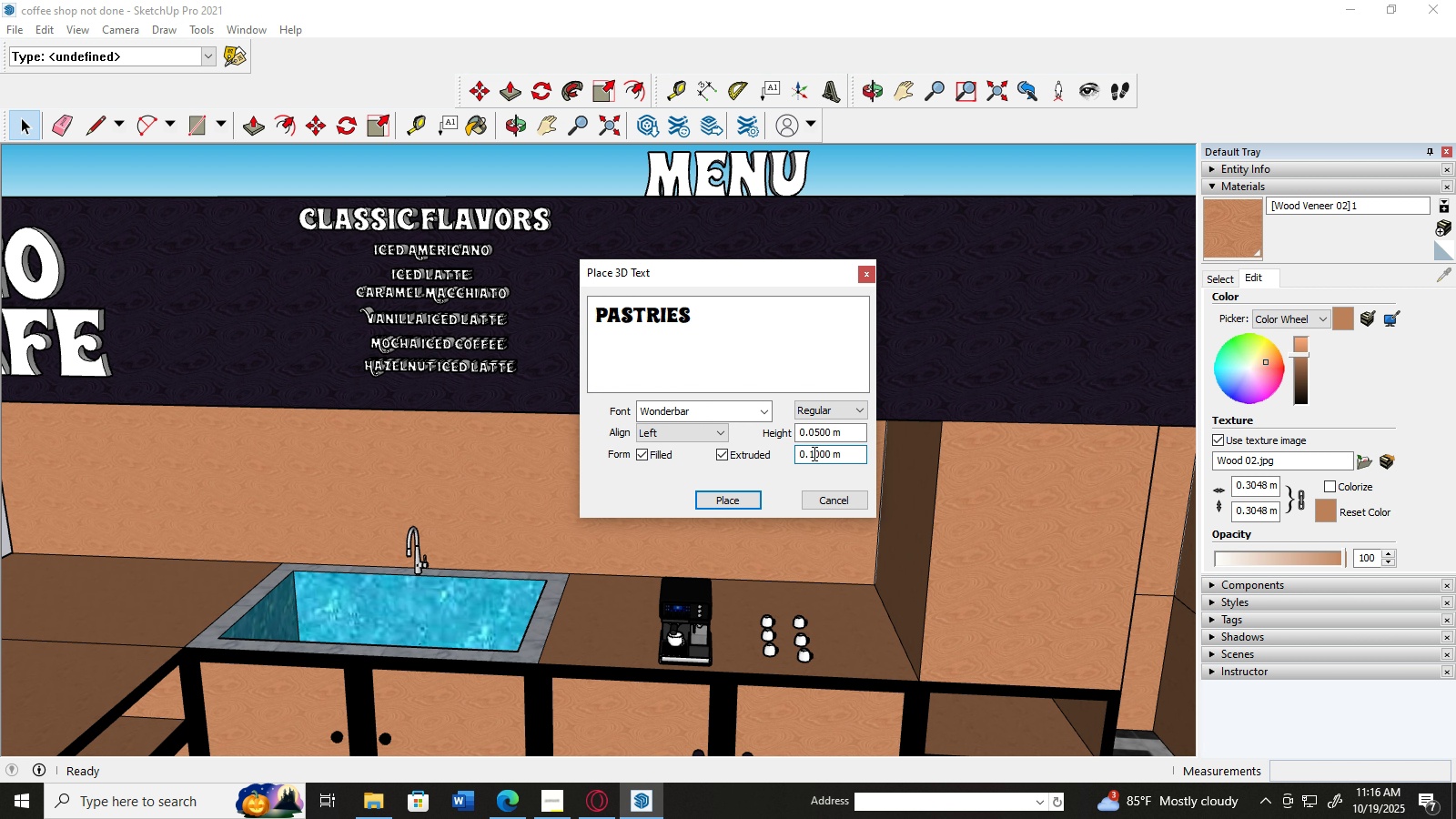 
key(Backspace)
 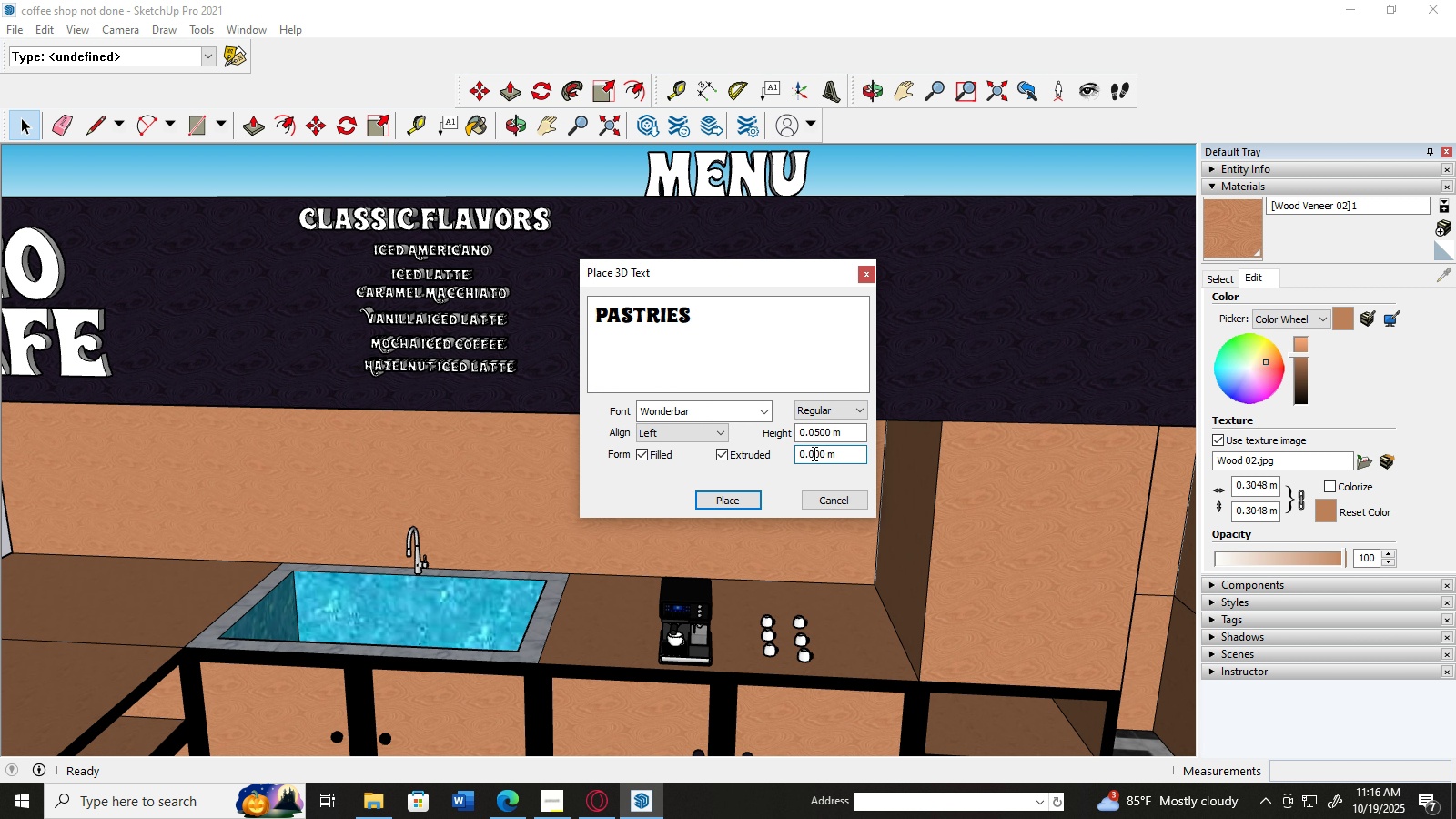 
key(Numpad5)
 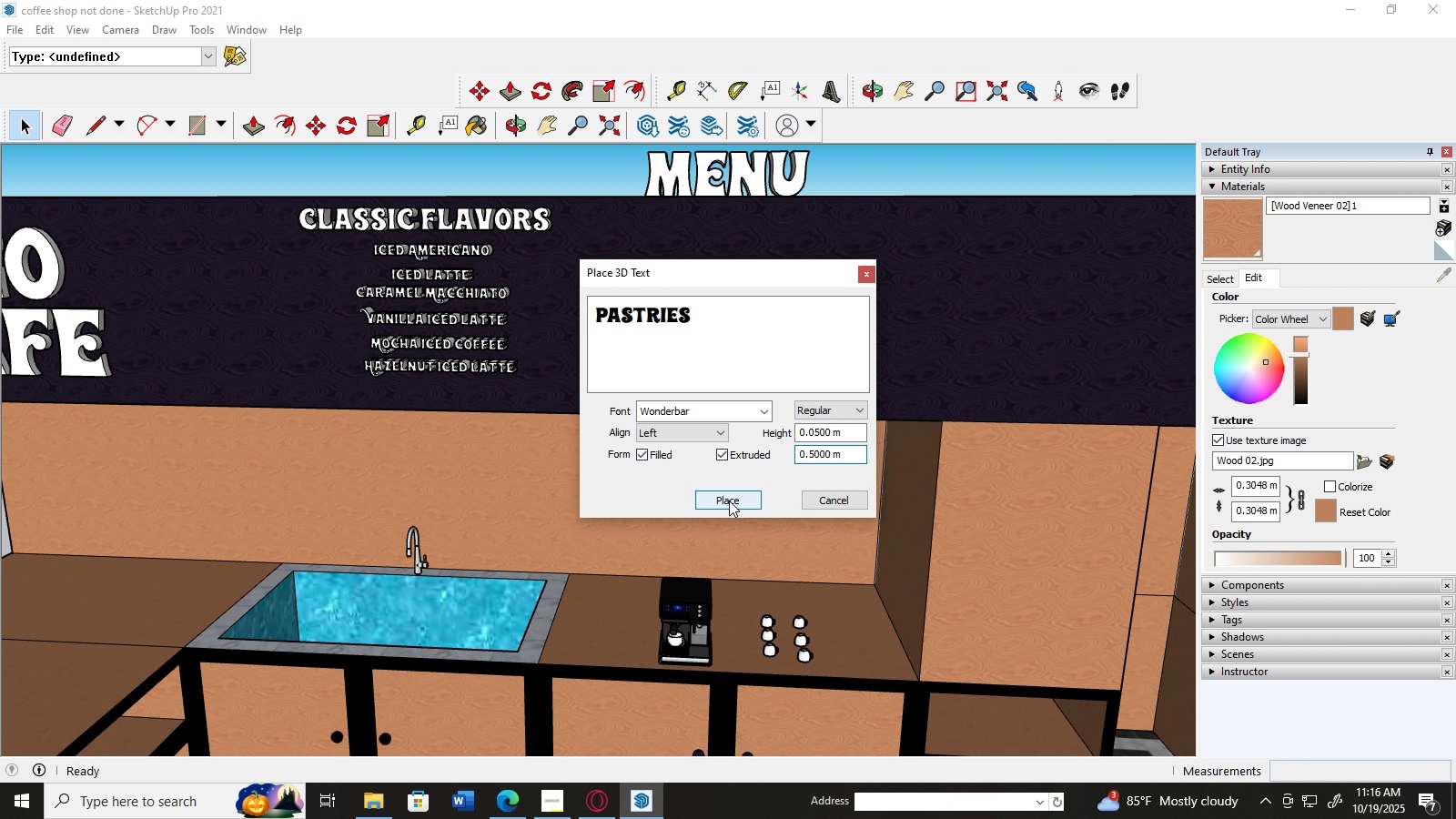 
left_click([729, 500])
 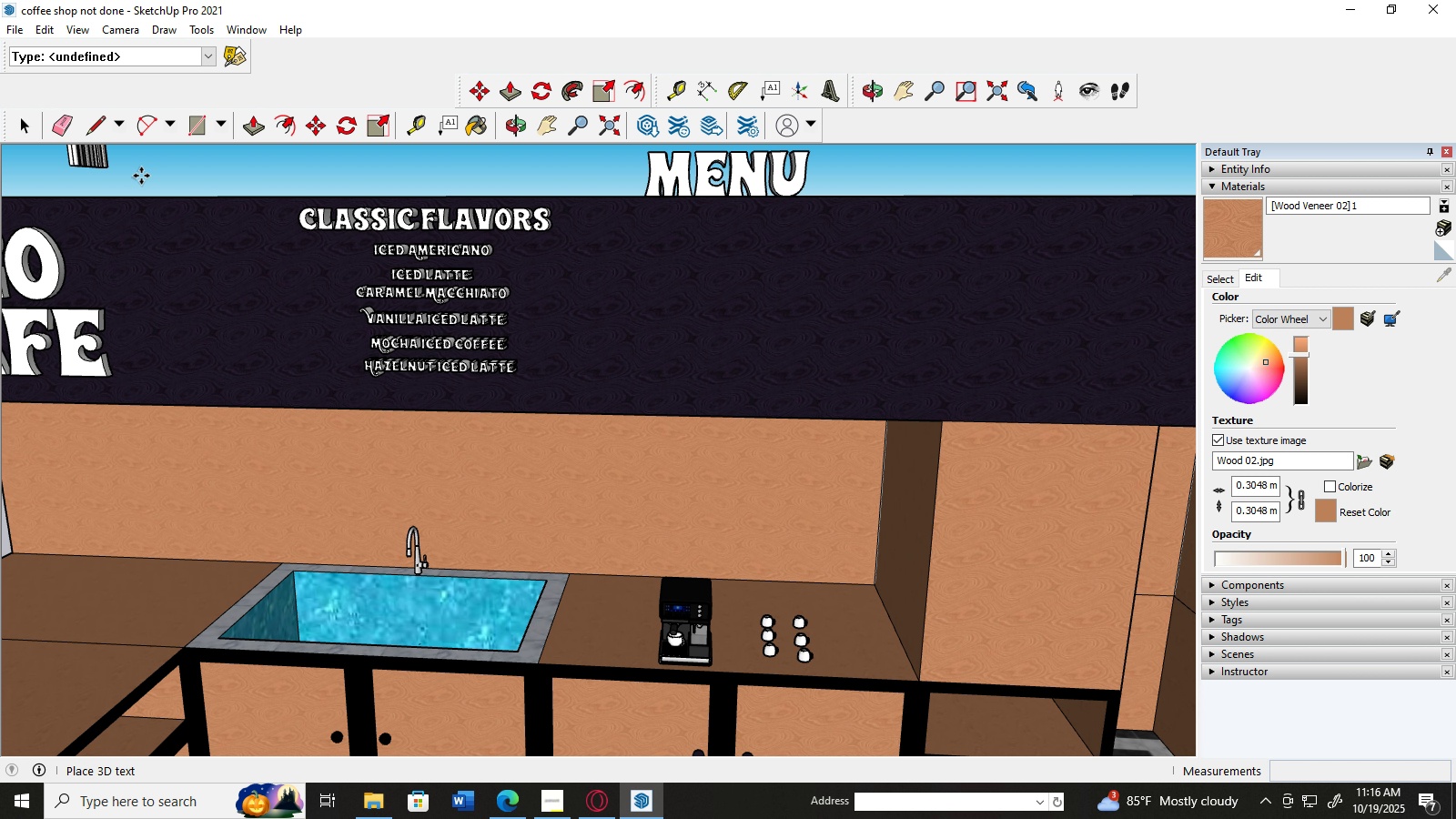 
mouse_move([606, 218])
 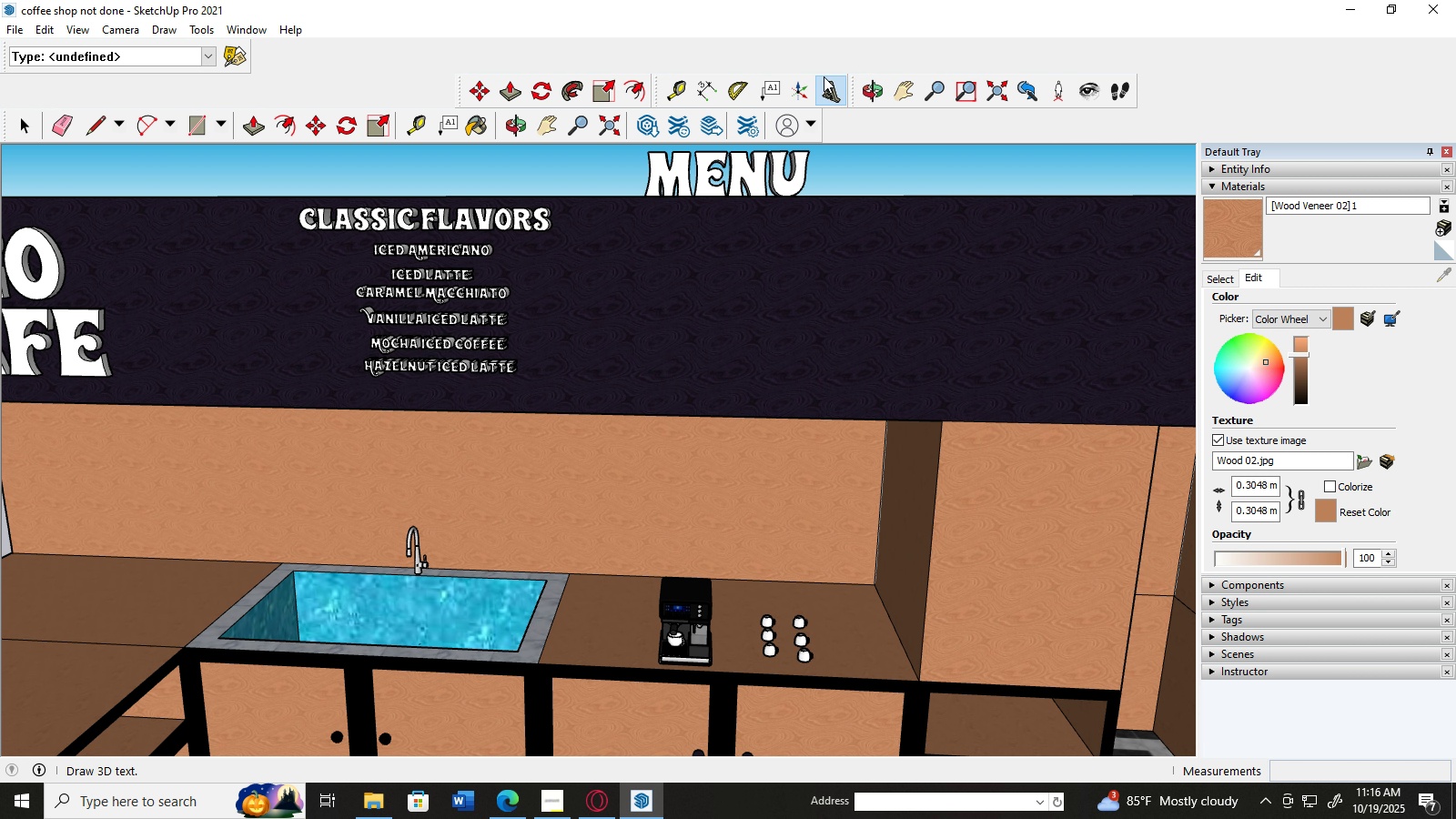 
left_click([824, 76])
 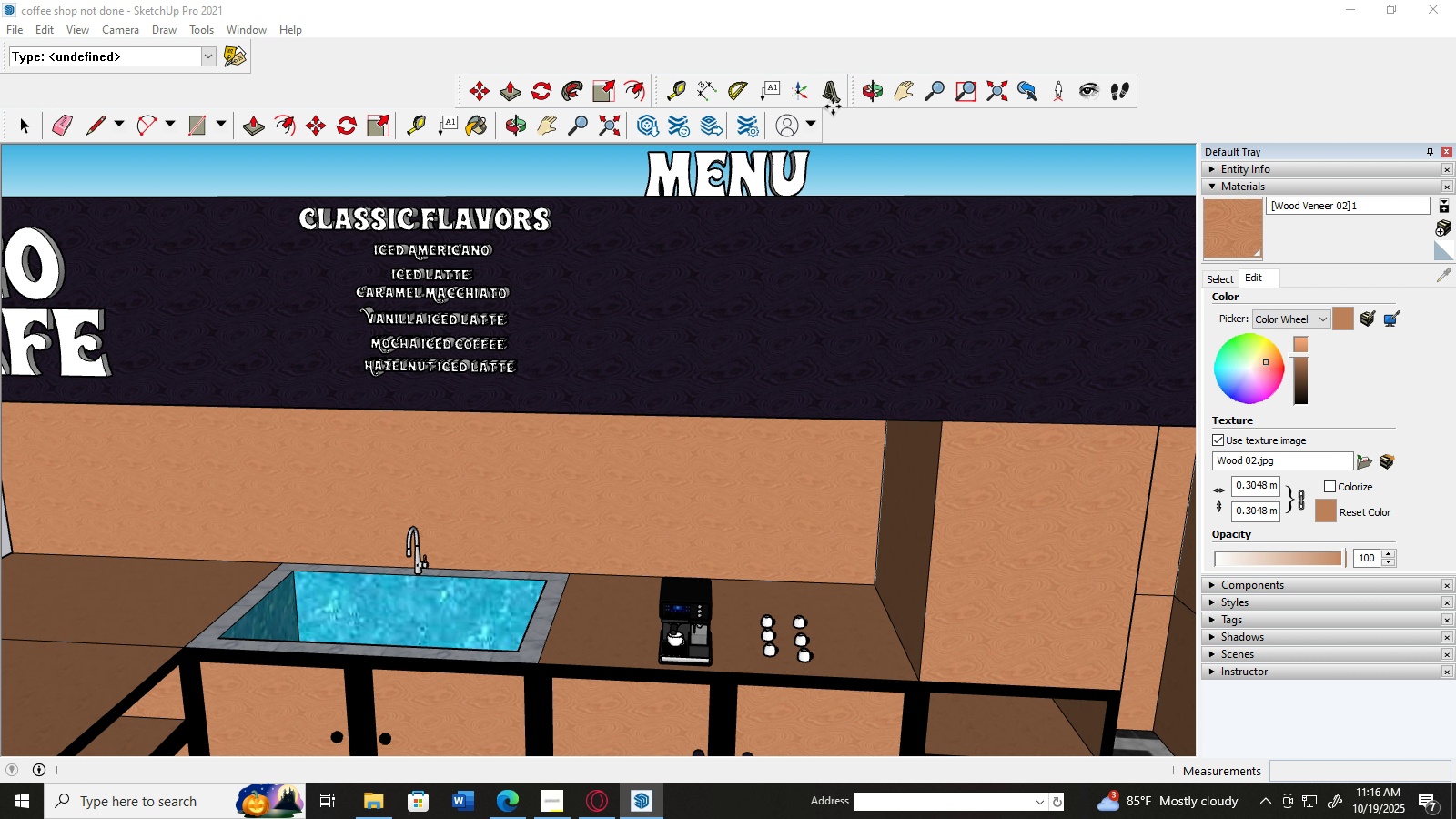 
mouse_move([833, 126])
 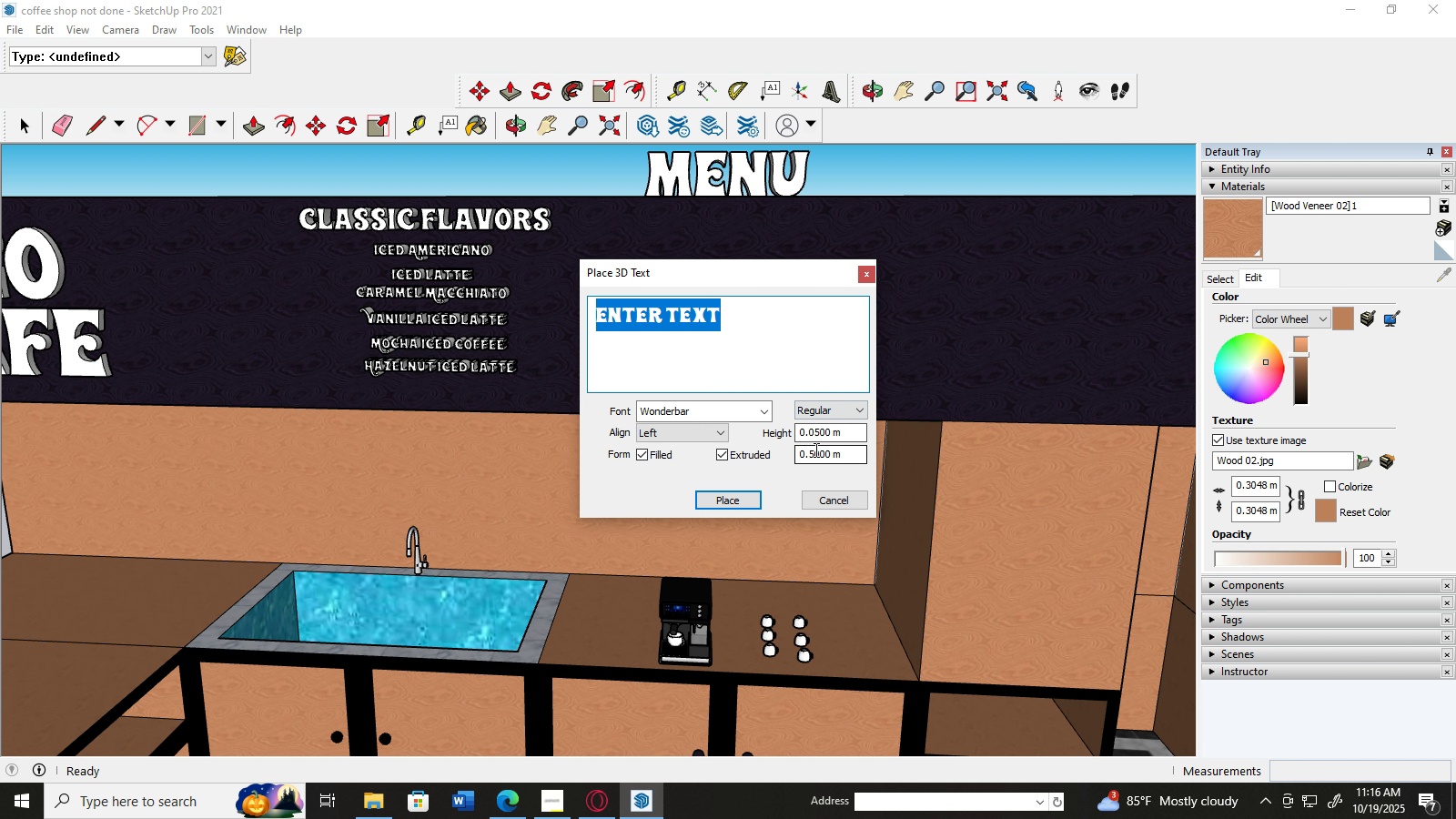 
left_click([814, 450])
 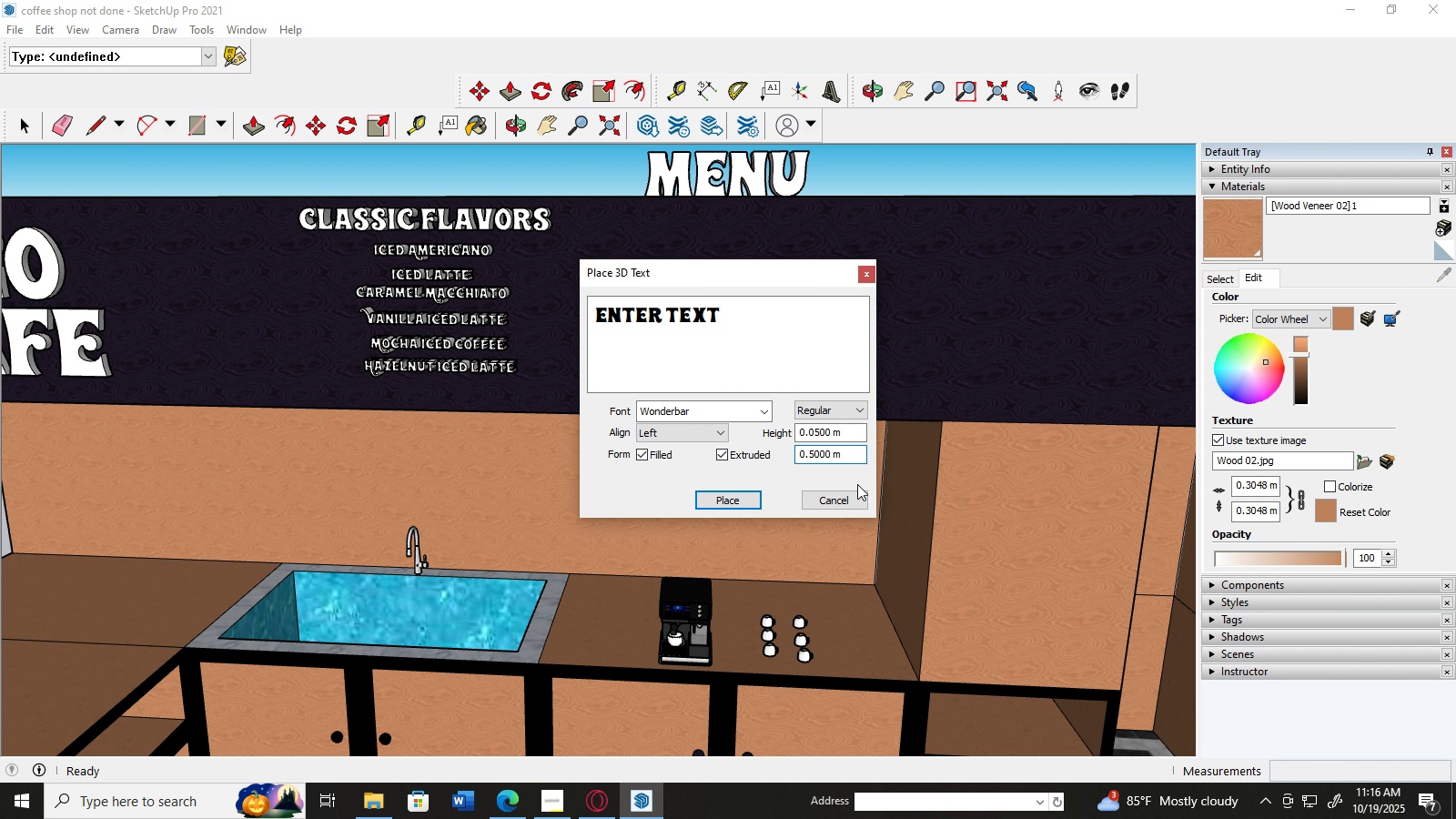 
key(Backspace)
 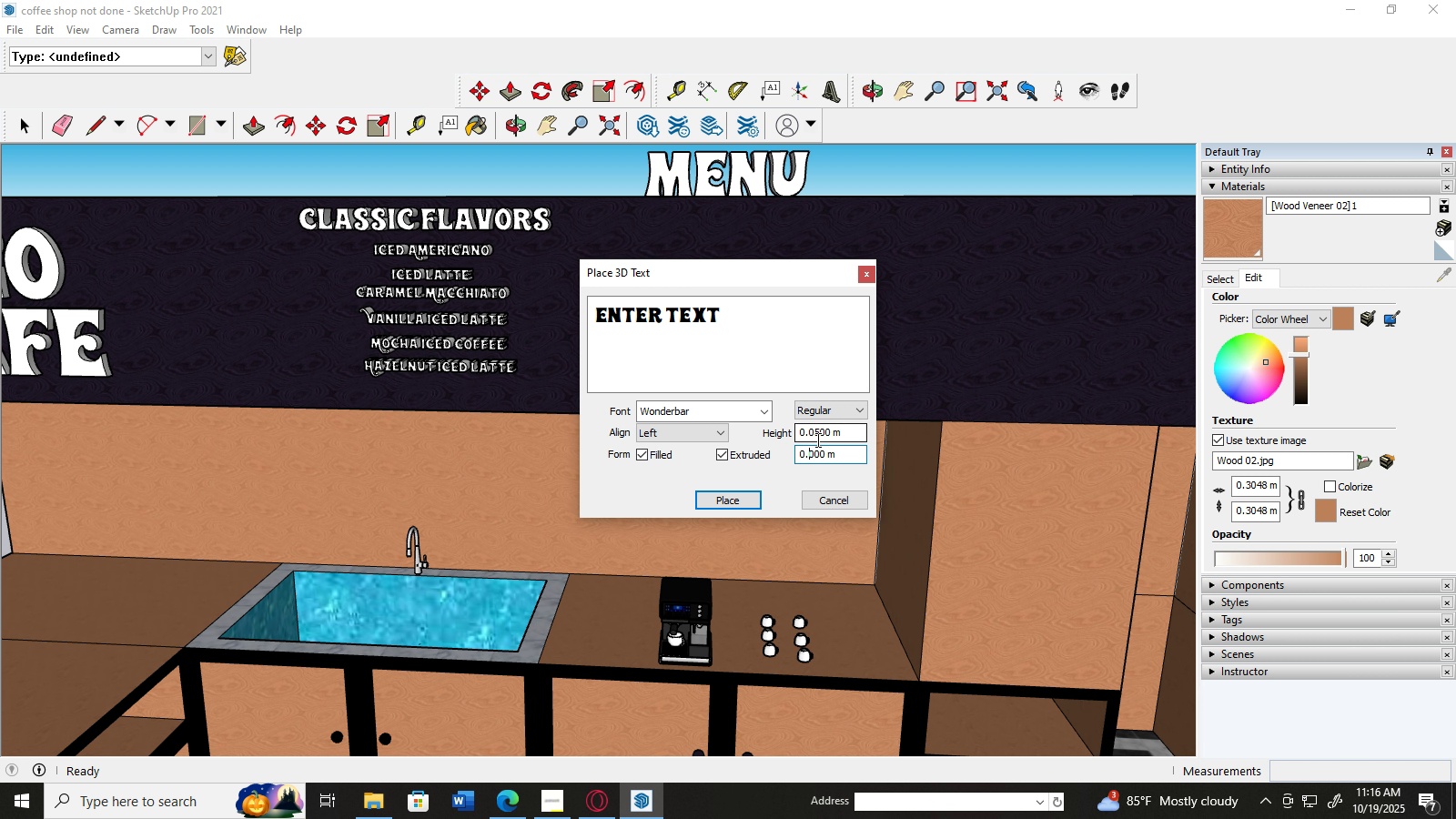 
key(Numpad1)
 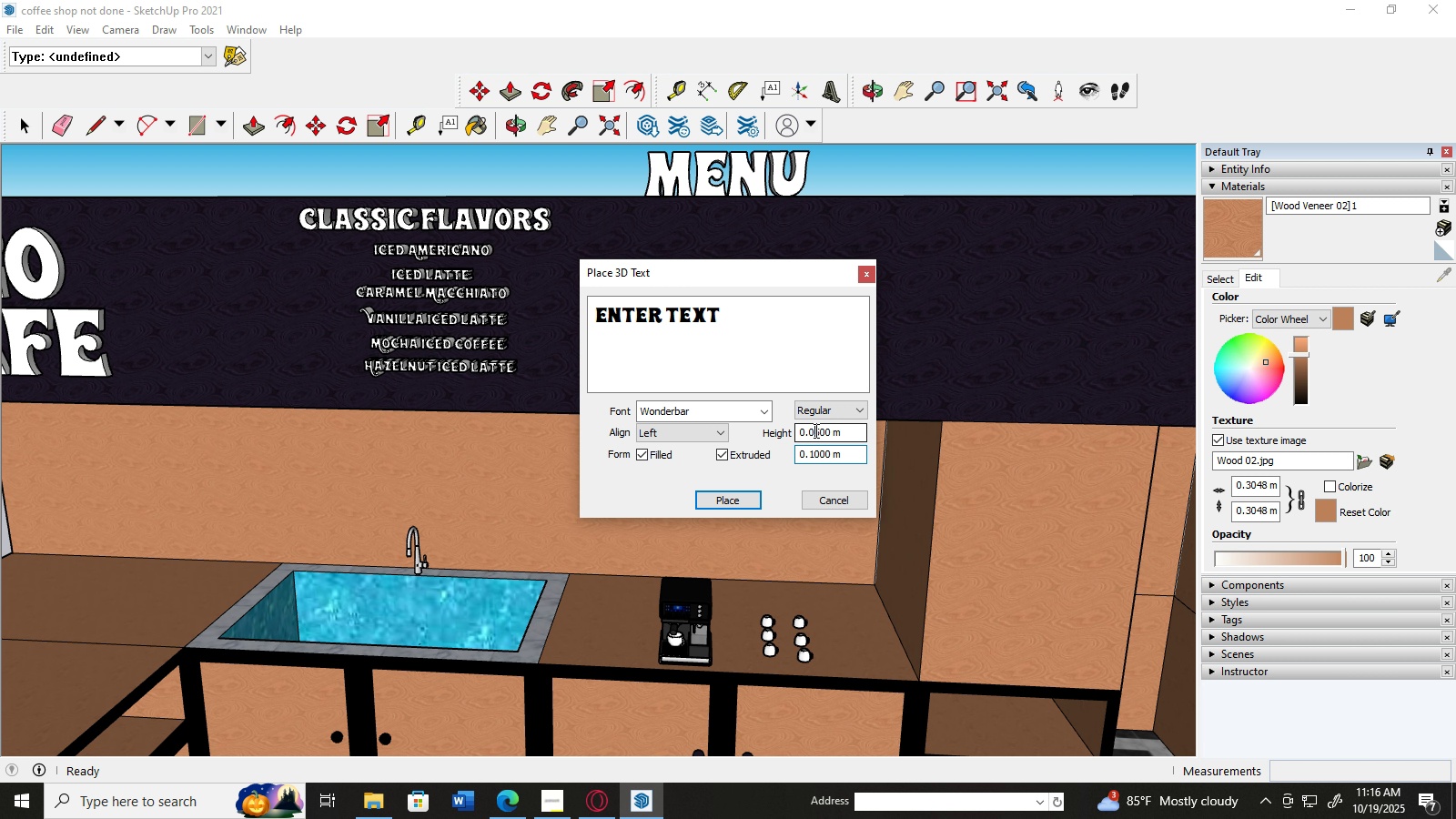 
left_click([814, 430])
 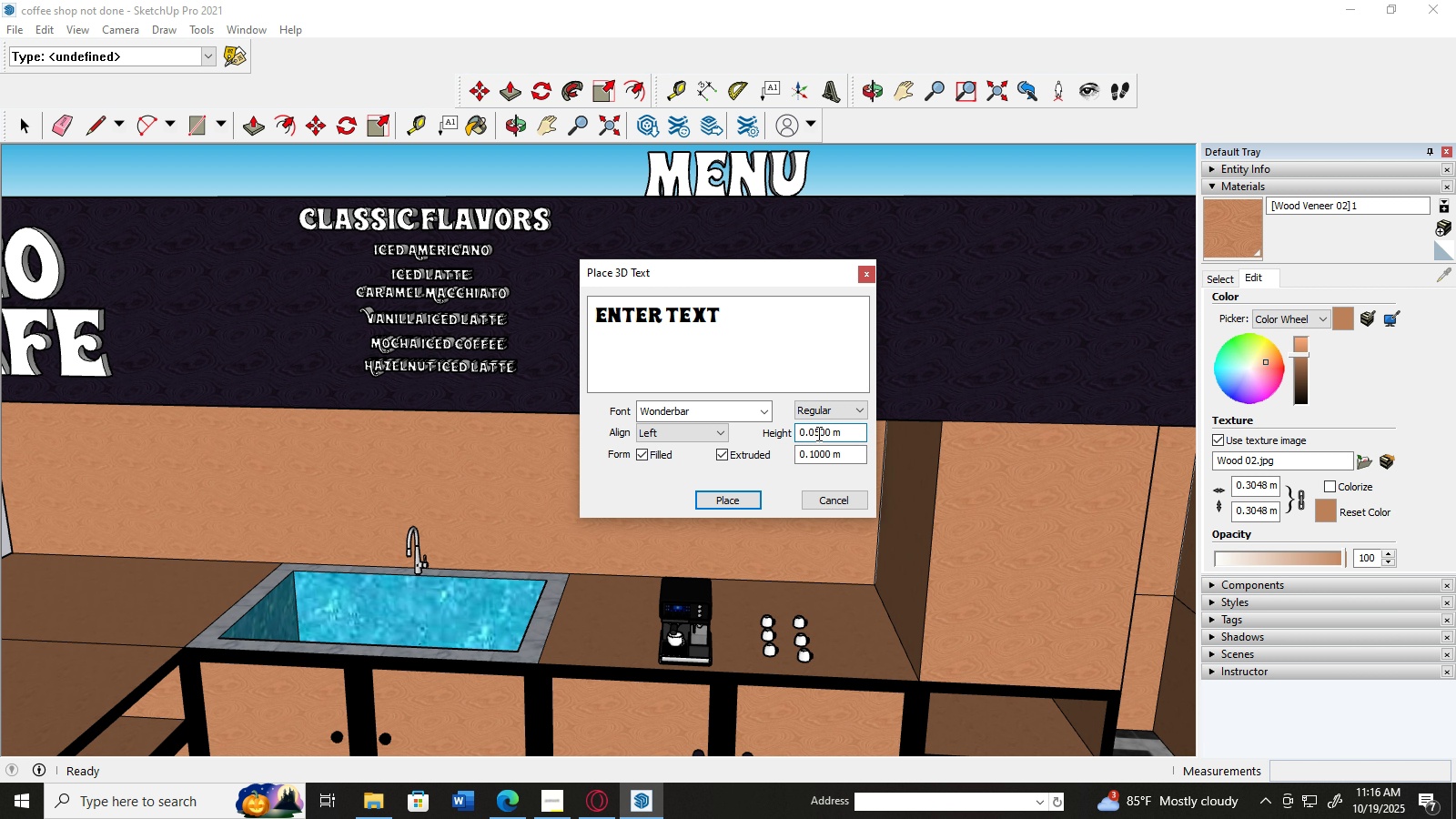 
left_click([817, 433])
 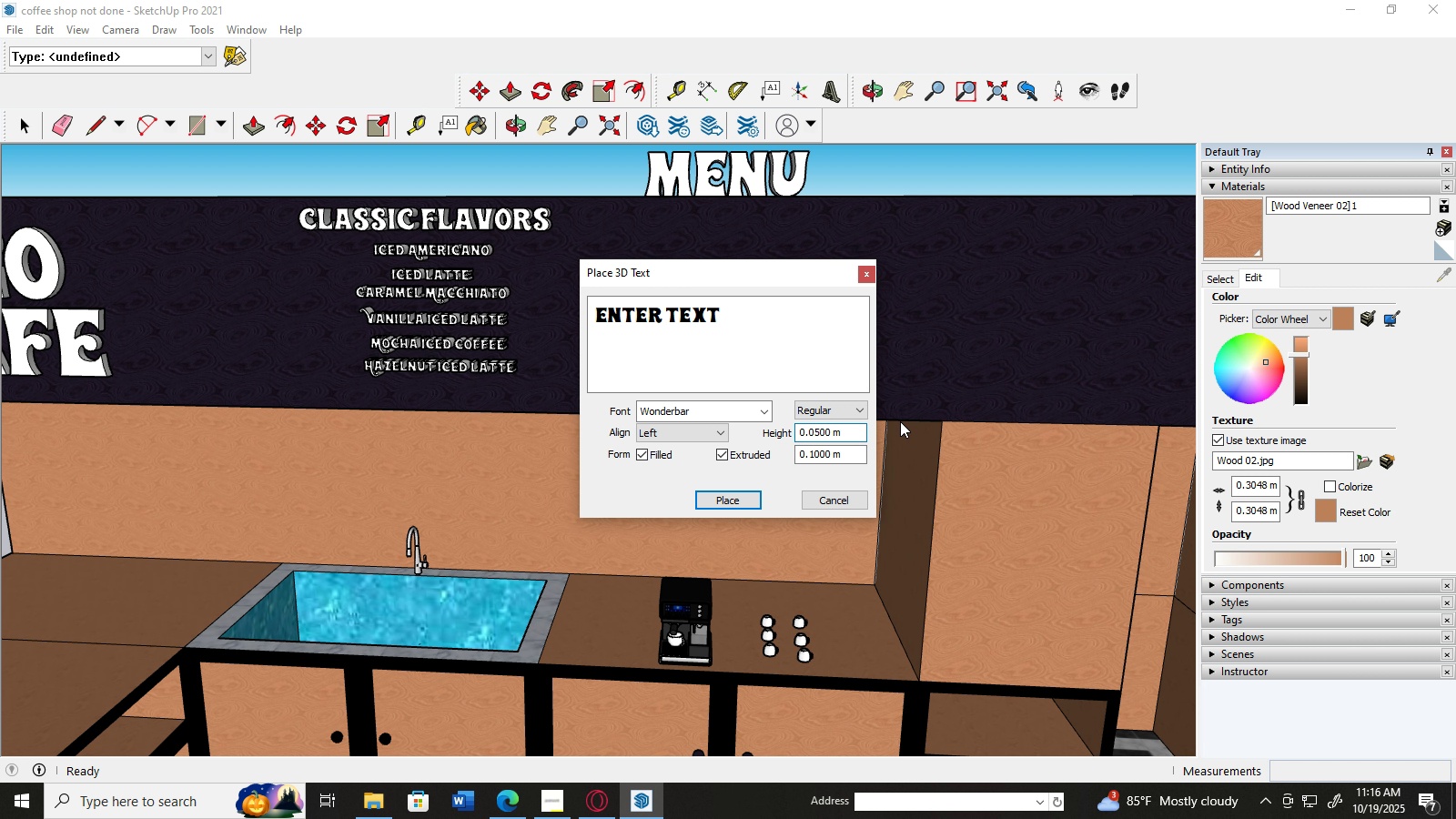 
key(Backspace)
 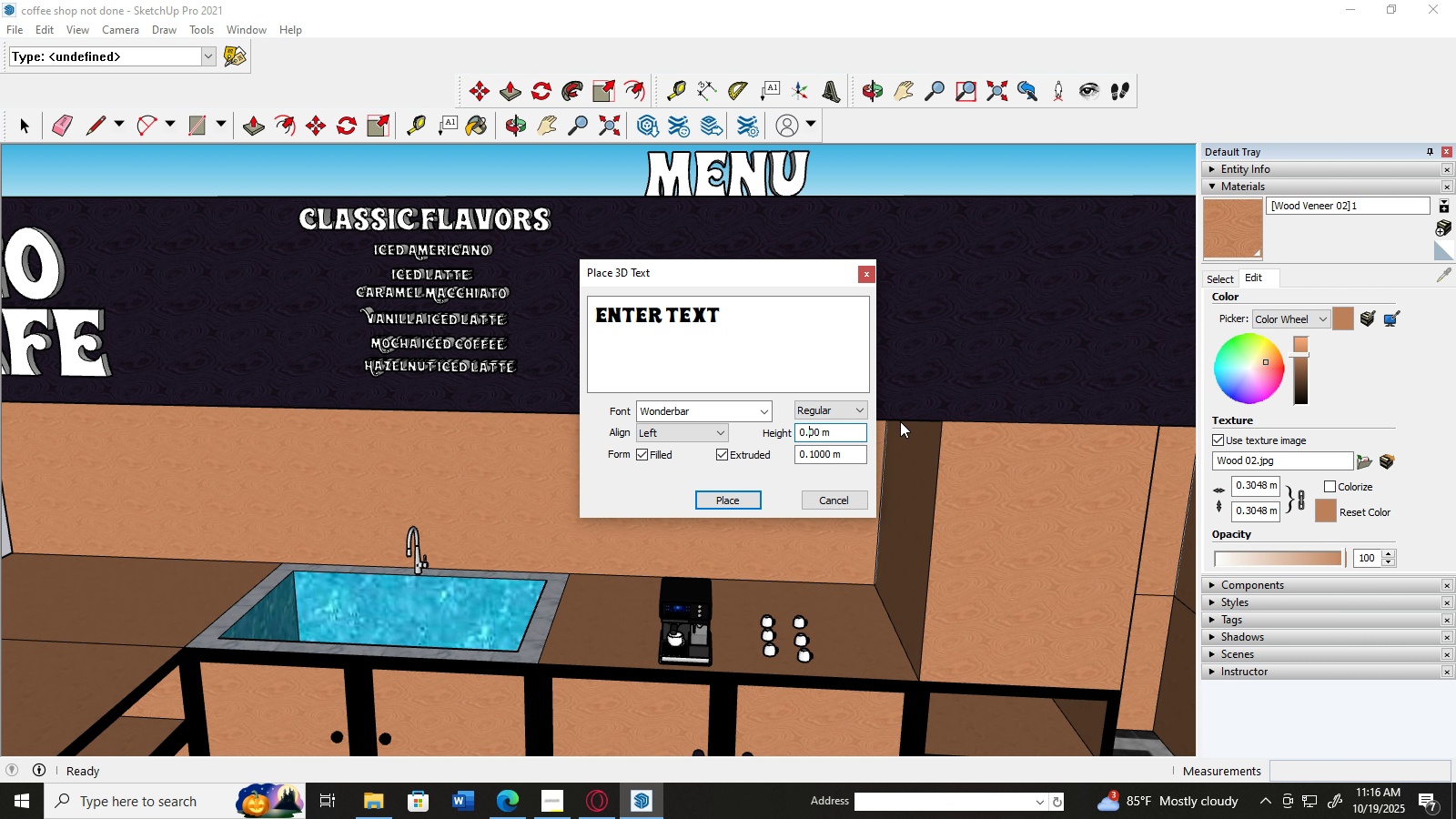 
key(Backspace)
 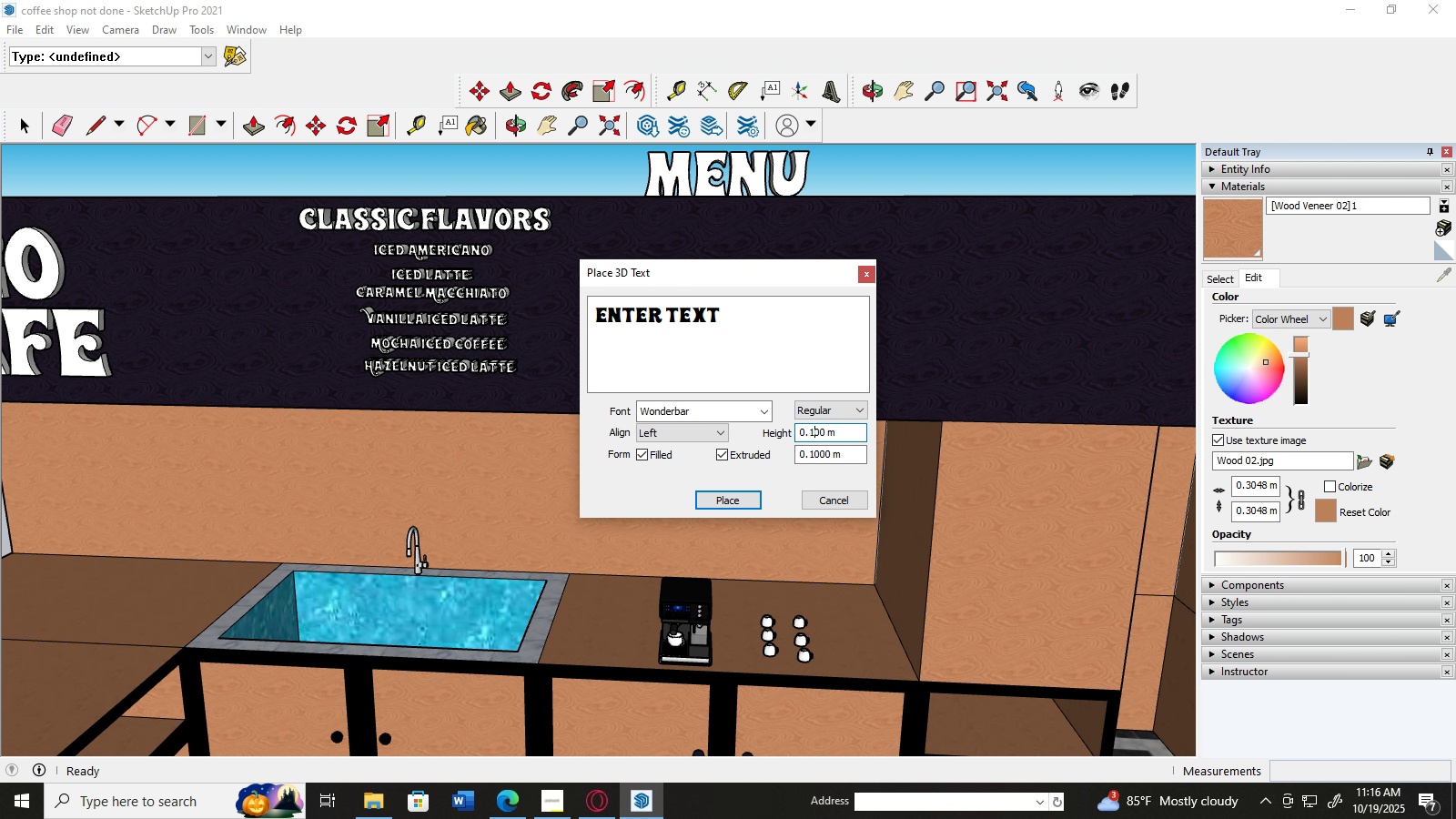 
key(Numpad1)
 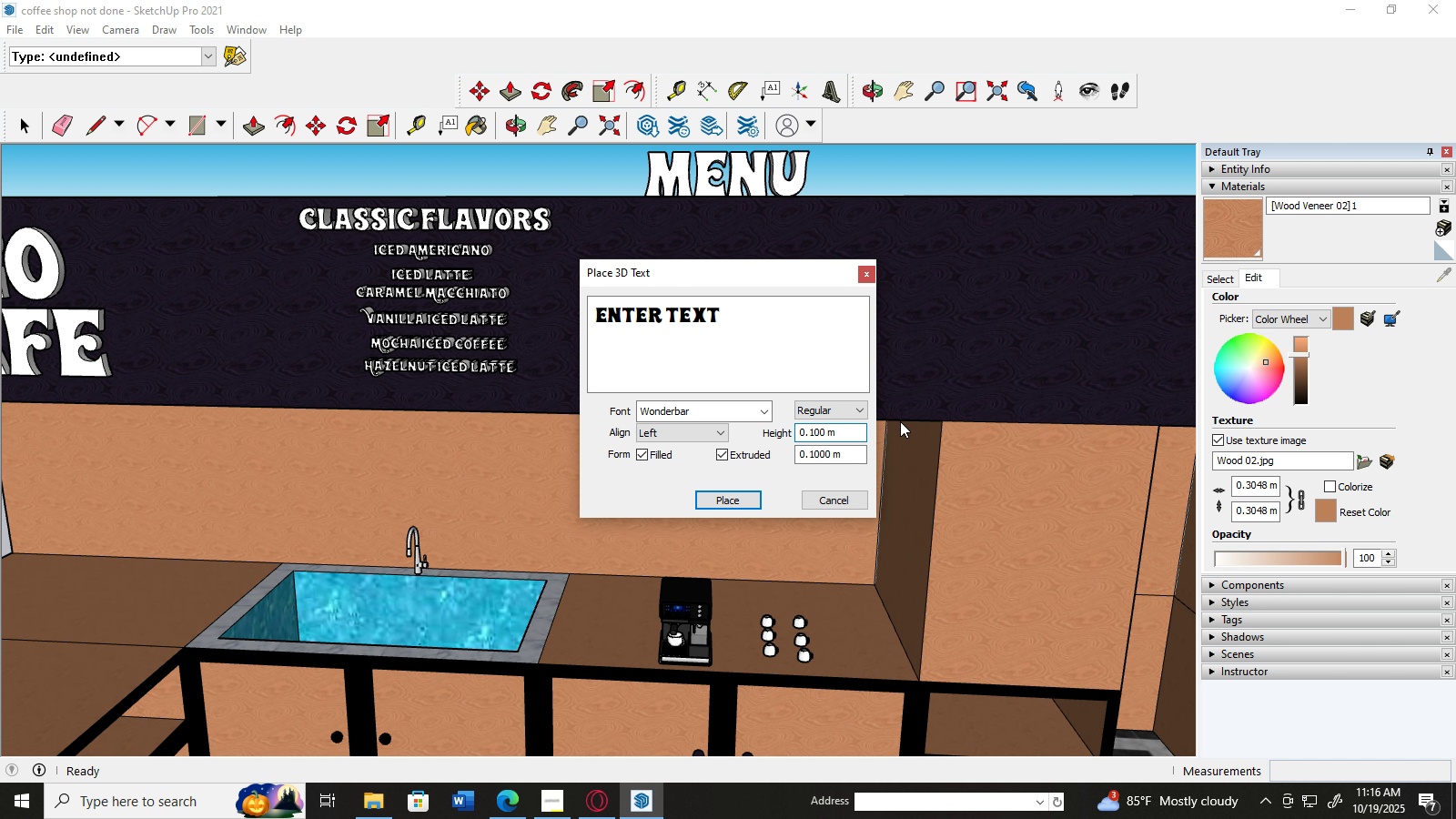 
key(Numpad0)
 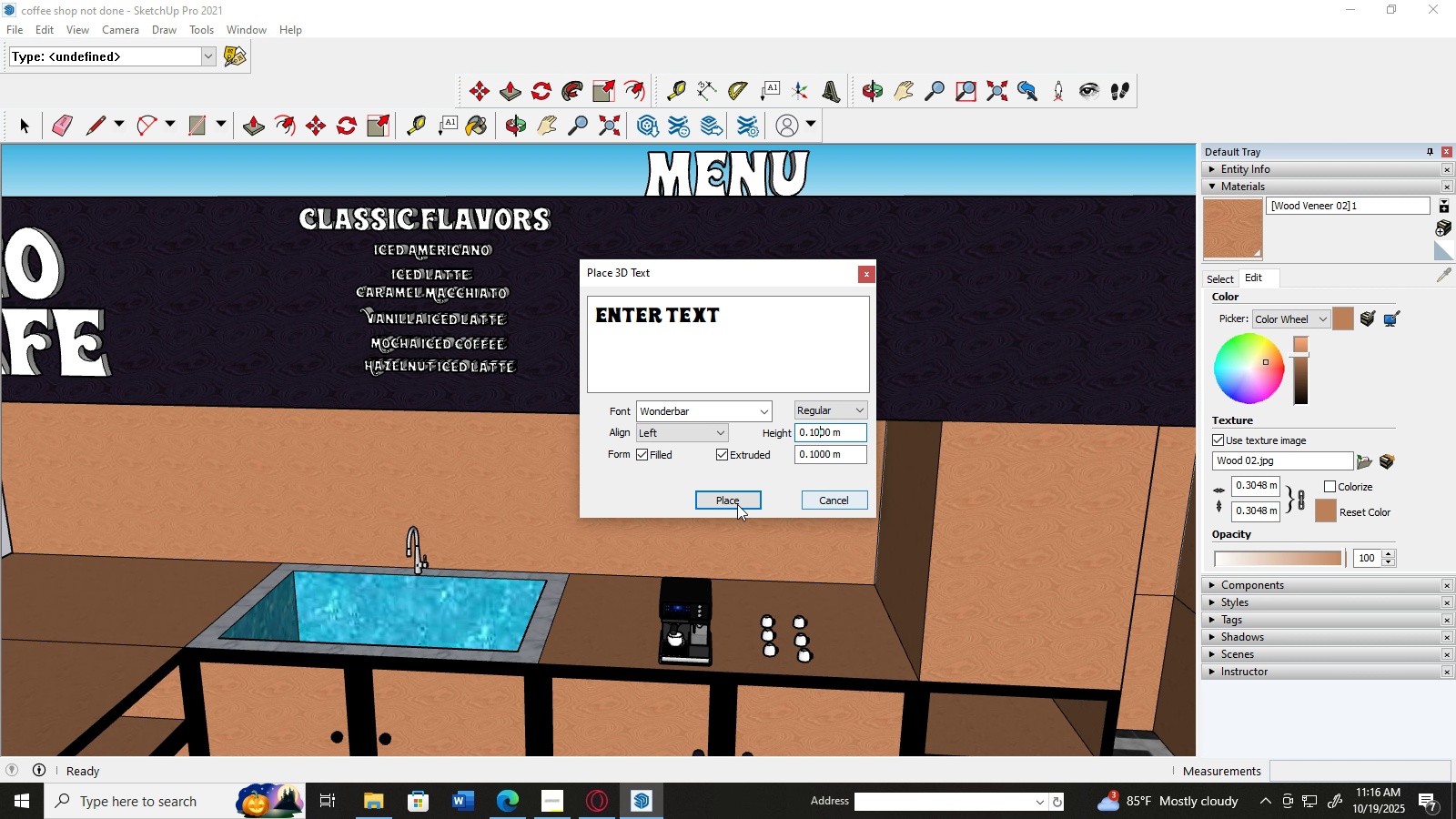 
left_click([732, 504])
 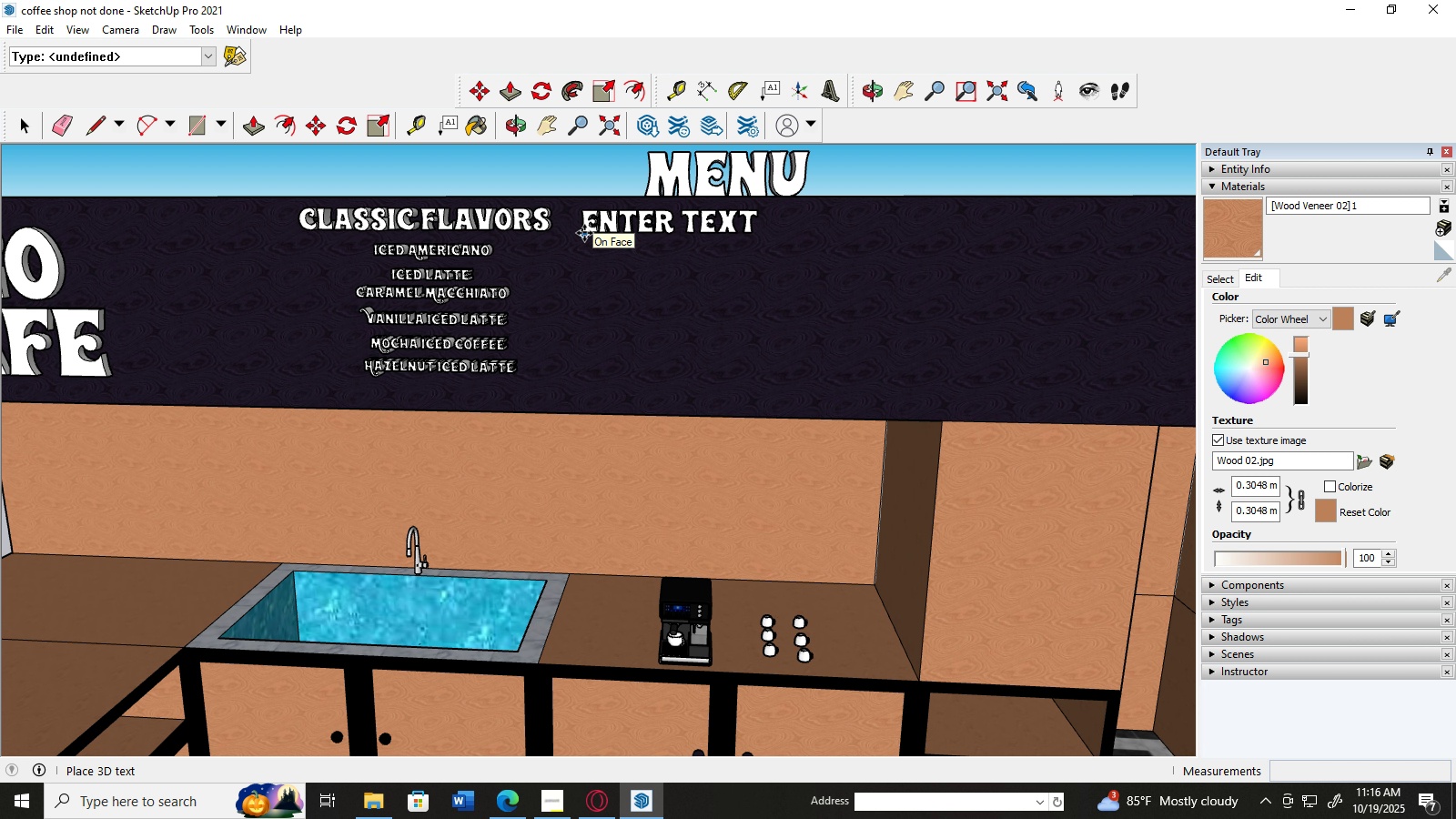 
wait(7.53)
 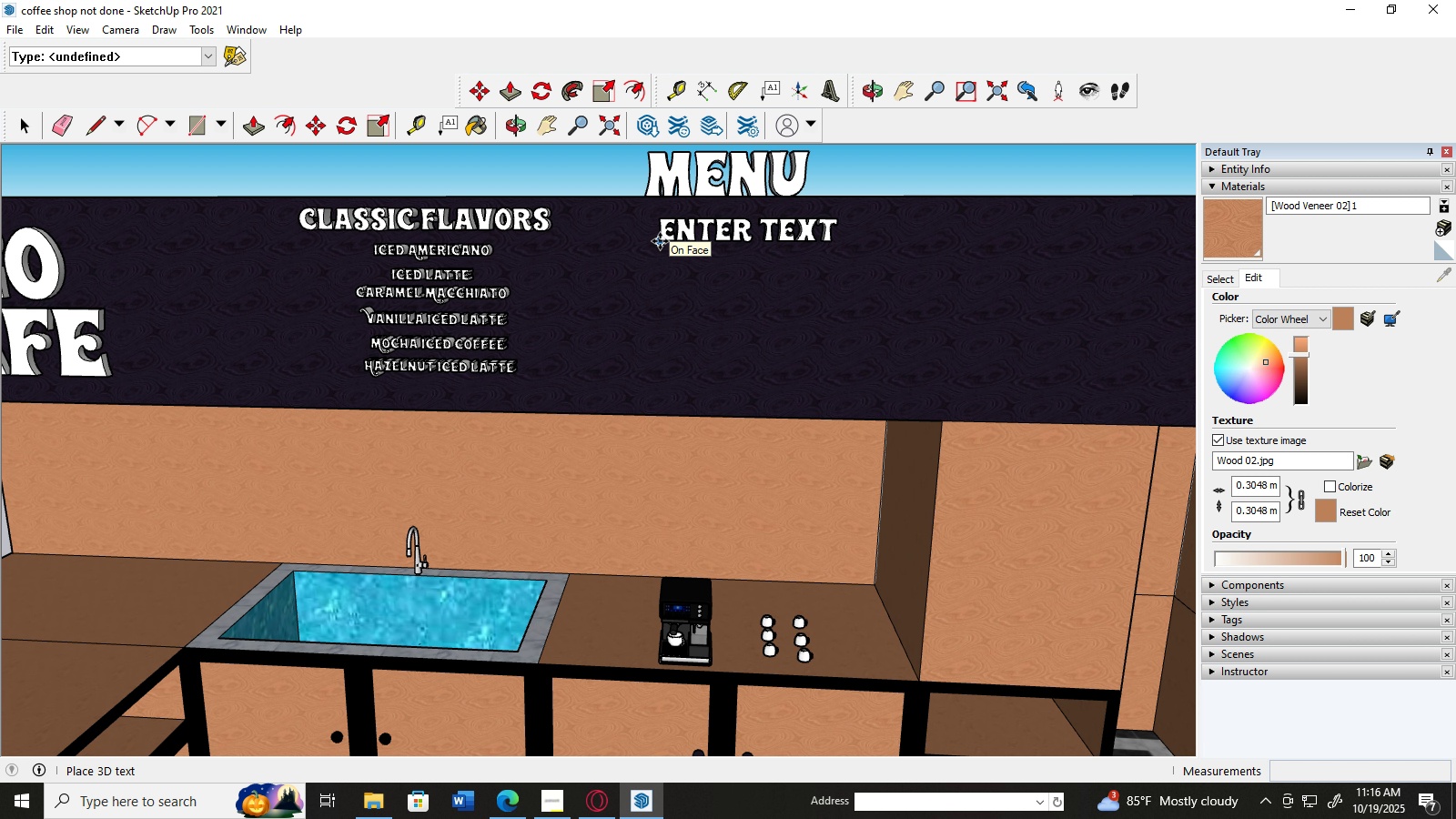 
left_click([835, 93])
 